 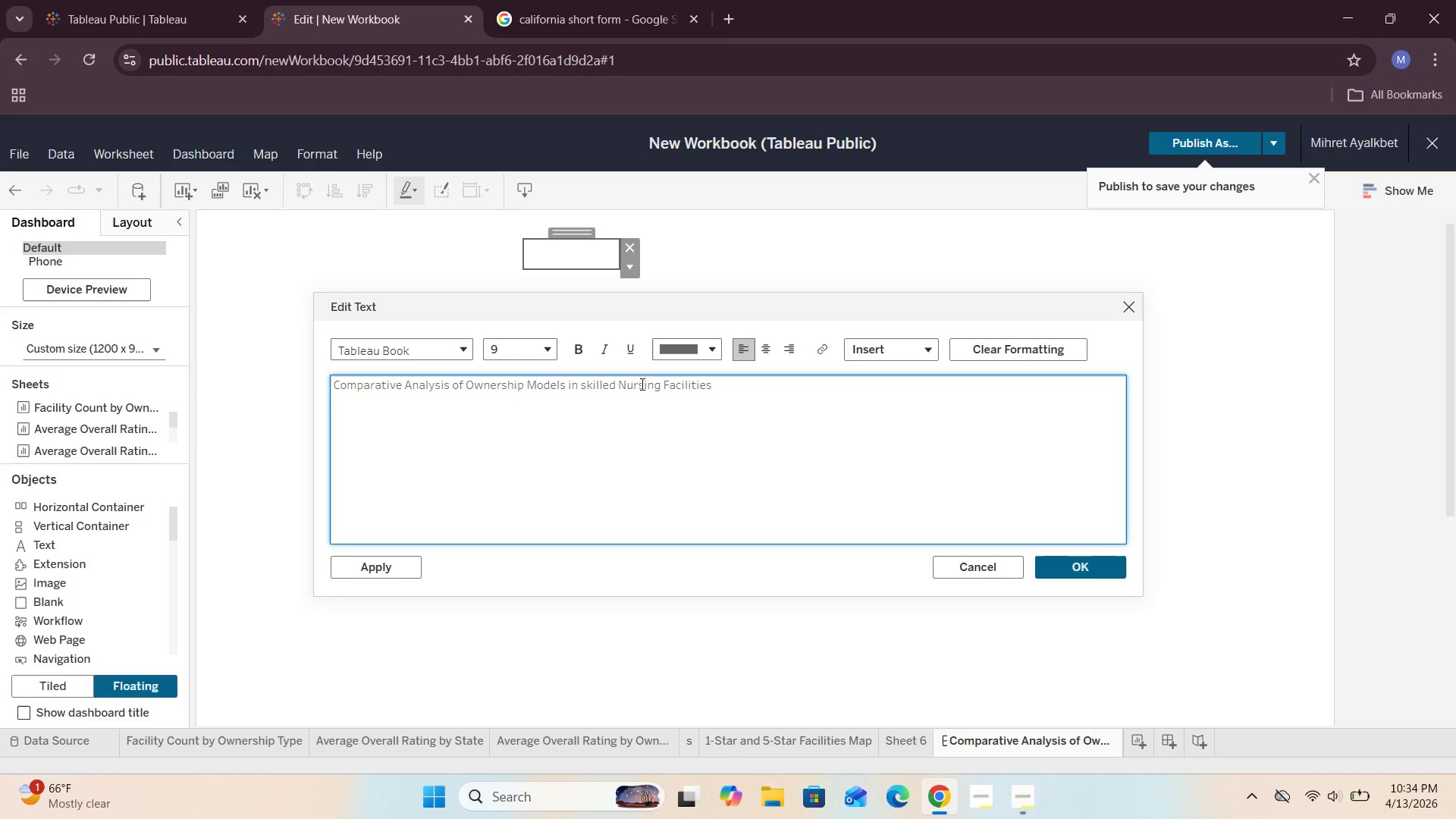 
left_click_drag(start_coordinate=[714, 390], to_coordinate=[276, 392])
 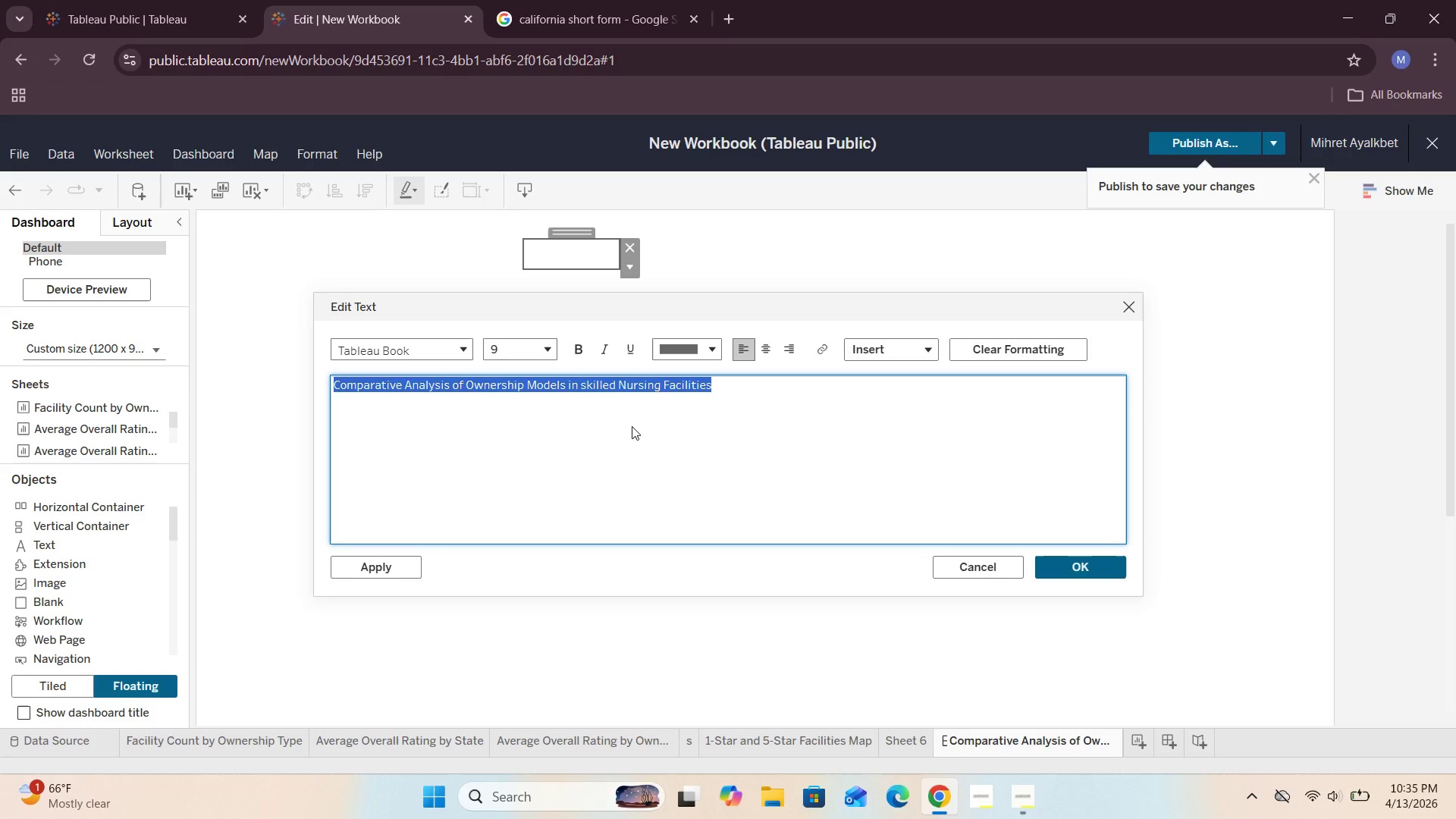 
wait(15.47)
 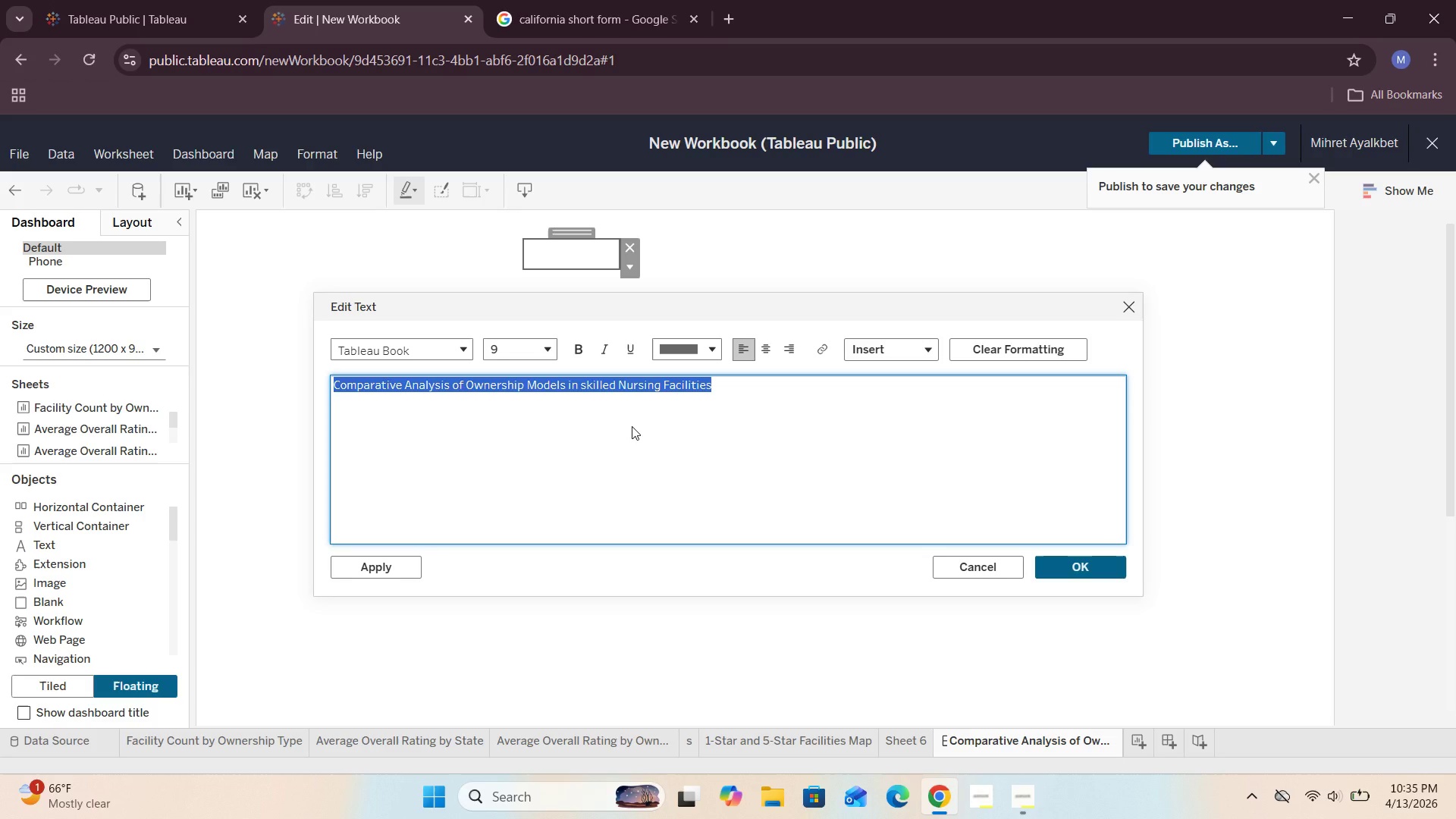 
left_click([774, 346])
 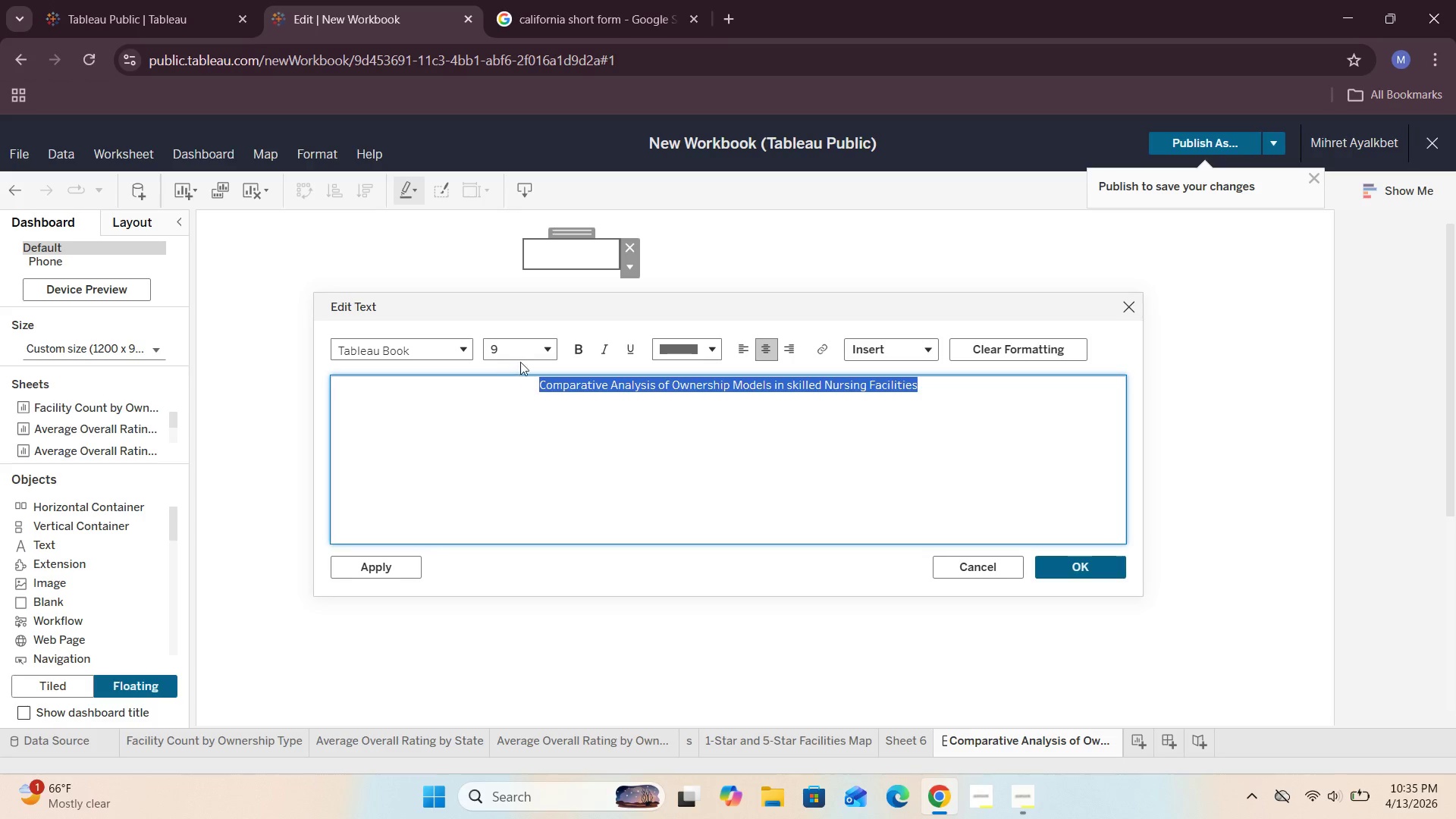 
left_click([549, 348])
 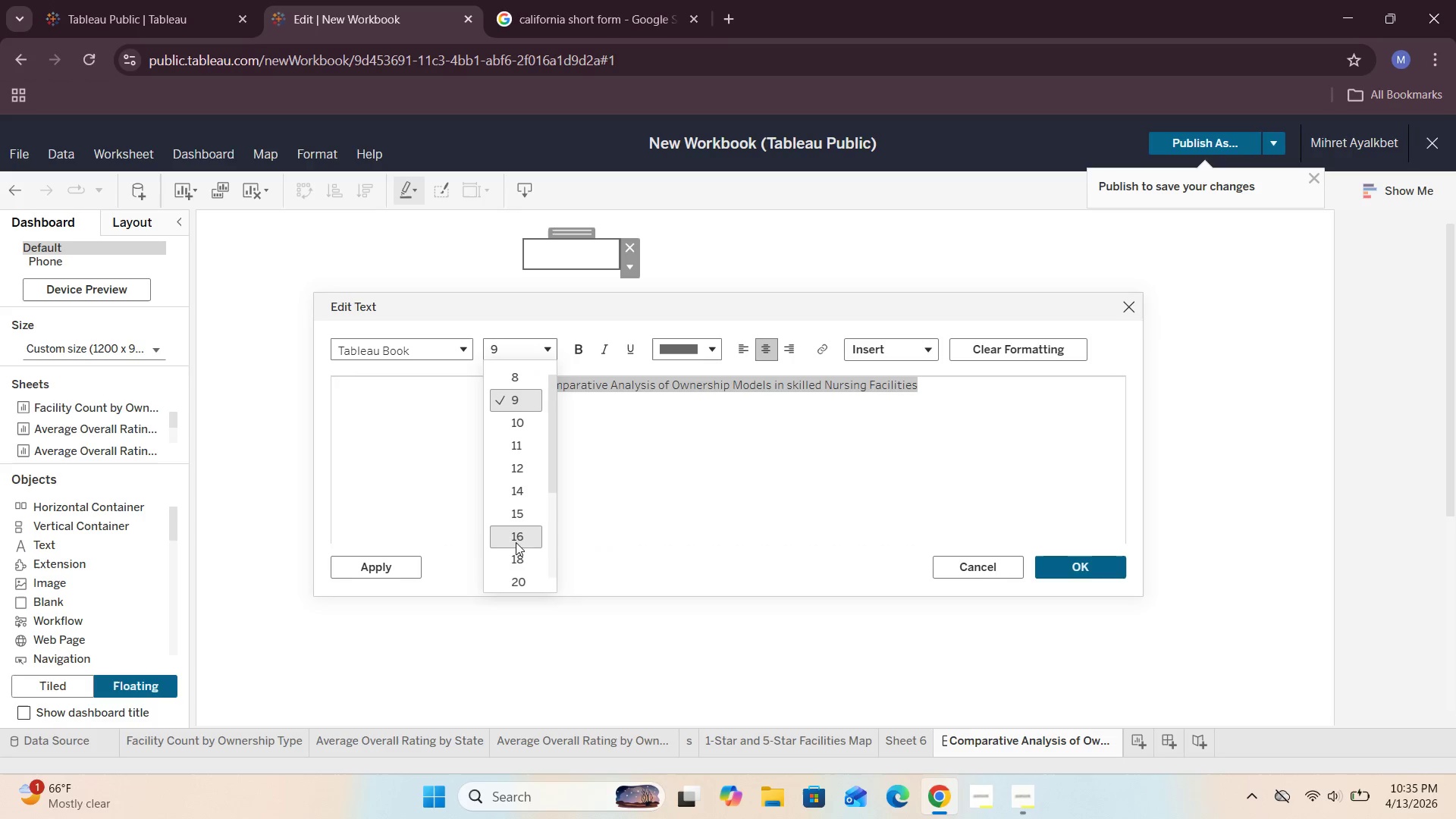 
scroll: coordinate [522, 546], scroll_direction: down, amount: 1.0
 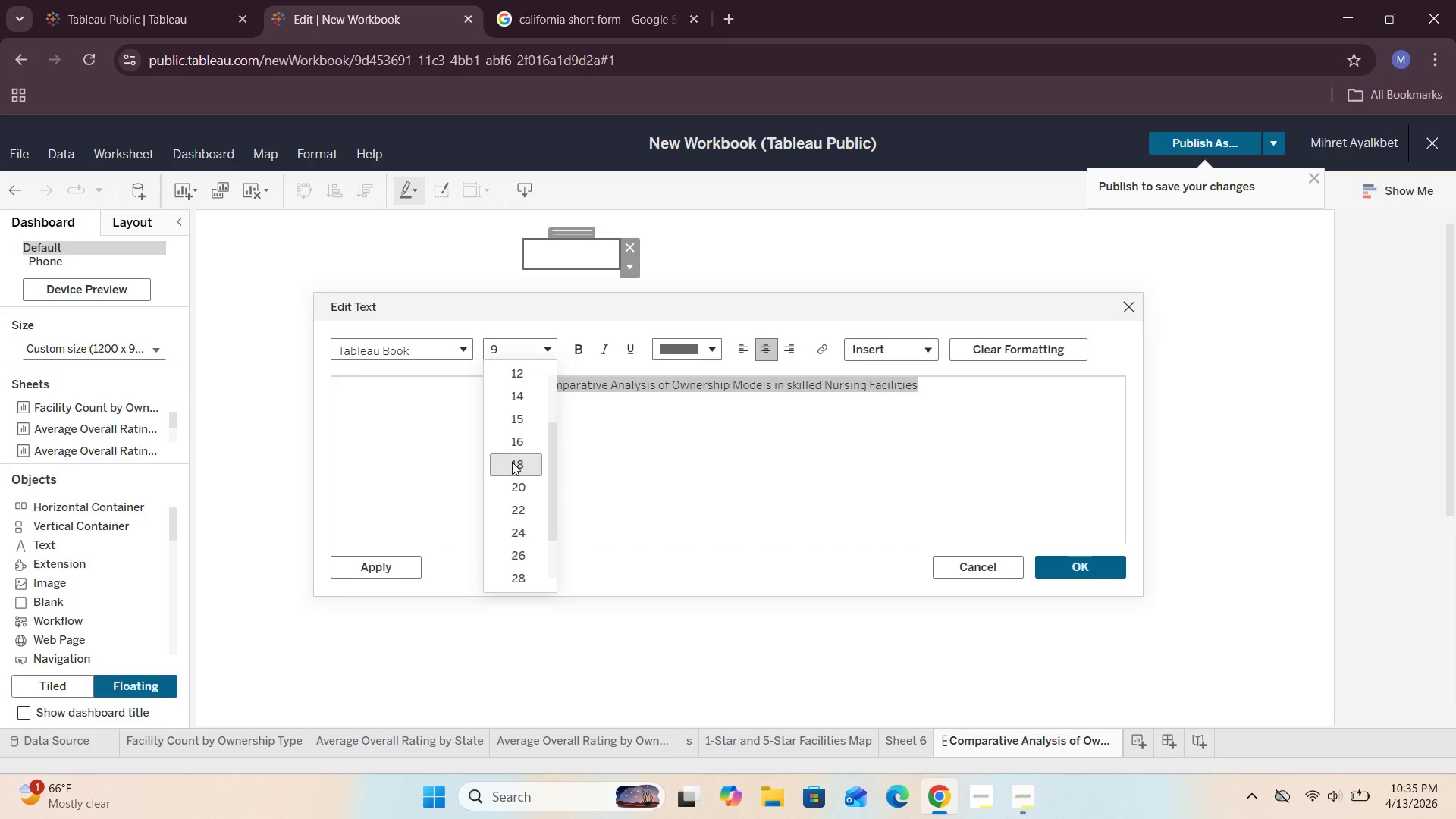 
left_click([512, 462])
 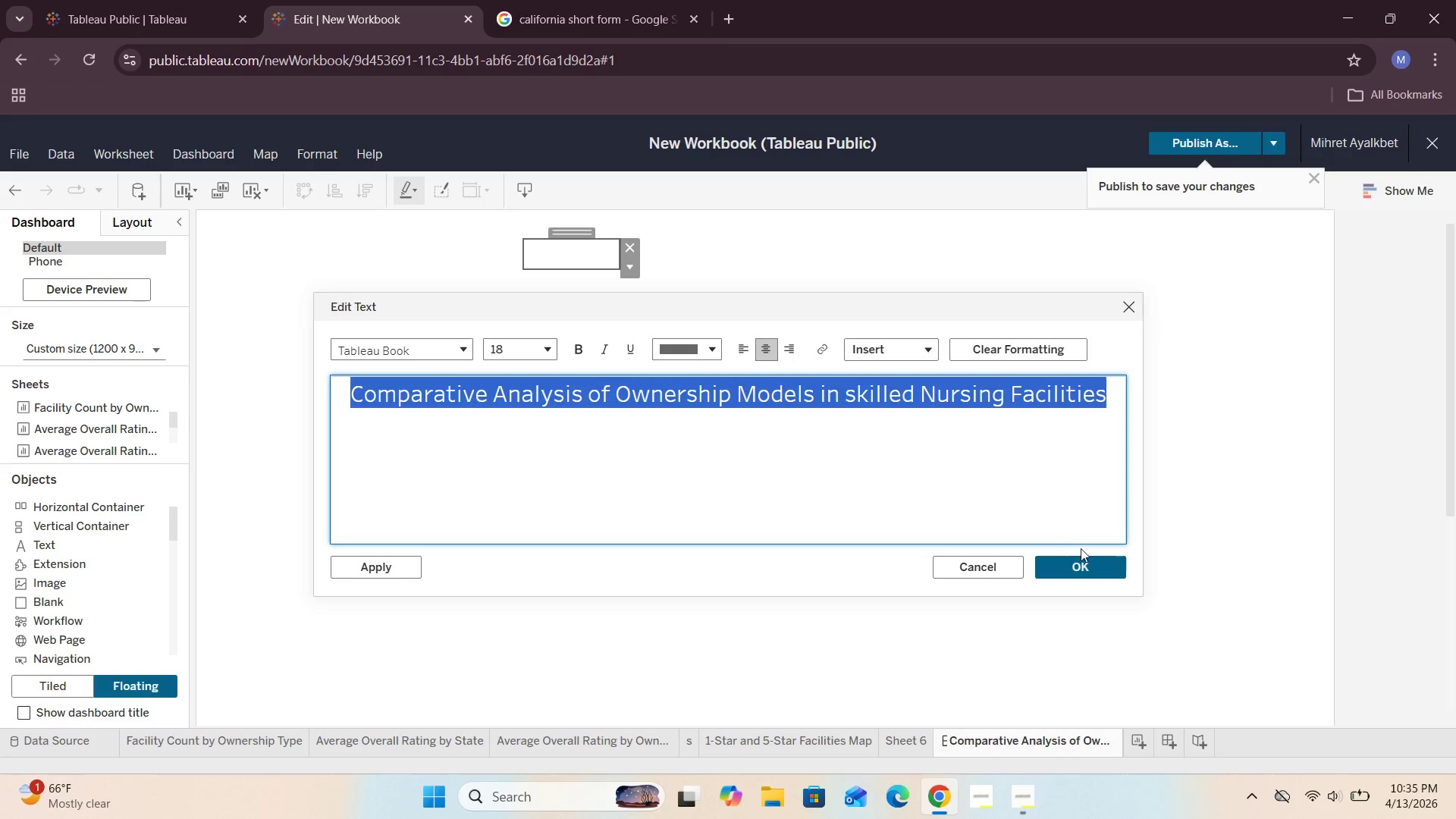 
left_click([1084, 565])
 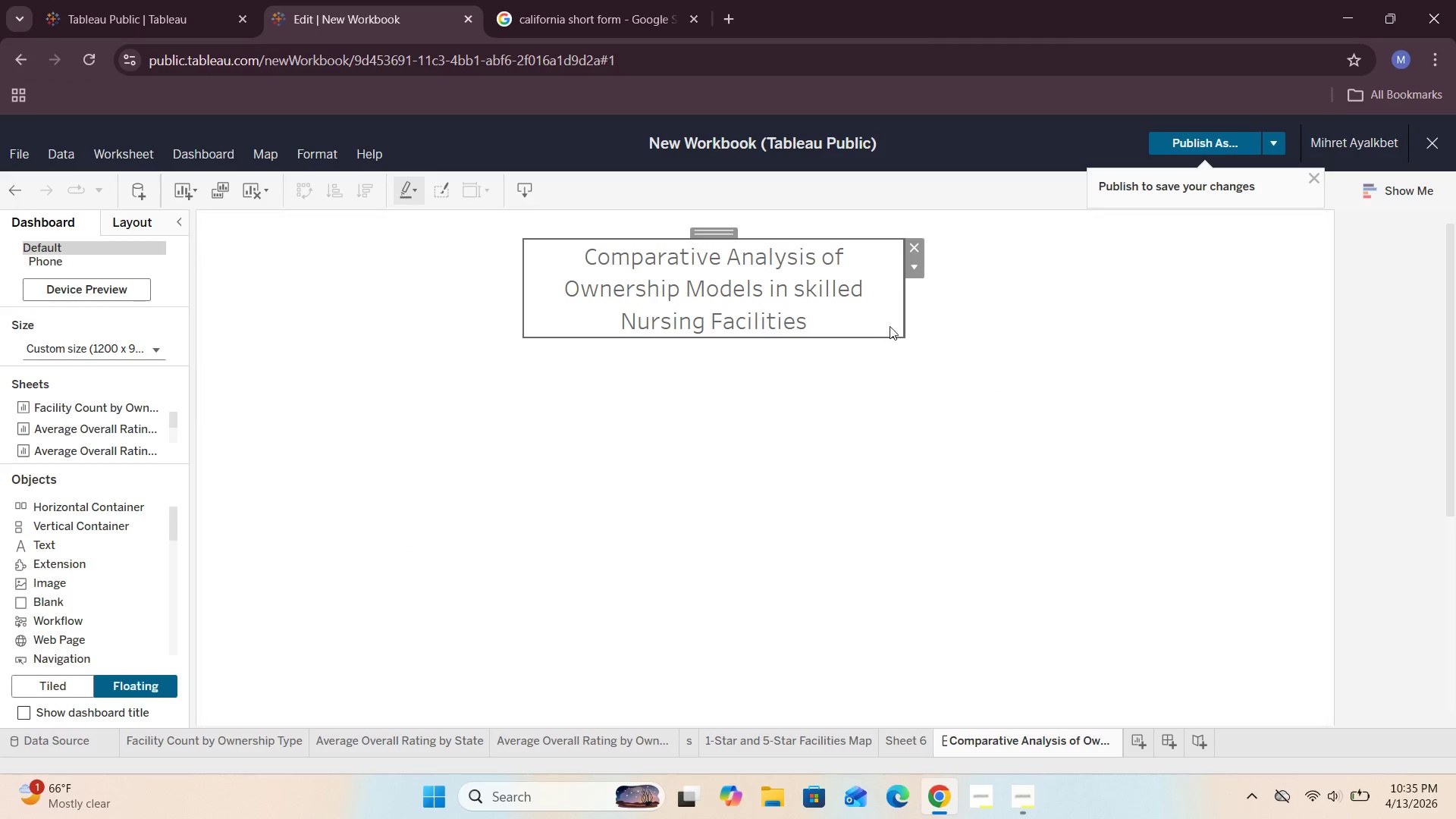 
left_click_drag(start_coordinate=[903, 315], to_coordinate=[1135, 252])
 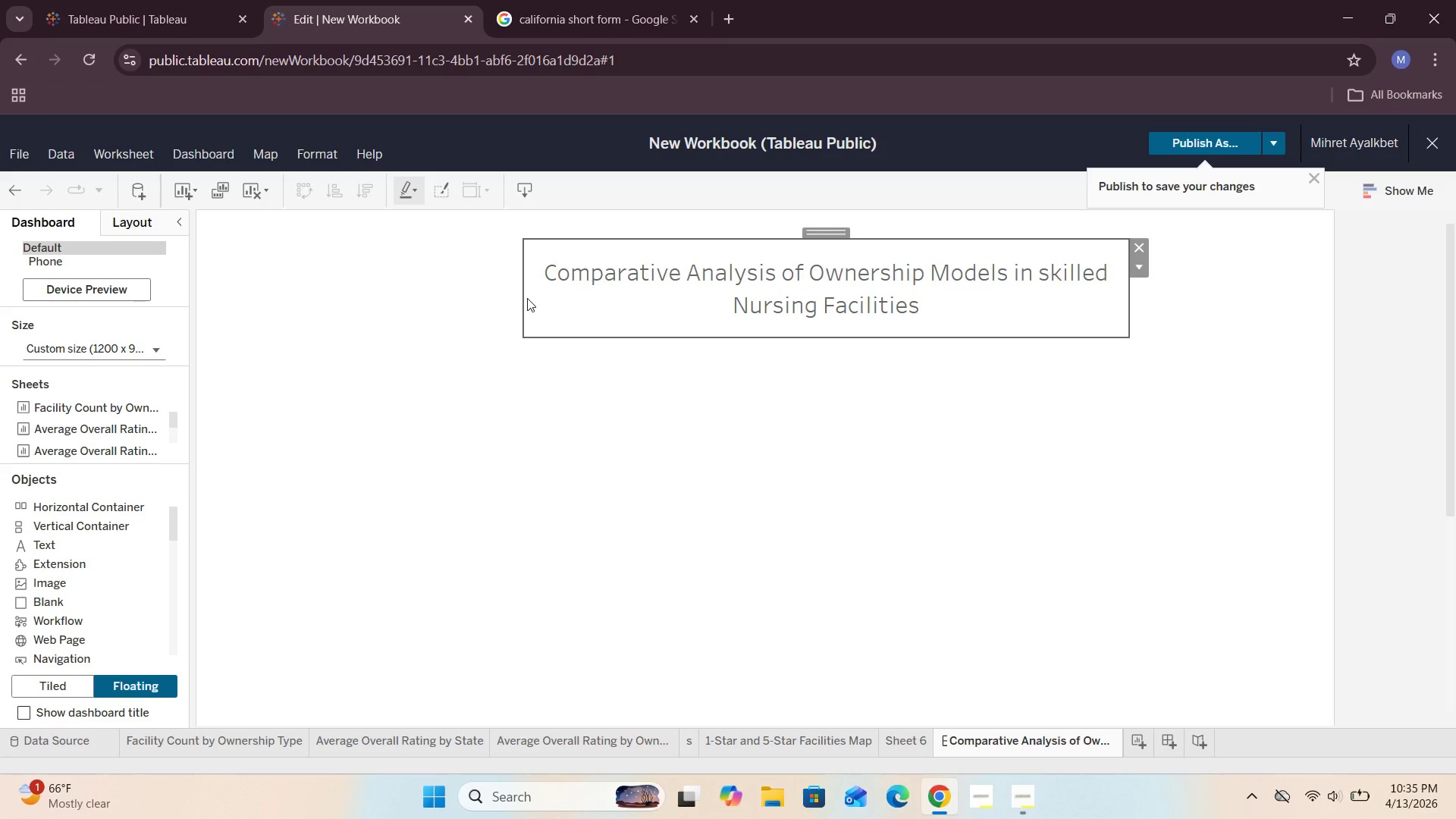 
left_click_drag(start_coordinate=[522, 297], to_coordinate=[401, 268])
 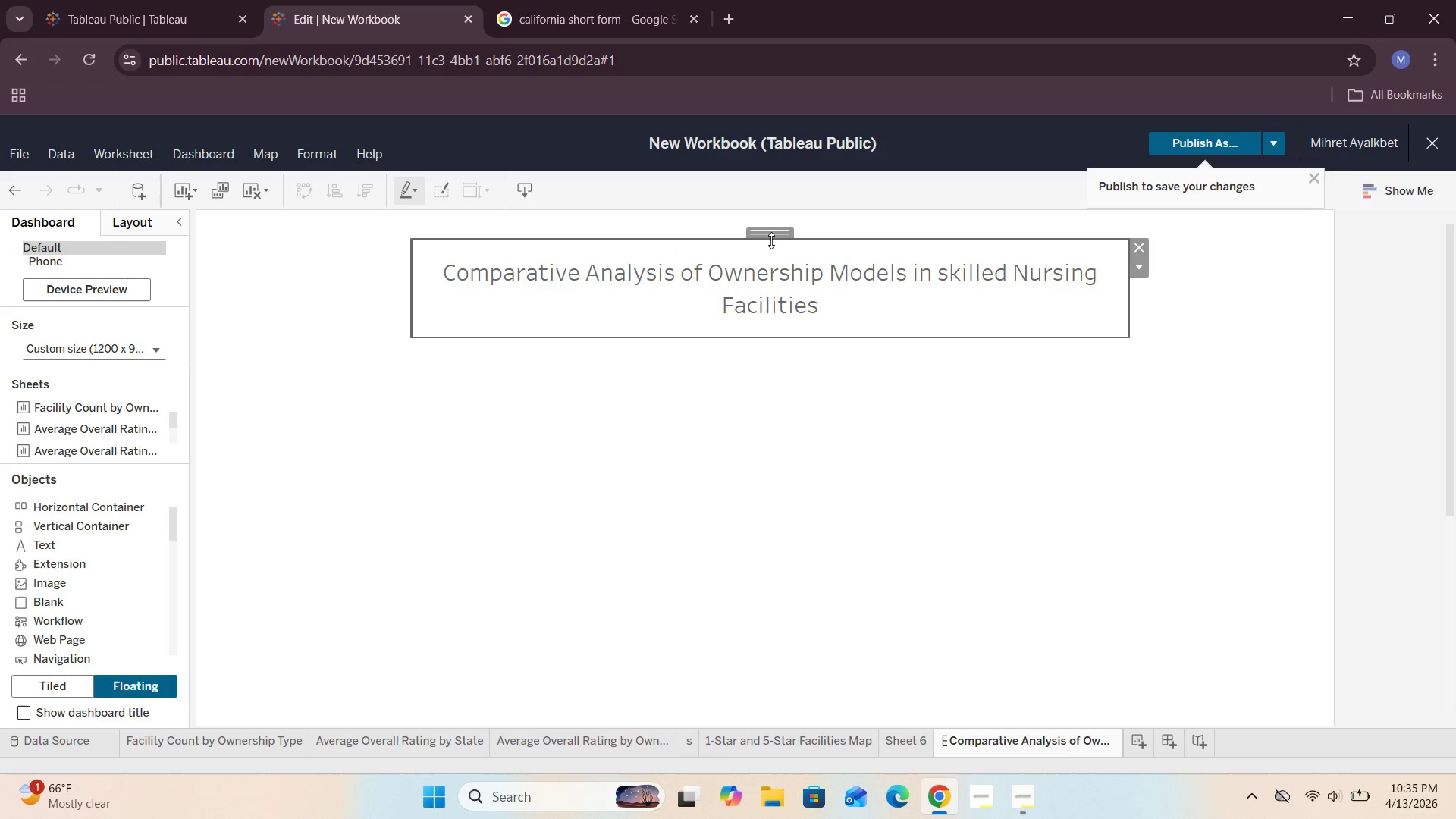 
left_click_drag(start_coordinate=[772, 236], to_coordinate=[780, 215])
 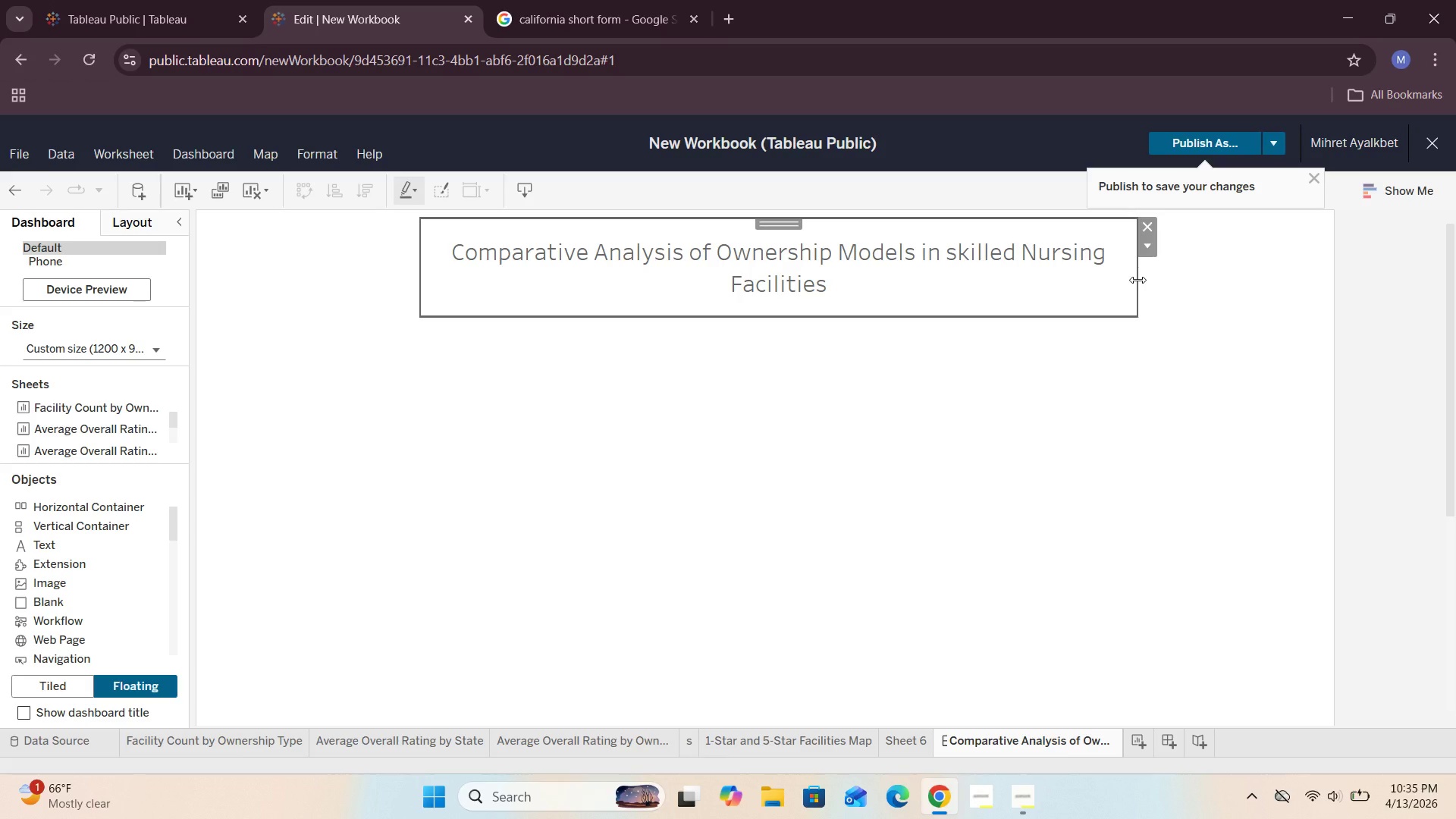 
left_click_drag(start_coordinate=[1133, 281], to_coordinate=[1182, 276])
 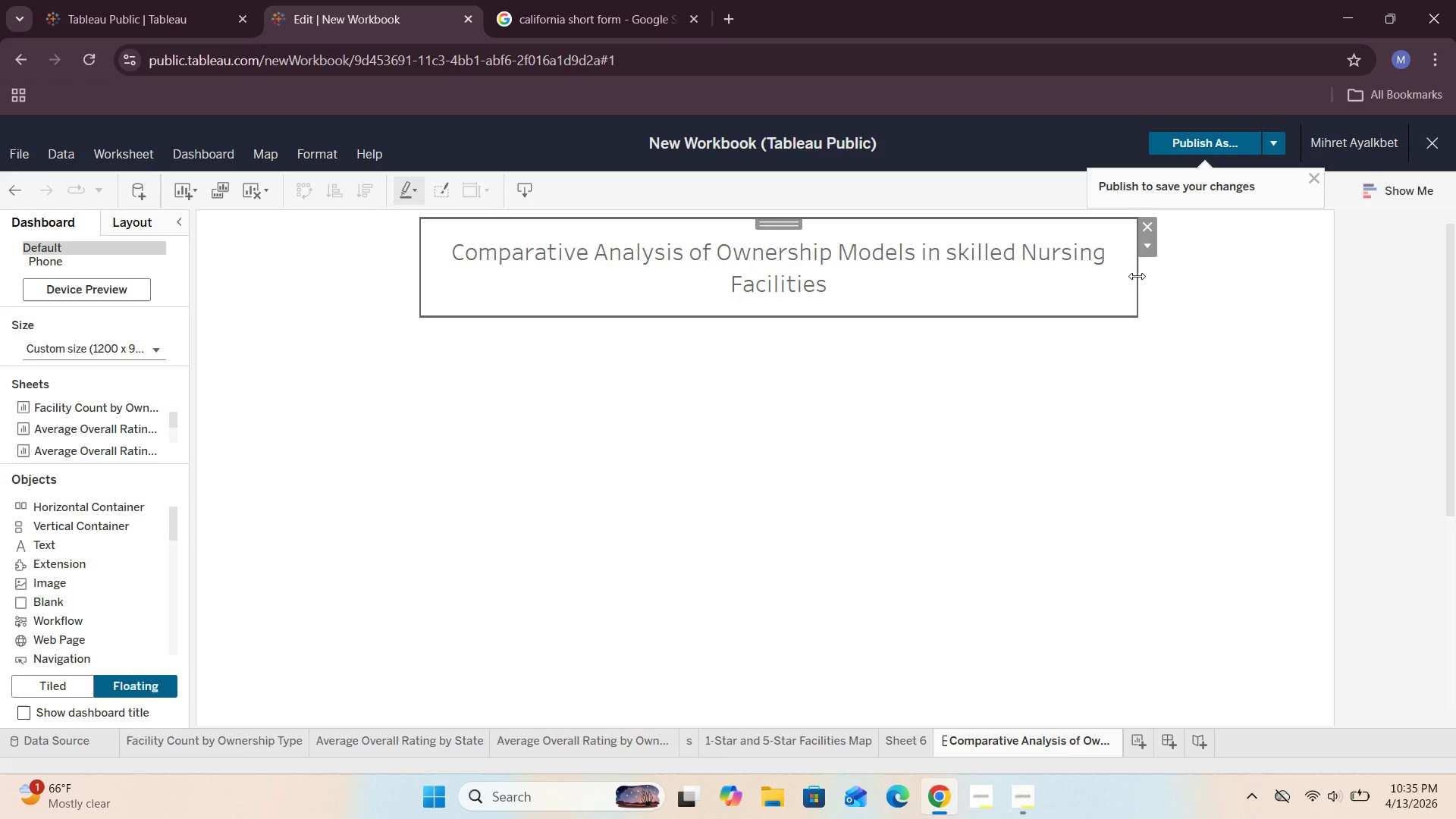 
left_click_drag(start_coordinate=[1137, 276], to_coordinate=[1276, 256])
 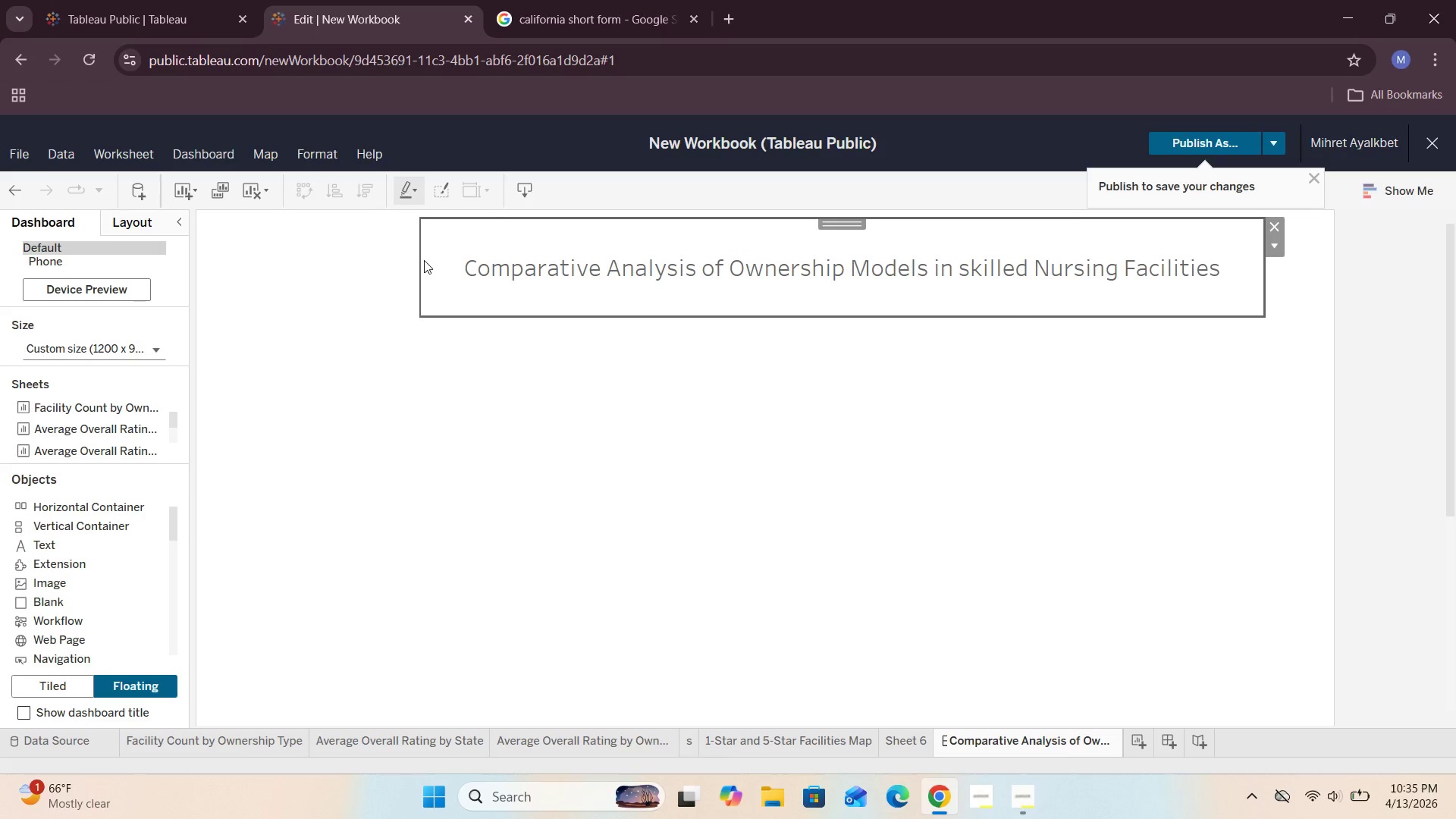 
left_click_drag(start_coordinate=[422, 260], to_coordinate=[369, 256])
 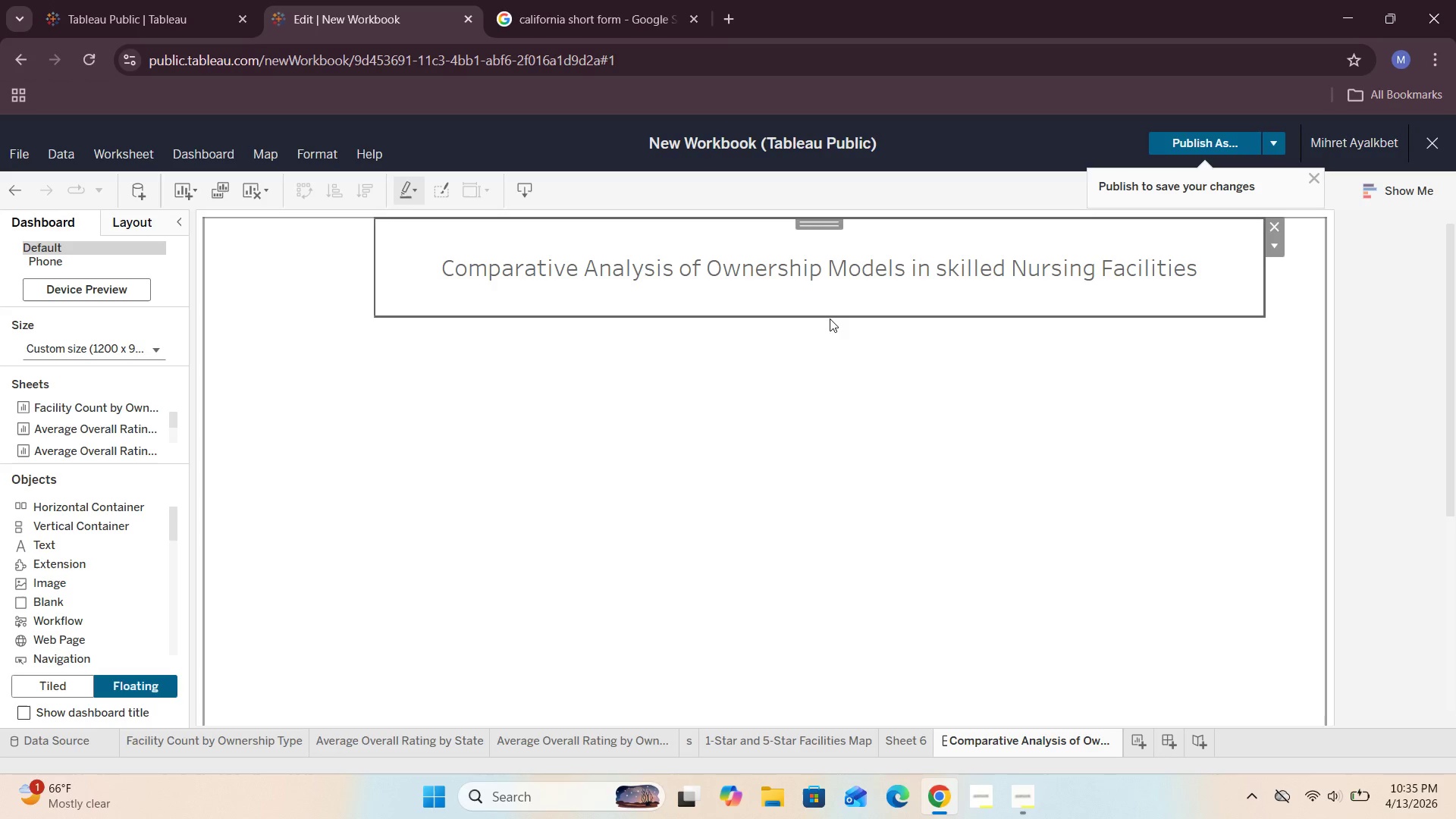 
left_click_drag(start_coordinate=[830, 315], to_coordinate=[839, 275])
 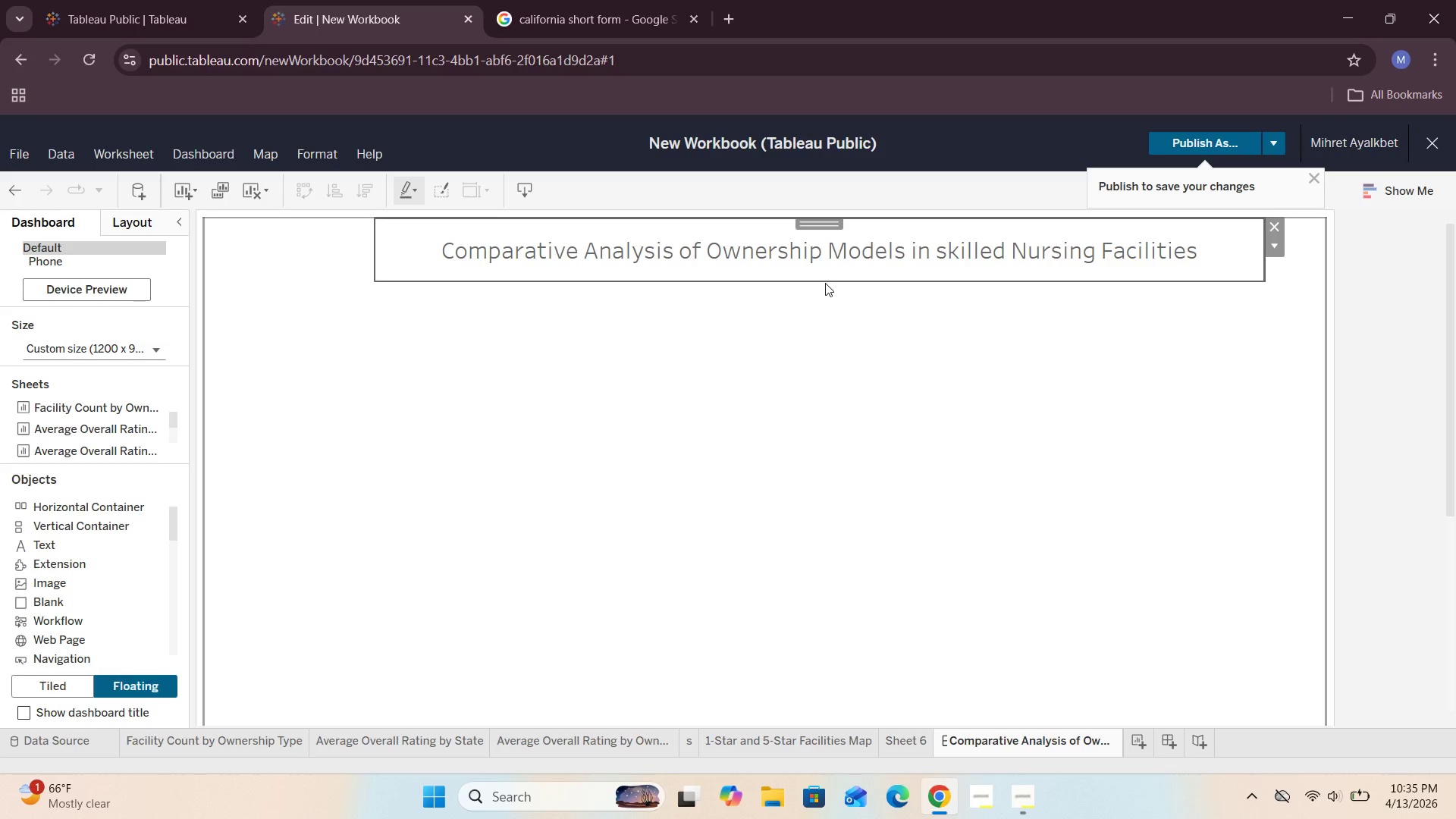 
left_click_drag(start_coordinate=[826, 281], to_coordinate=[832, 264])
 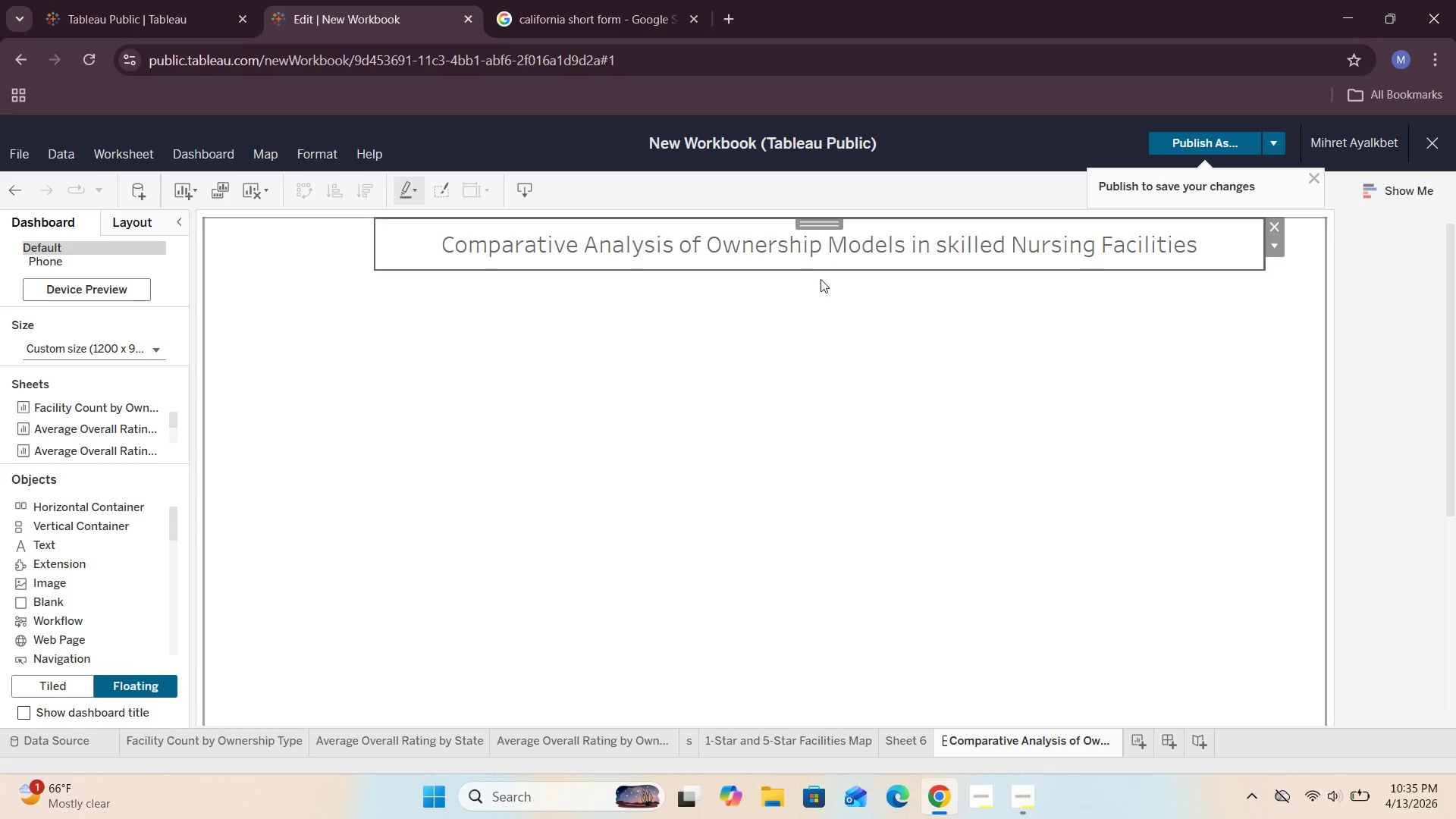 
left_click_drag(start_coordinate=[824, 270], to_coordinate=[826, 259])
 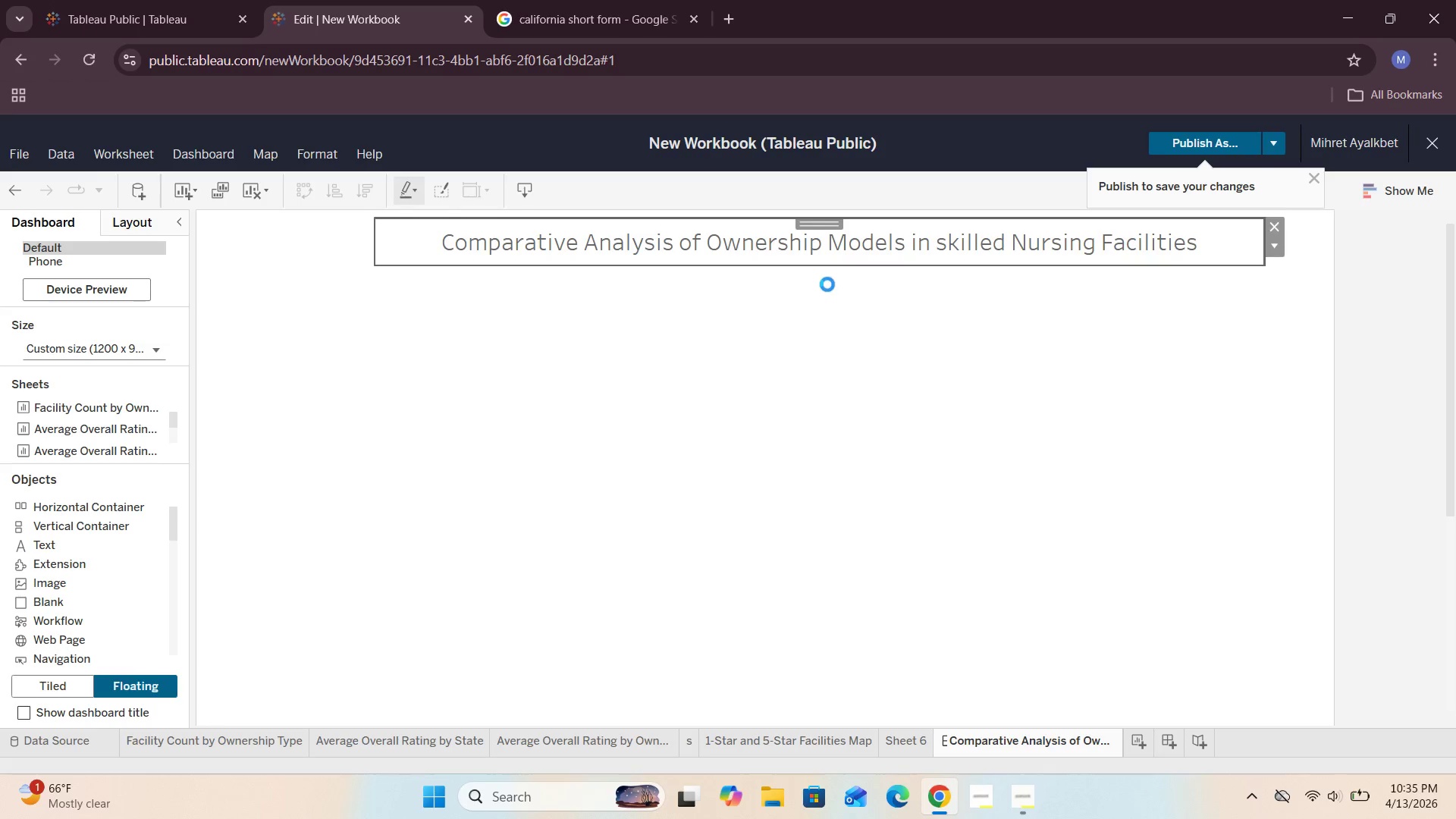 
left_click([825, 297])
 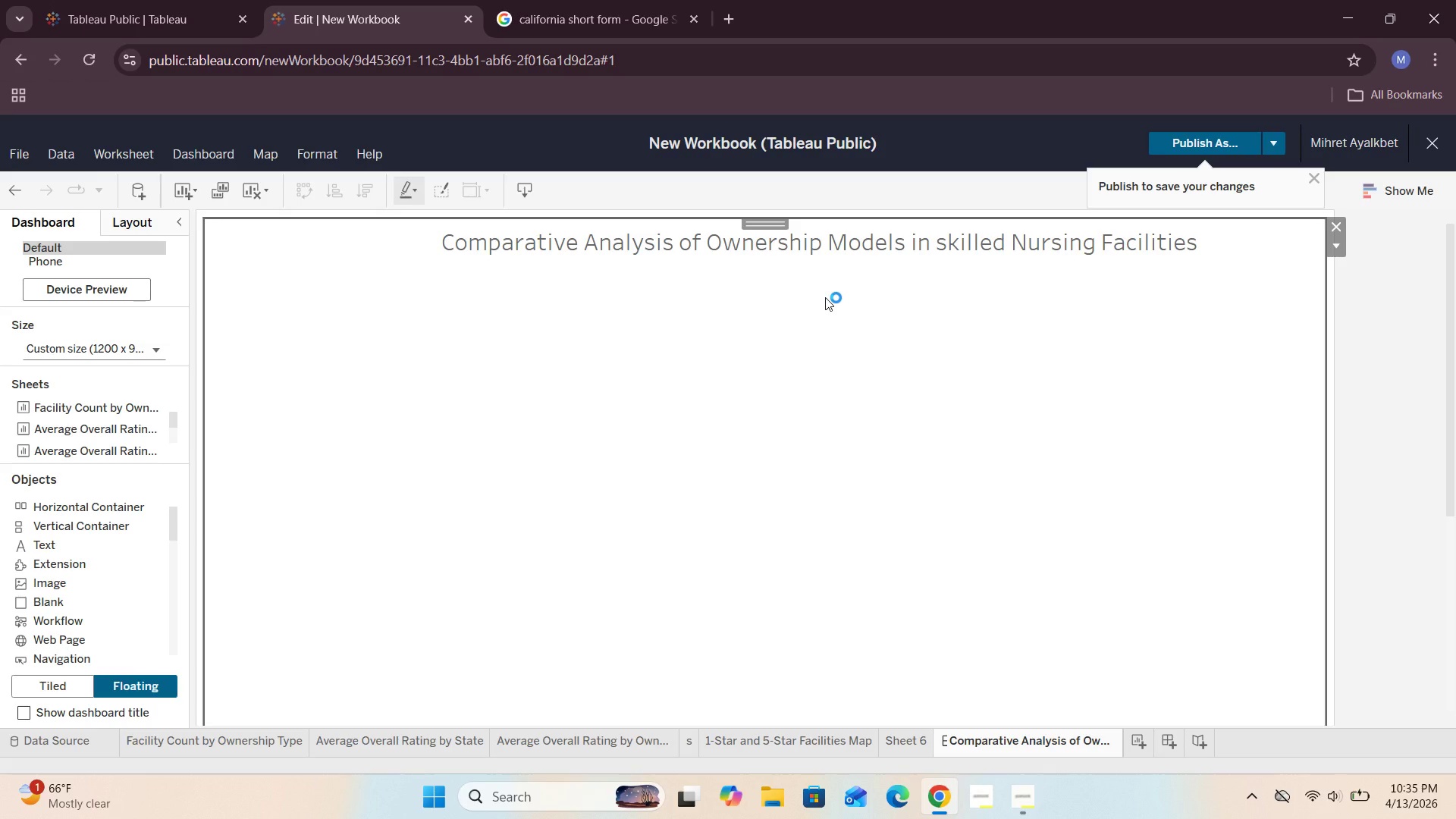 
left_click([825, 297])
 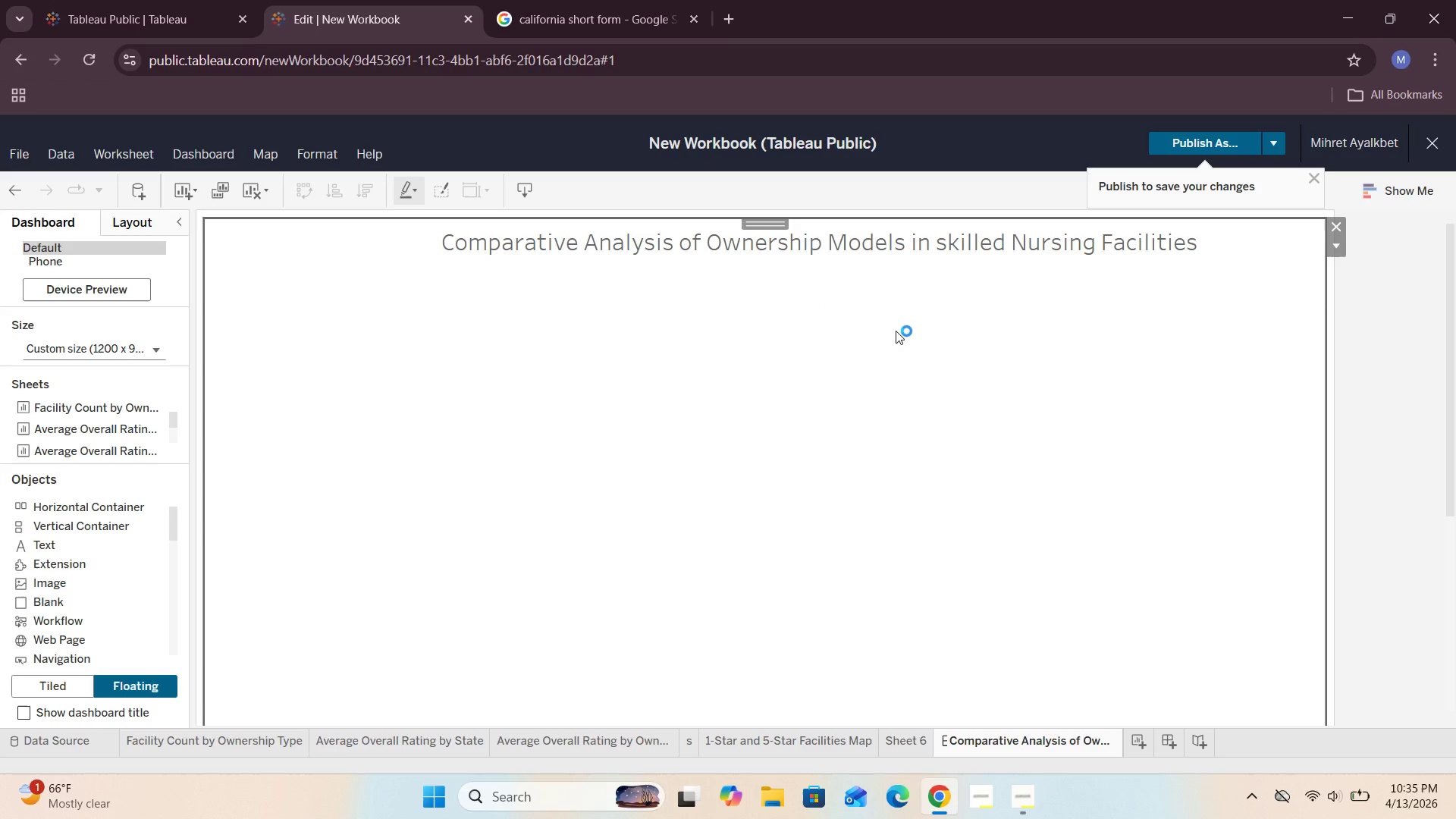 
left_click([983, 340])
 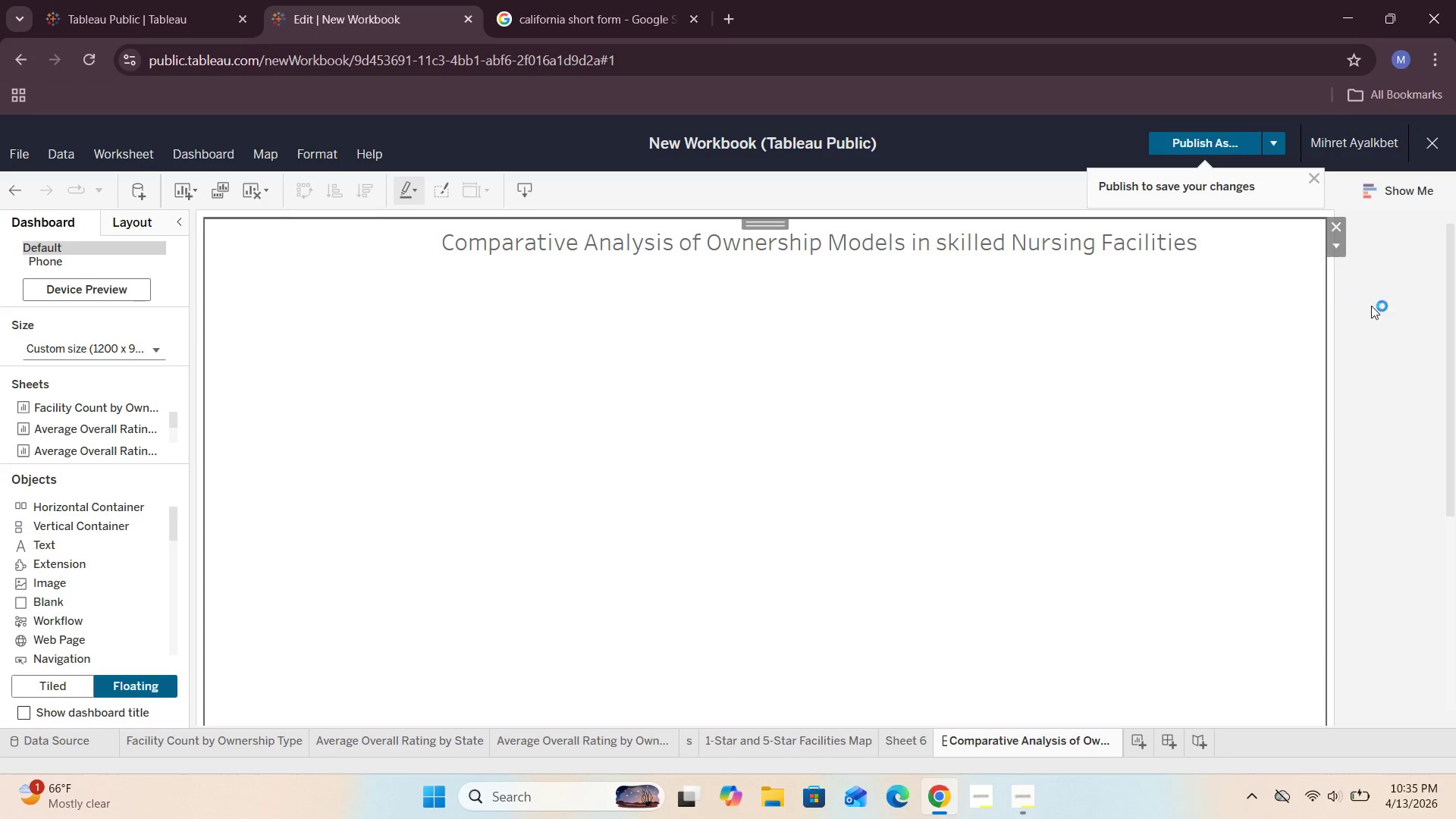 
left_click([1389, 300])
 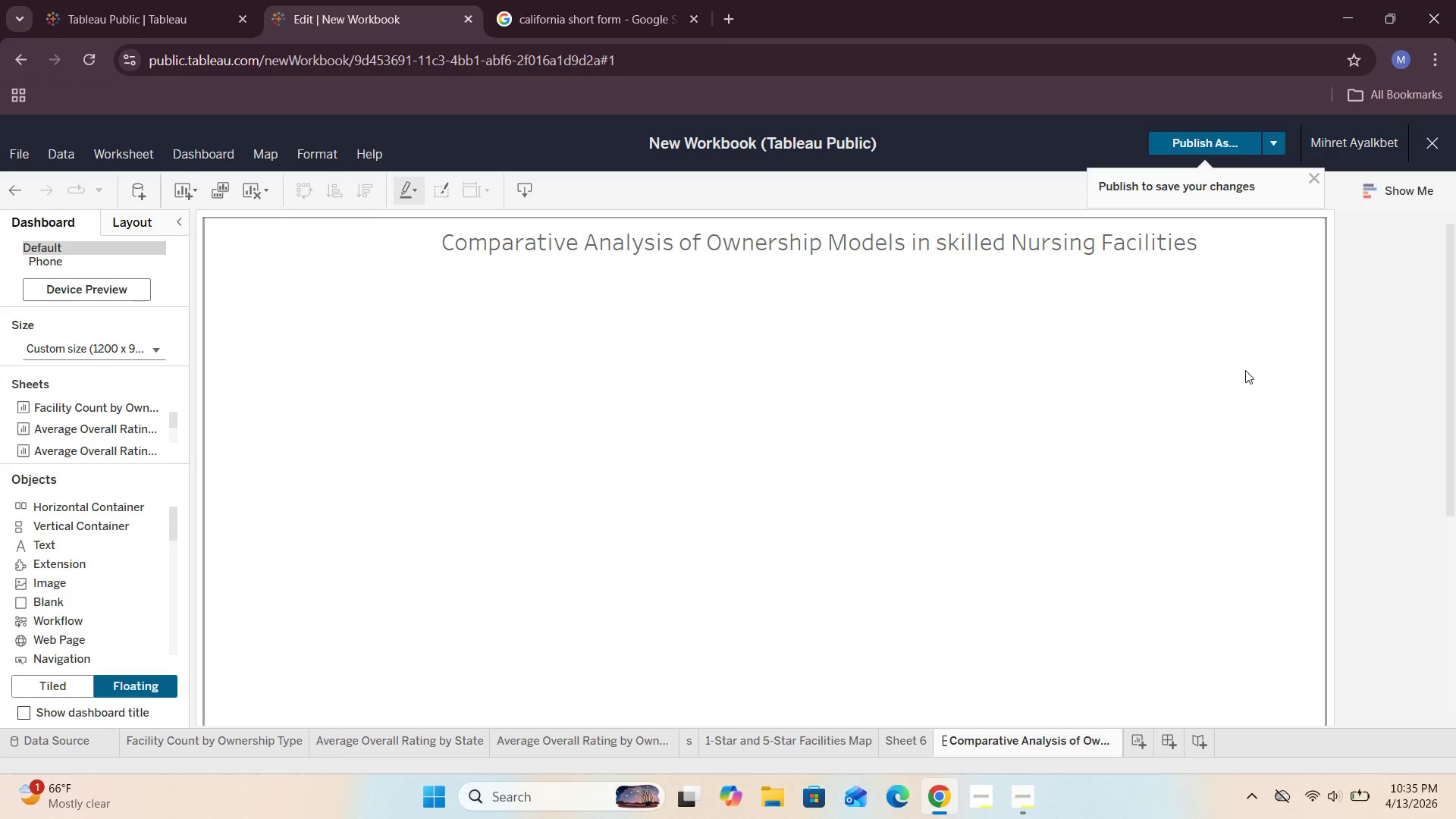 
left_click([1276, 299])
 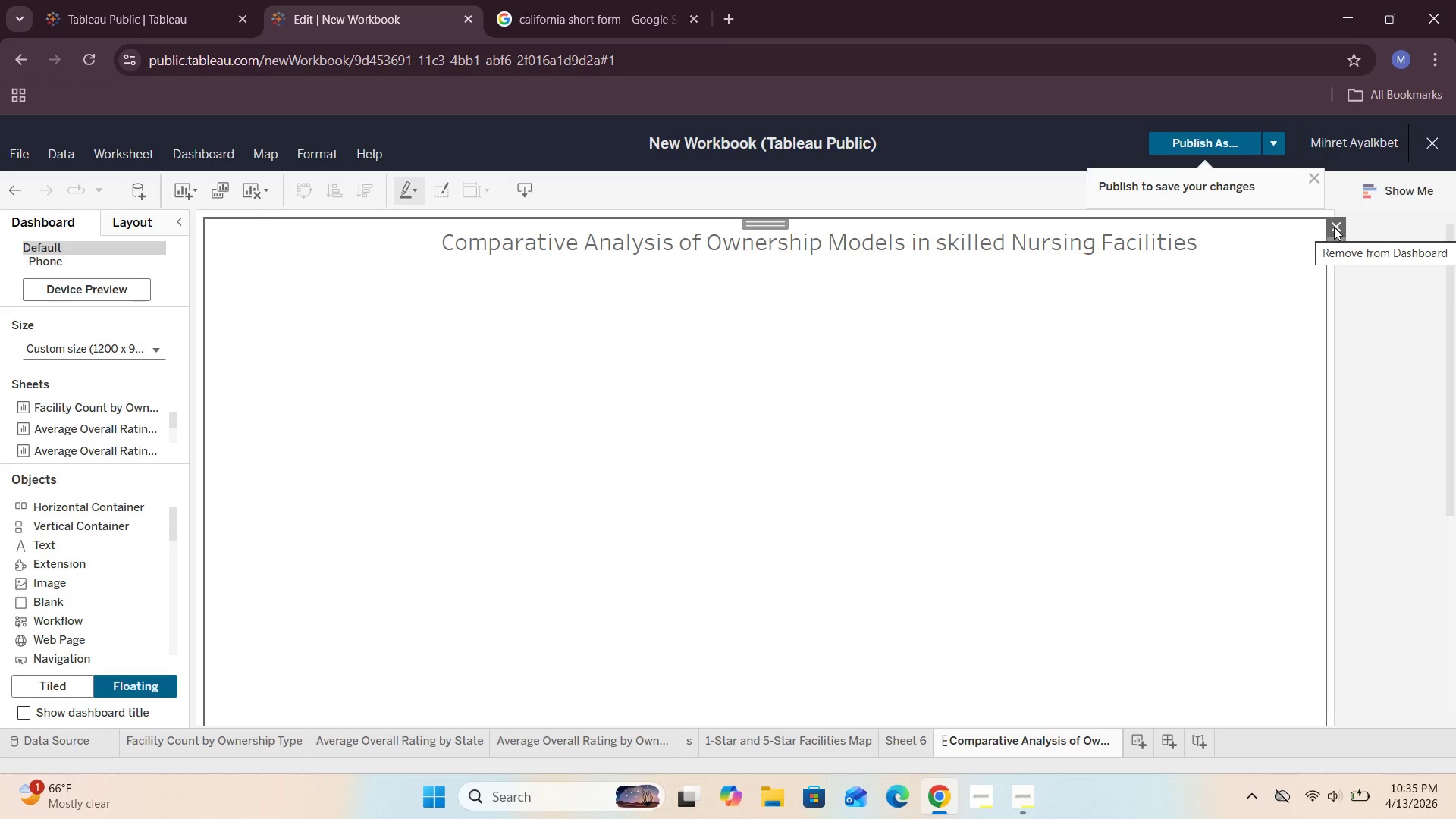 
left_click([1334, 227])
 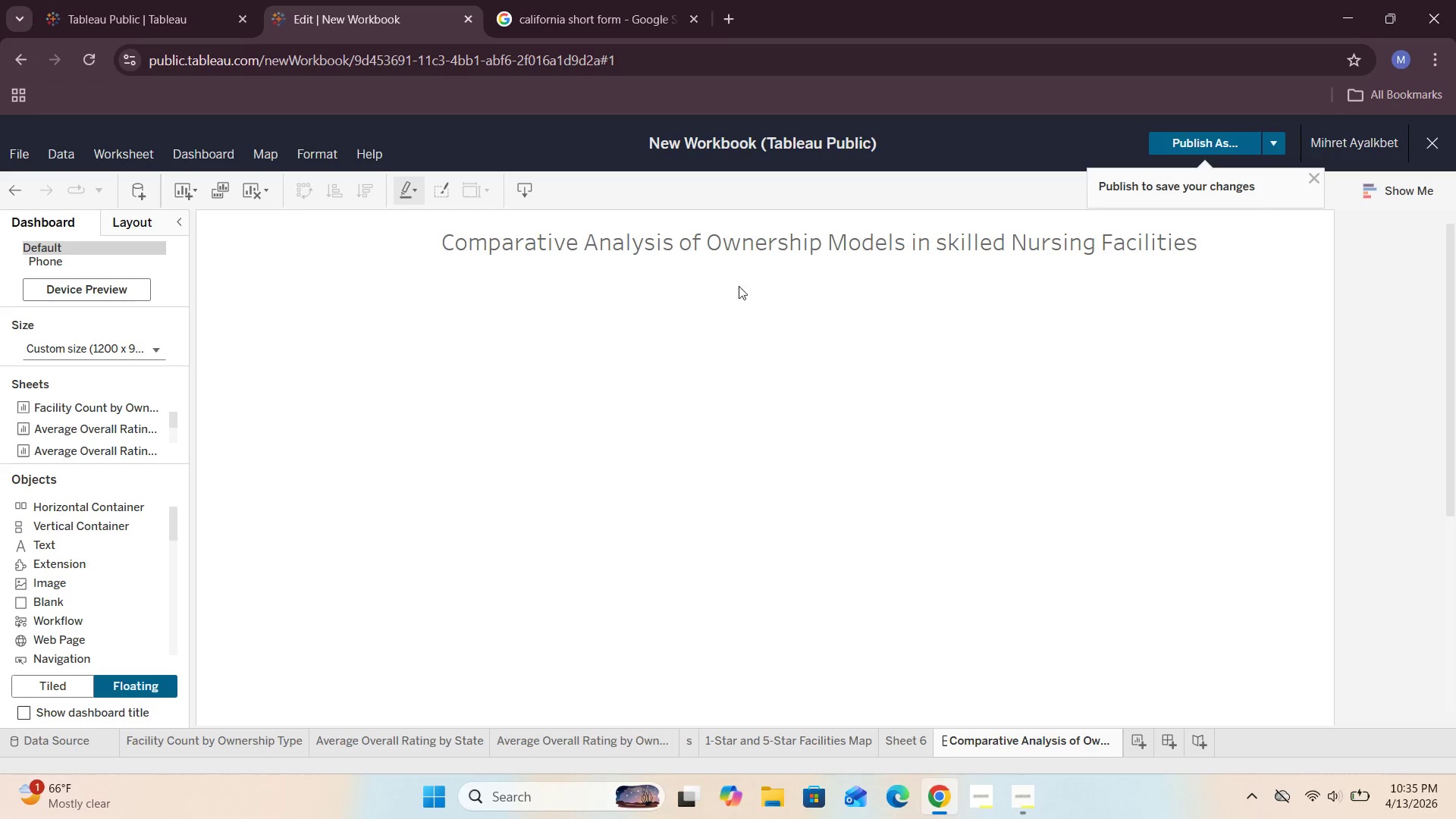 
left_click([1204, 363])
 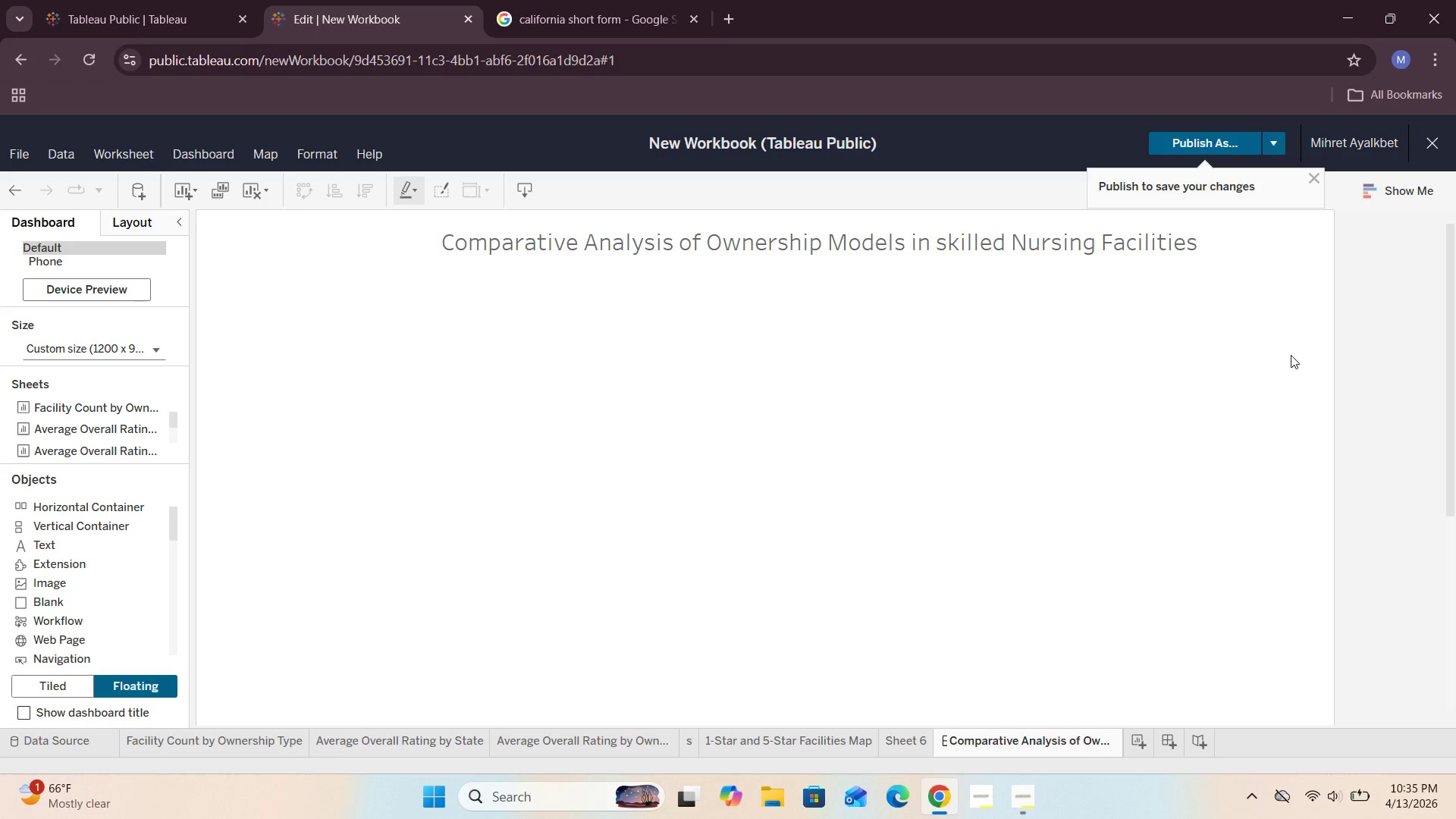 
left_click([1291, 355])
 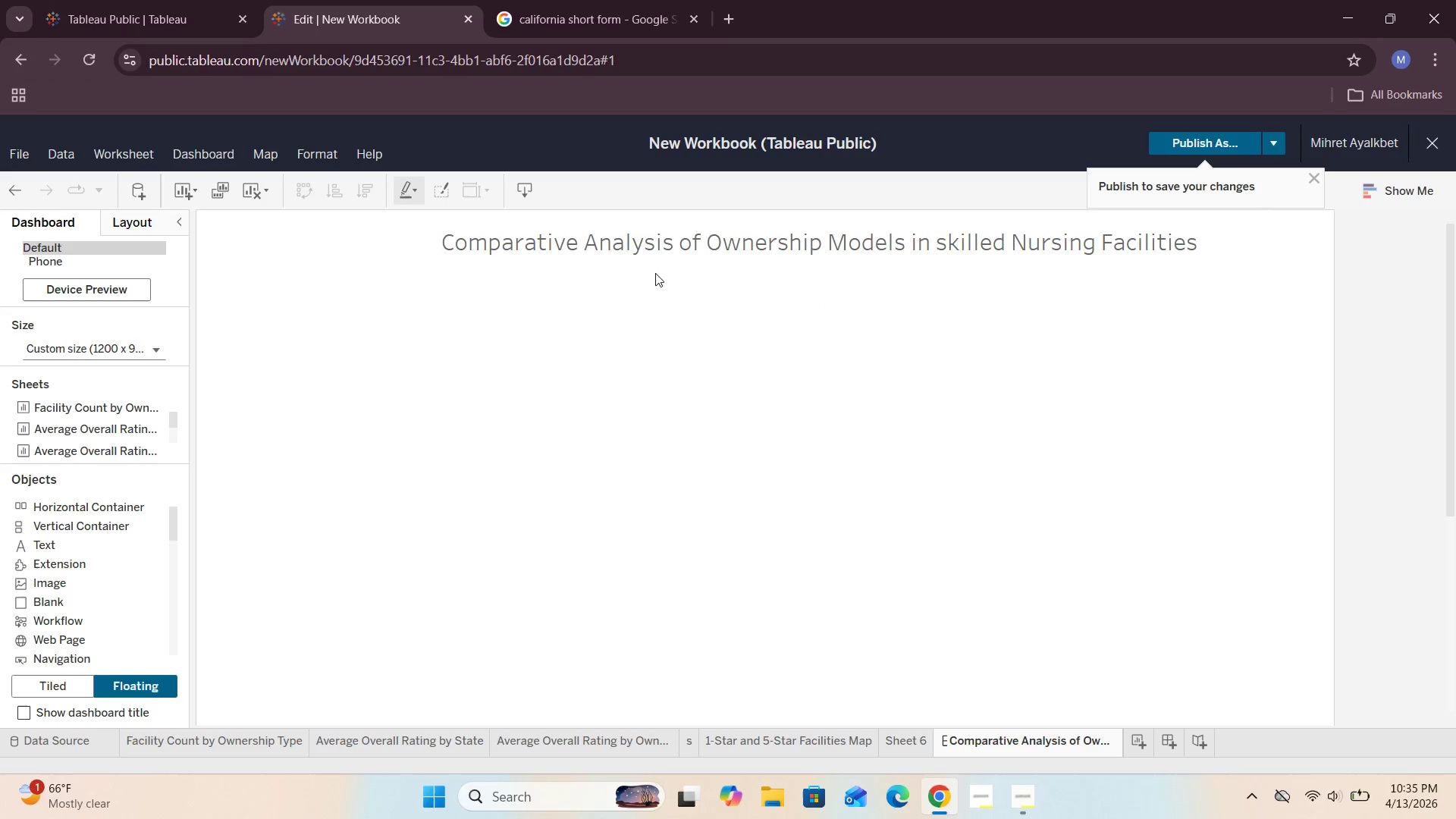 
left_click([661, 256])
 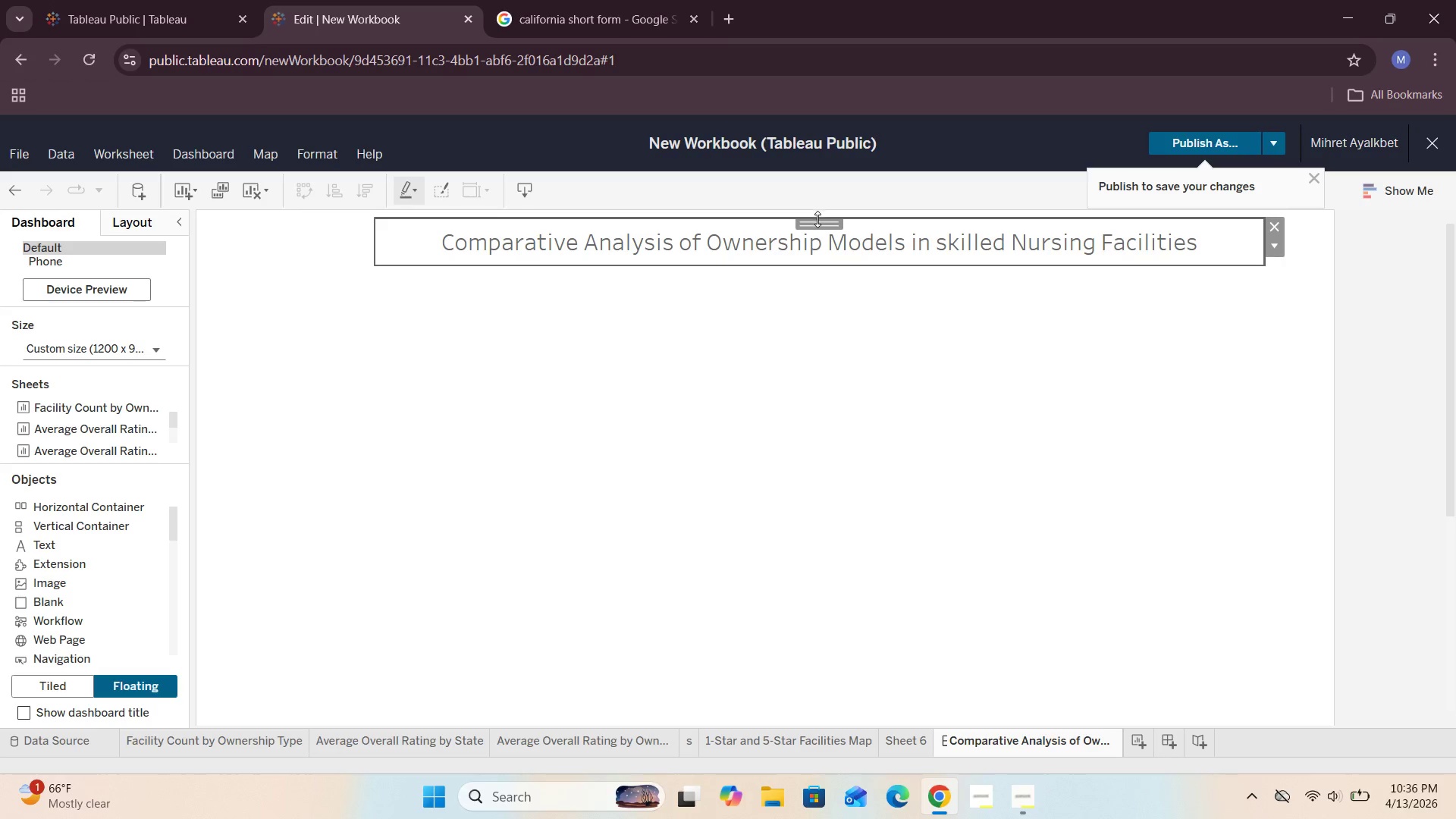 
left_click_drag(start_coordinate=[825, 224], to_coordinate=[797, 218])
 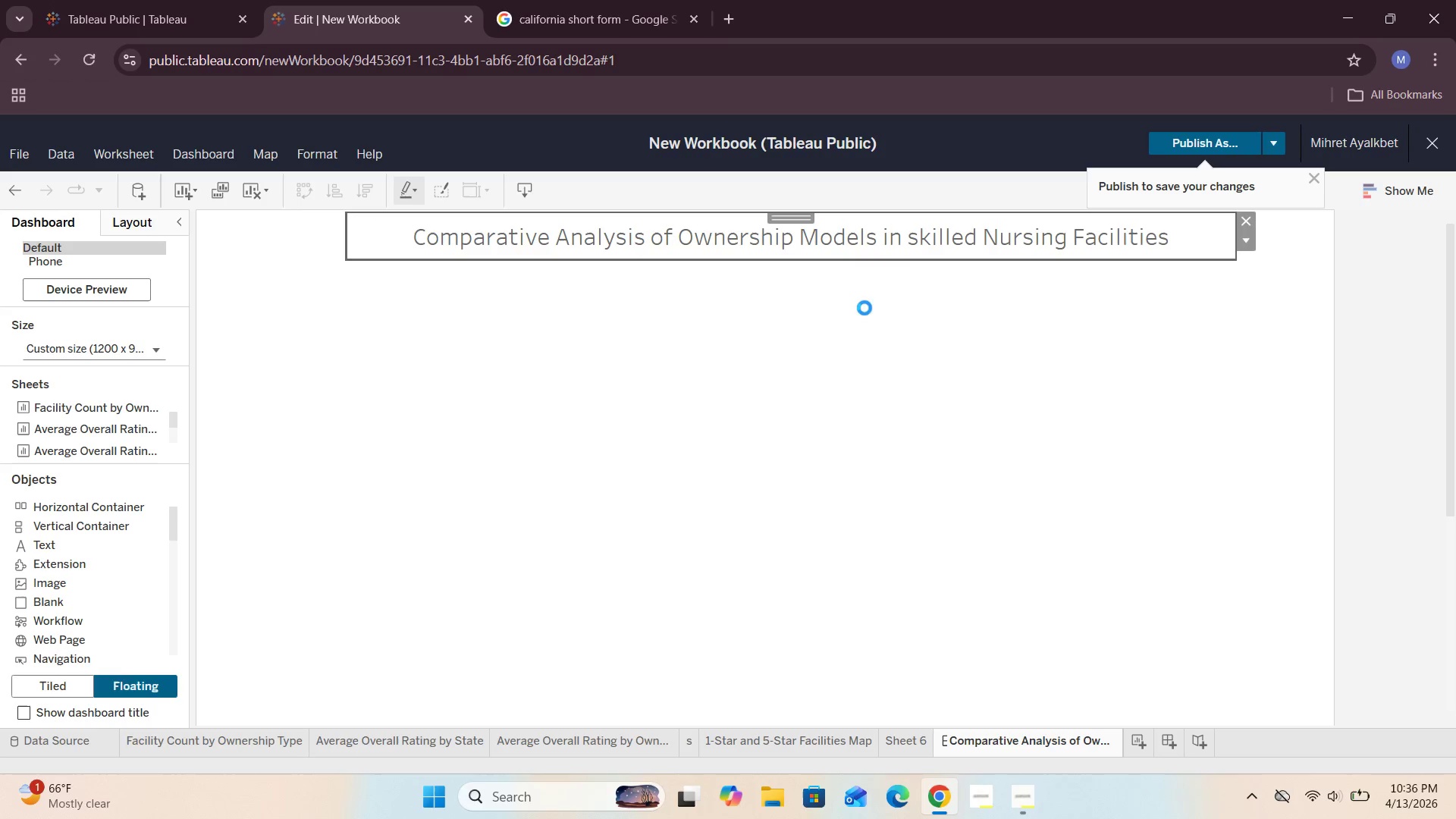 
left_click([893, 348])
 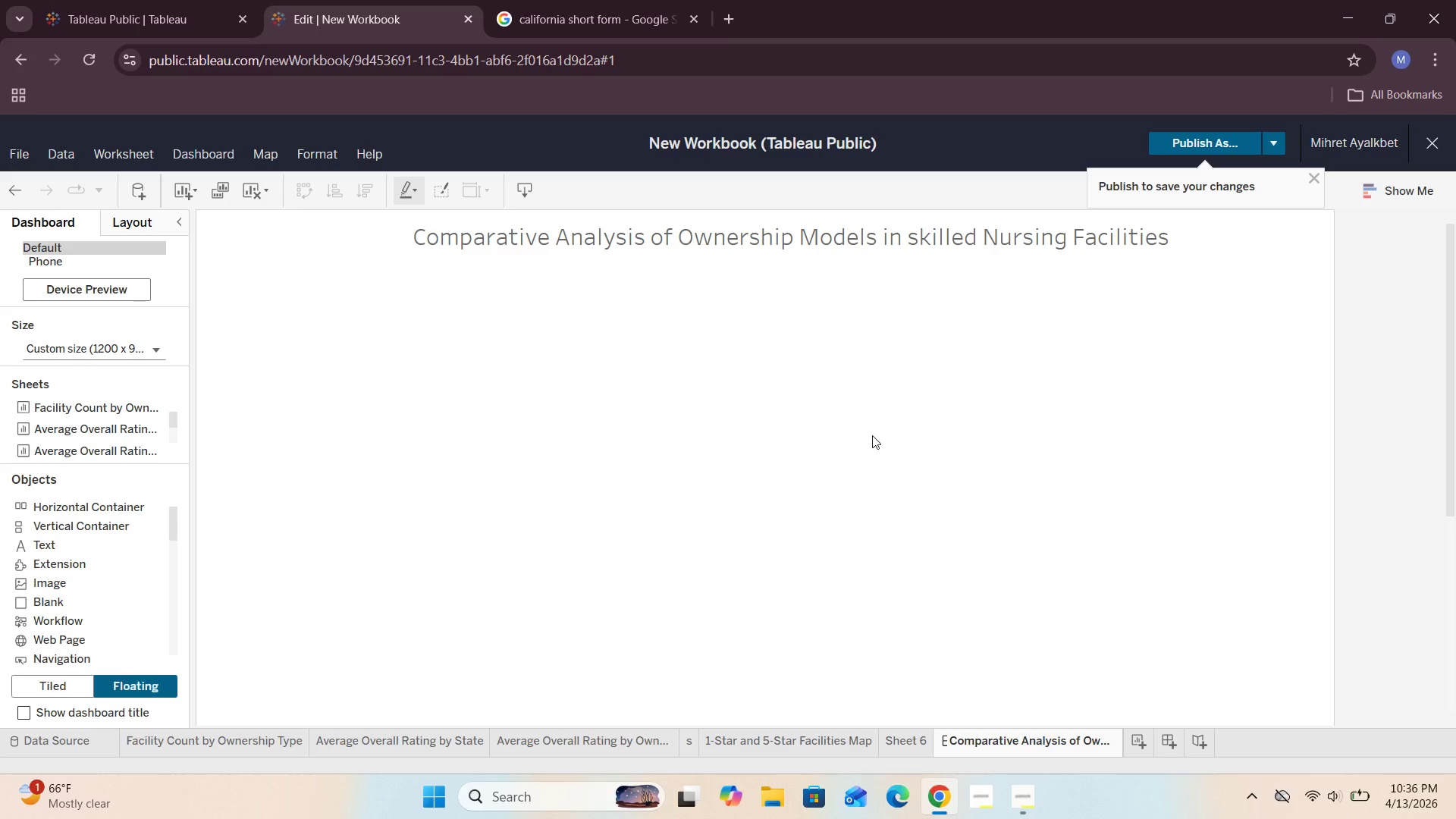 
scroll: coordinate [885, 444], scroll_direction: up, amount: 1.0
 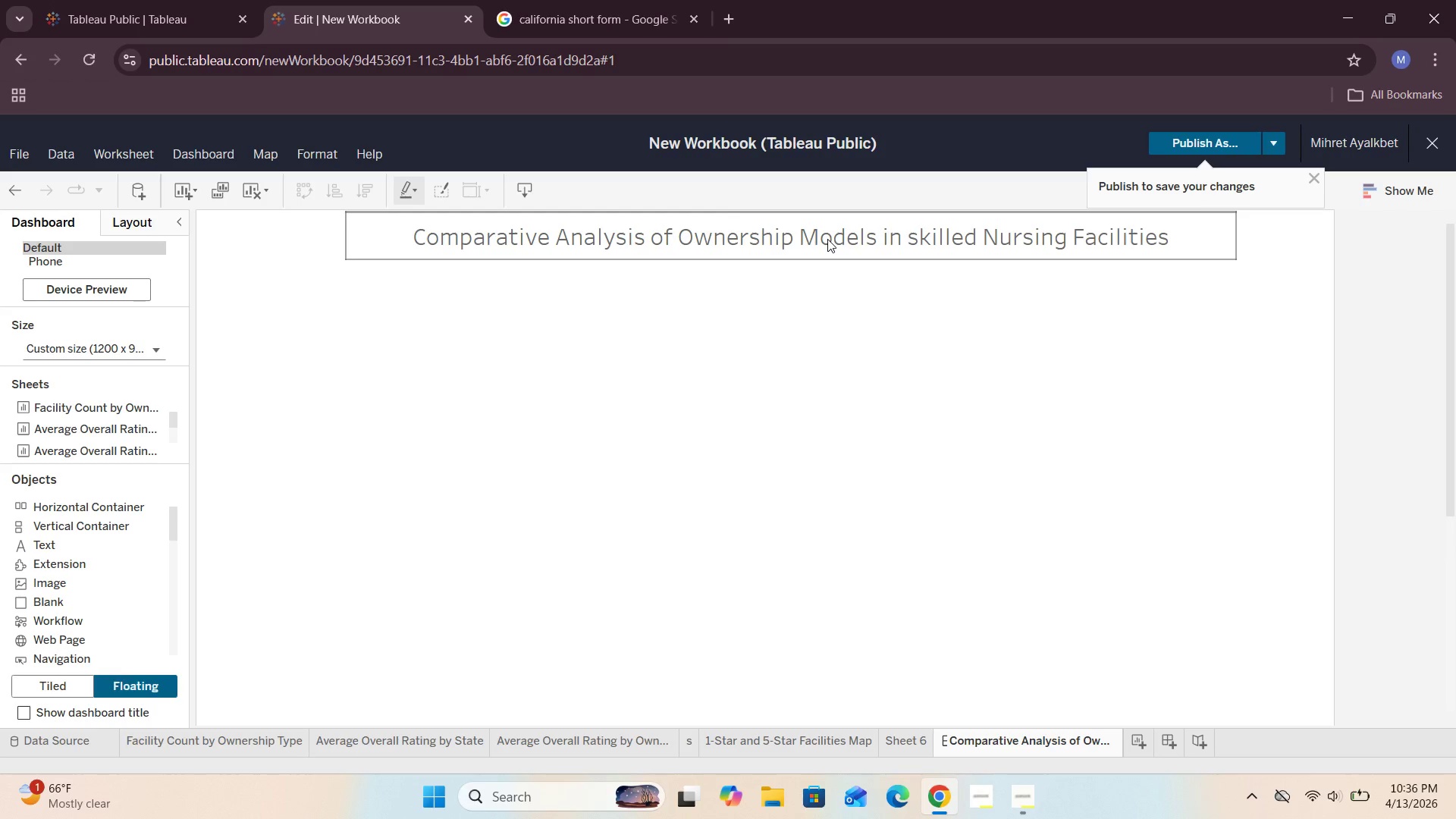 
double_click([827, 239])
 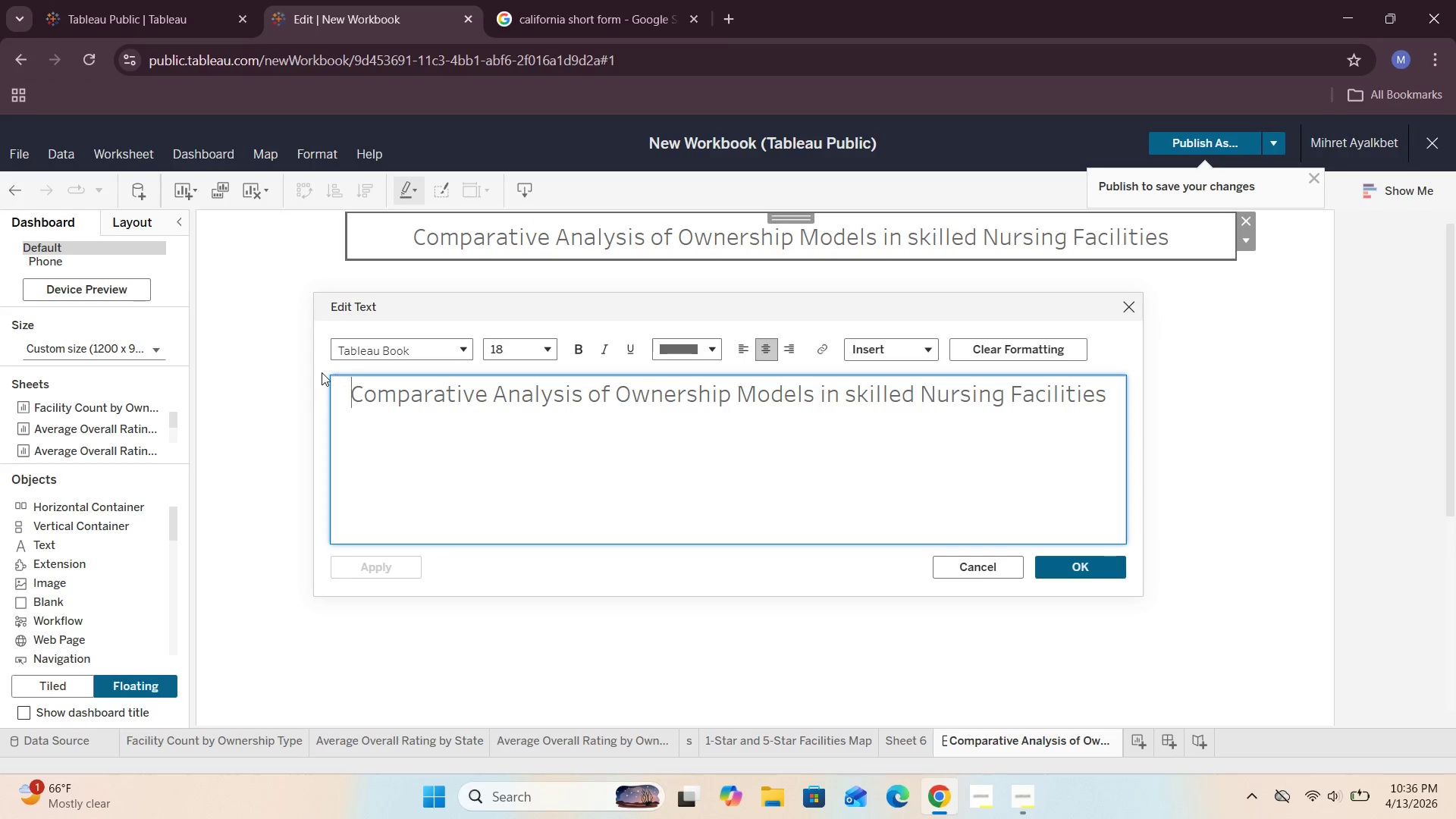 
left_click_drag(start_coordinate=[353, 387], to_coordinate=[1108, 405])
 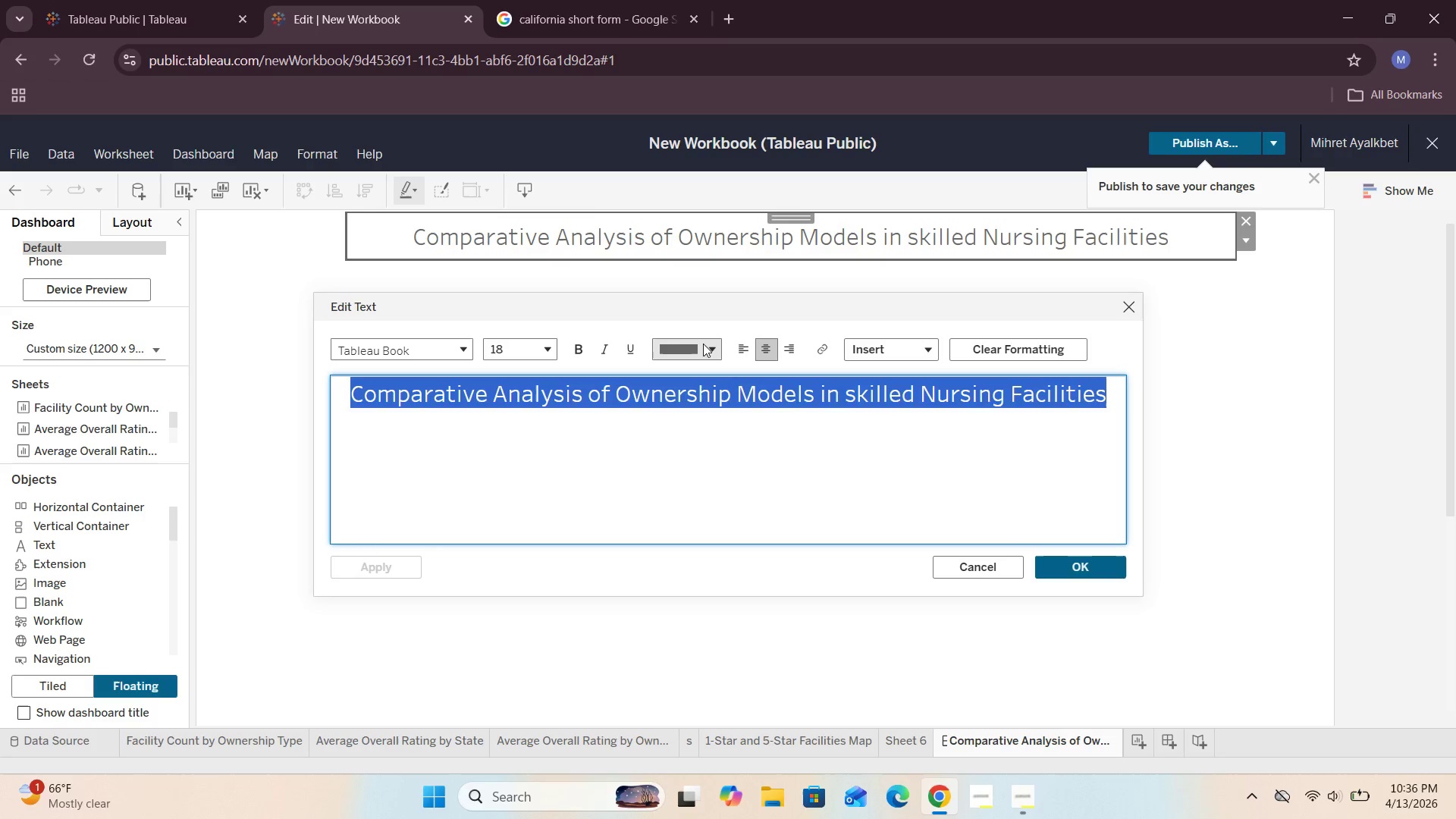 
left_click([709, 345])
 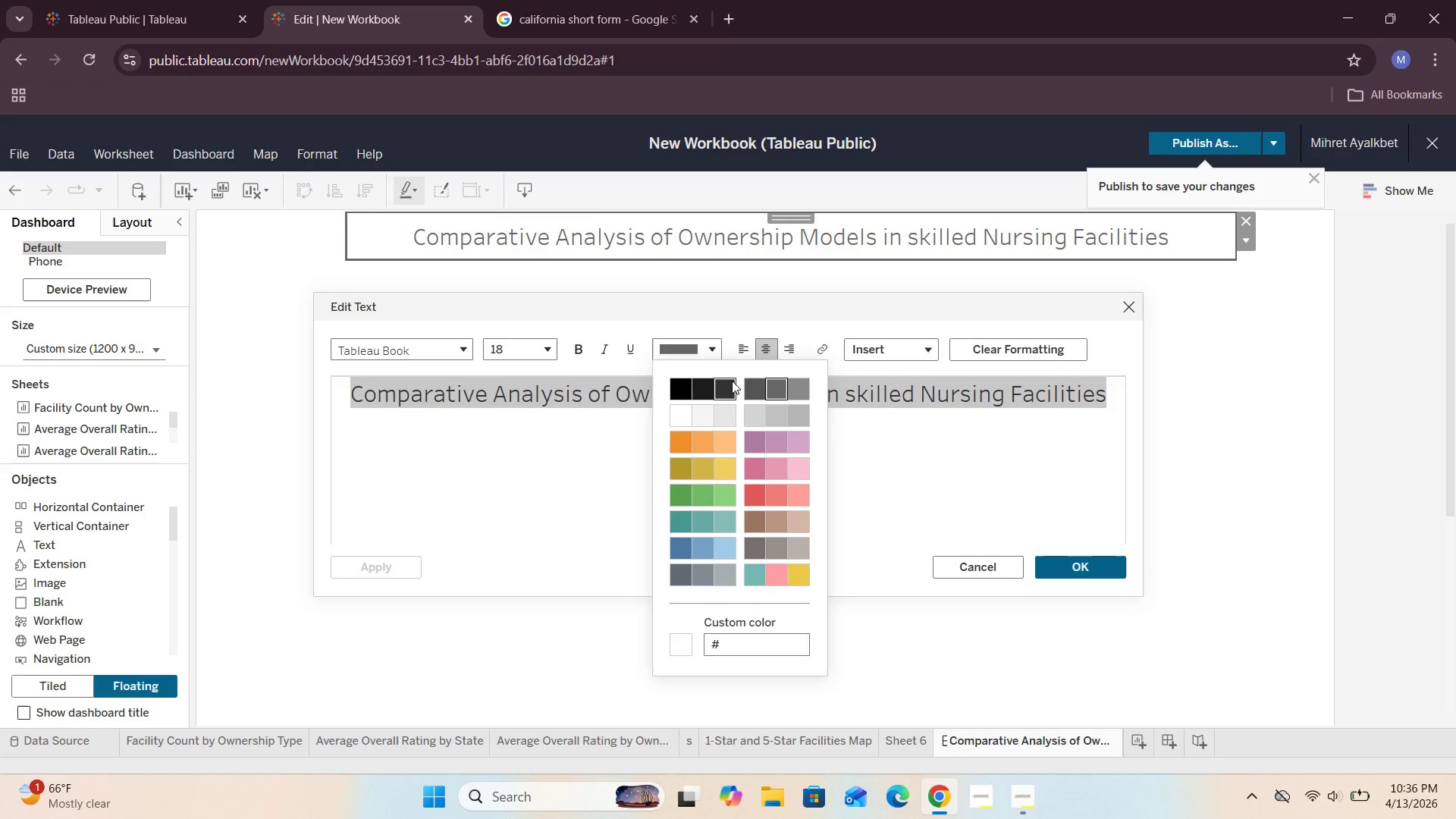 
left_click([725, 386])
 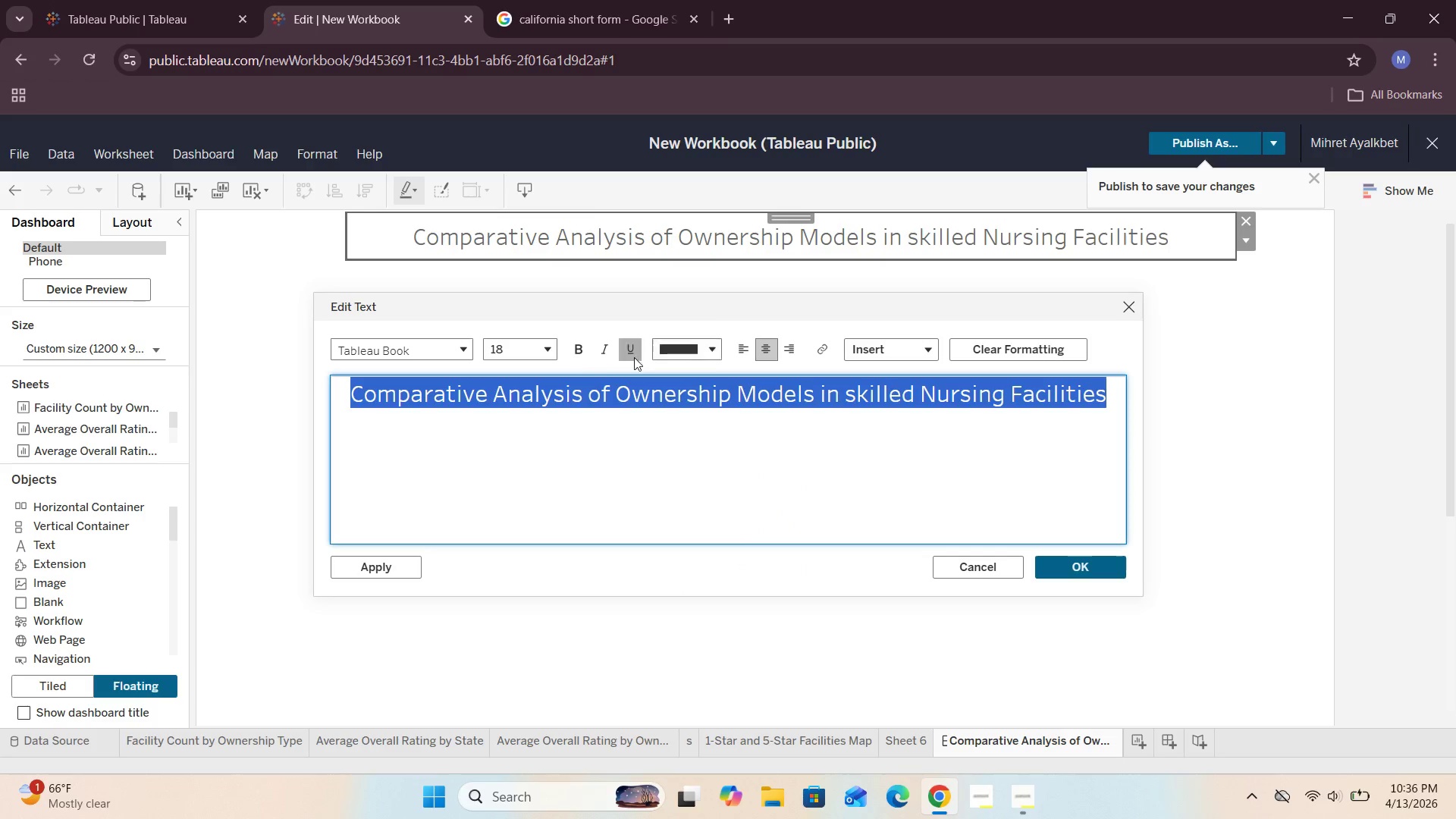 
left_click([576, 352])
 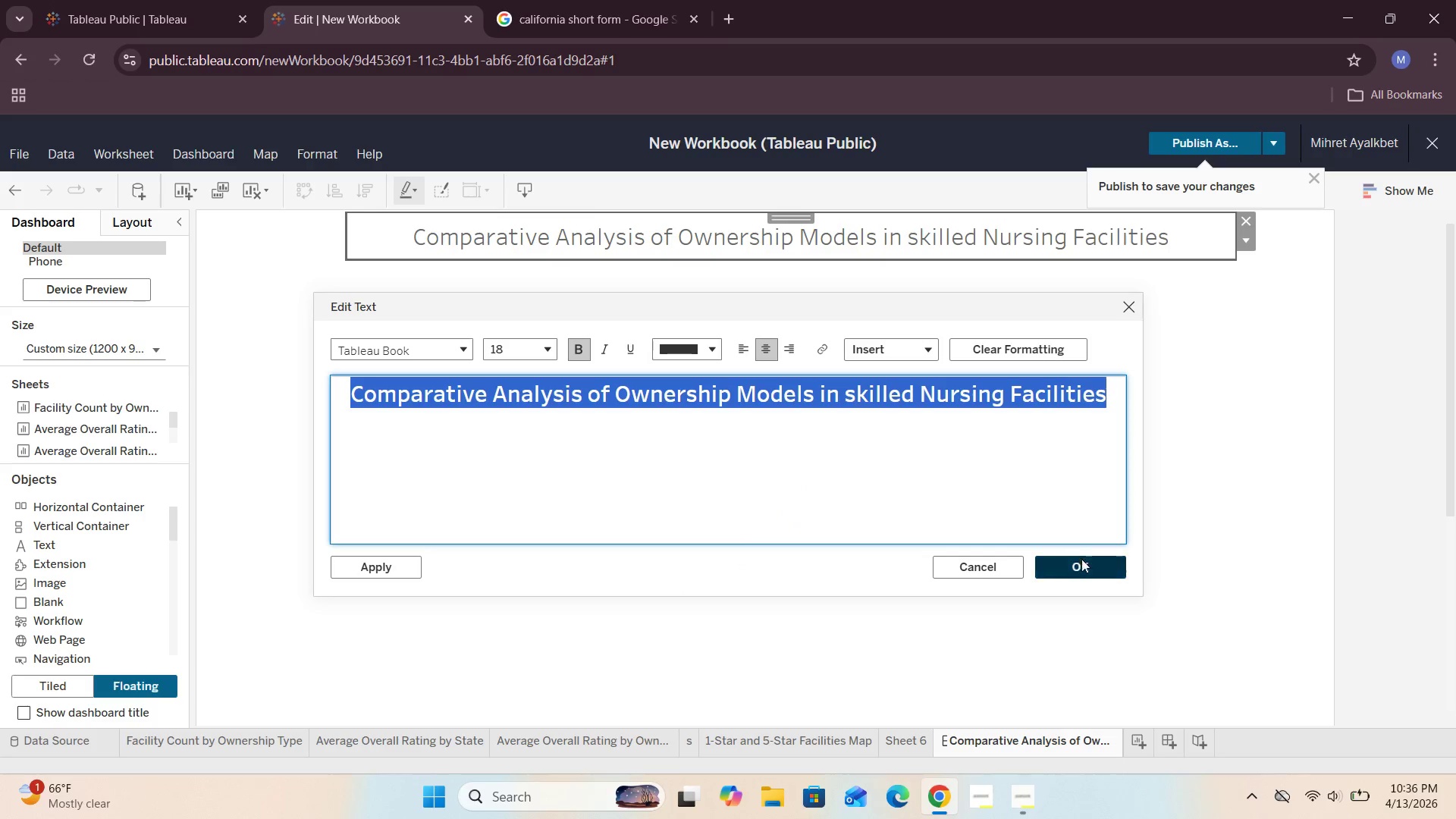 
left_click([1081, 563])
 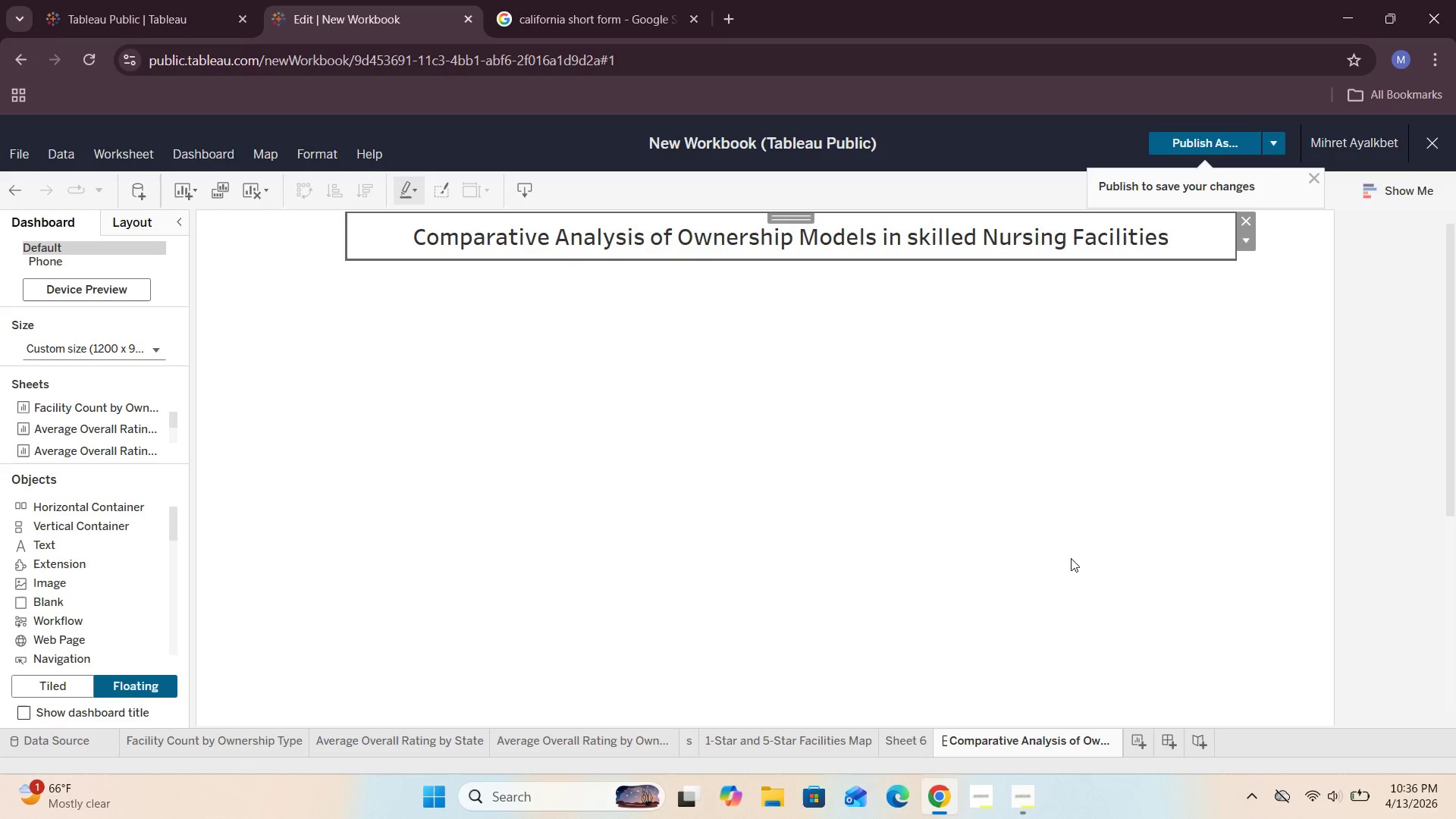 
left_click([894, 423])
 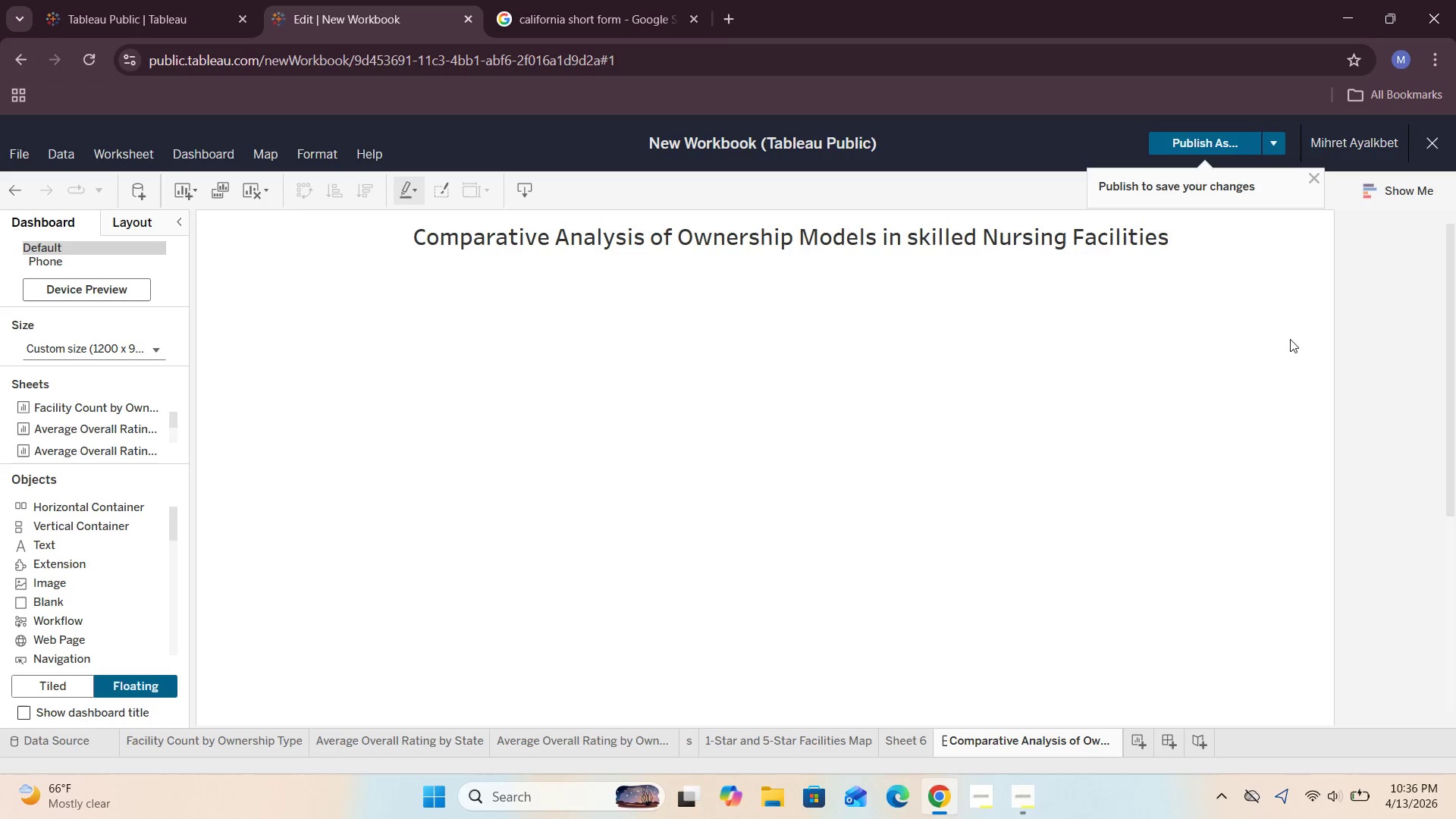 
wait(11.22)
 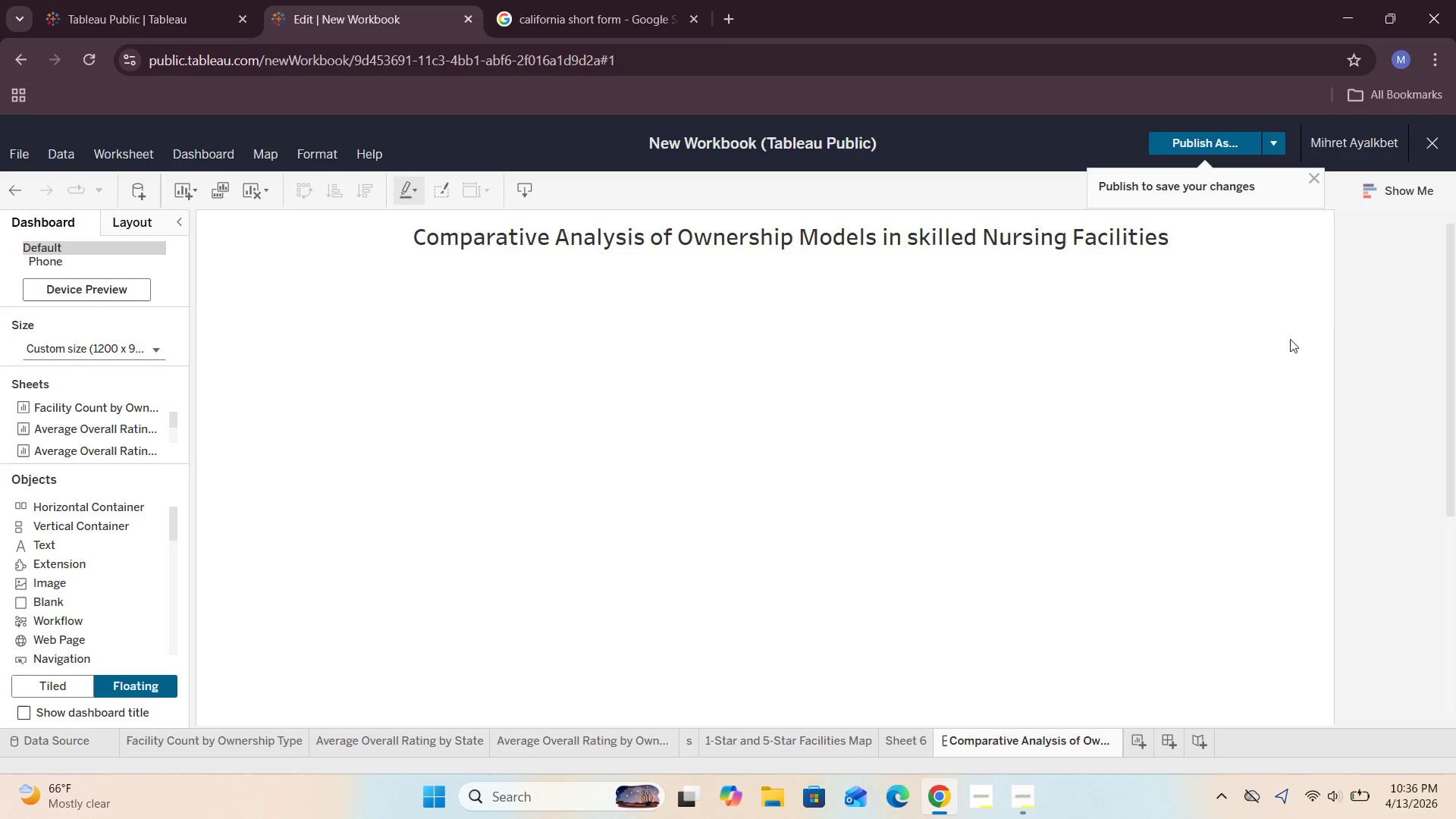 
left_click_drag(start_coordinate=[73, 400], to_coordinate=[253, 374])
 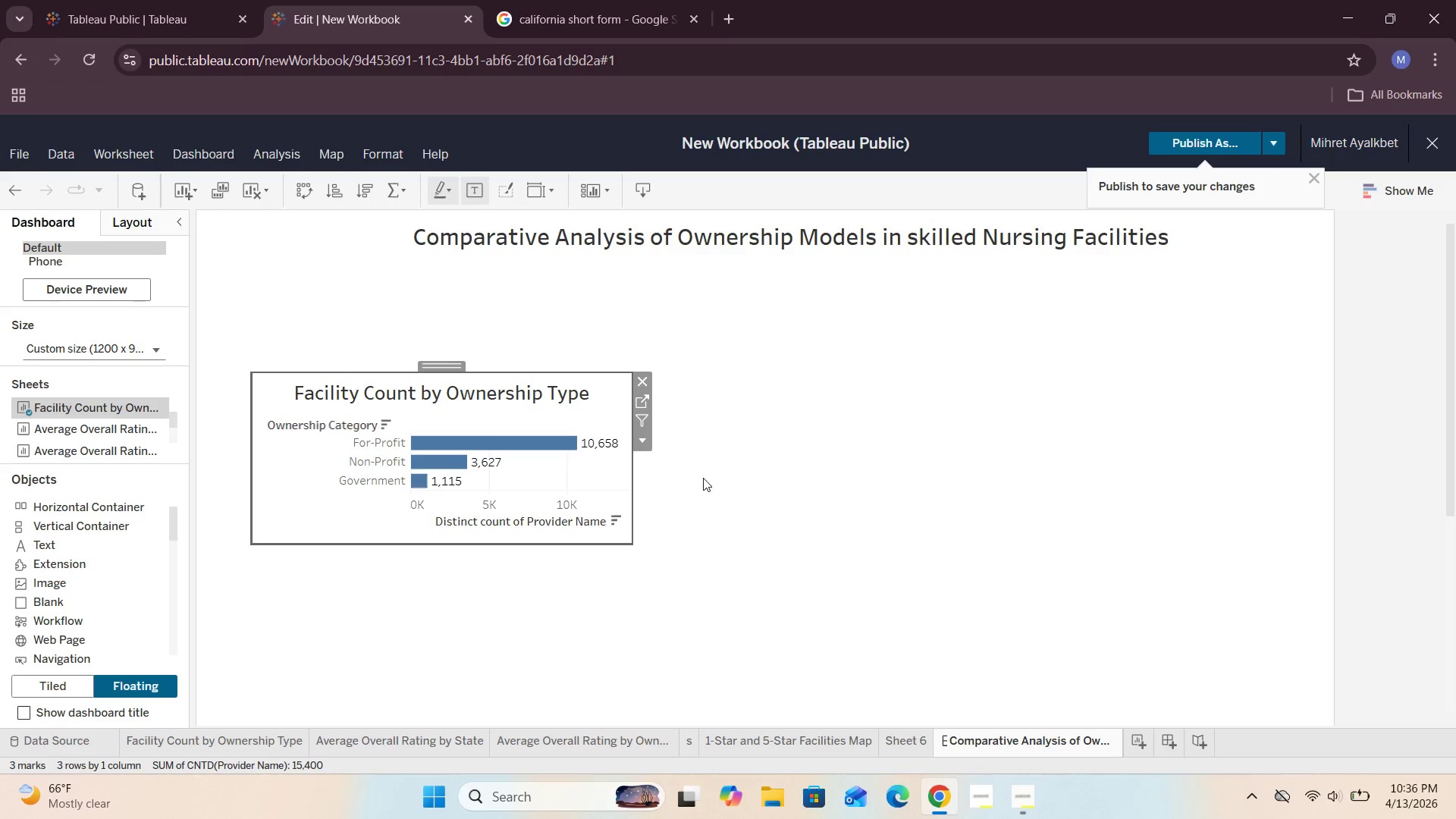 
left_click([649, 443])
 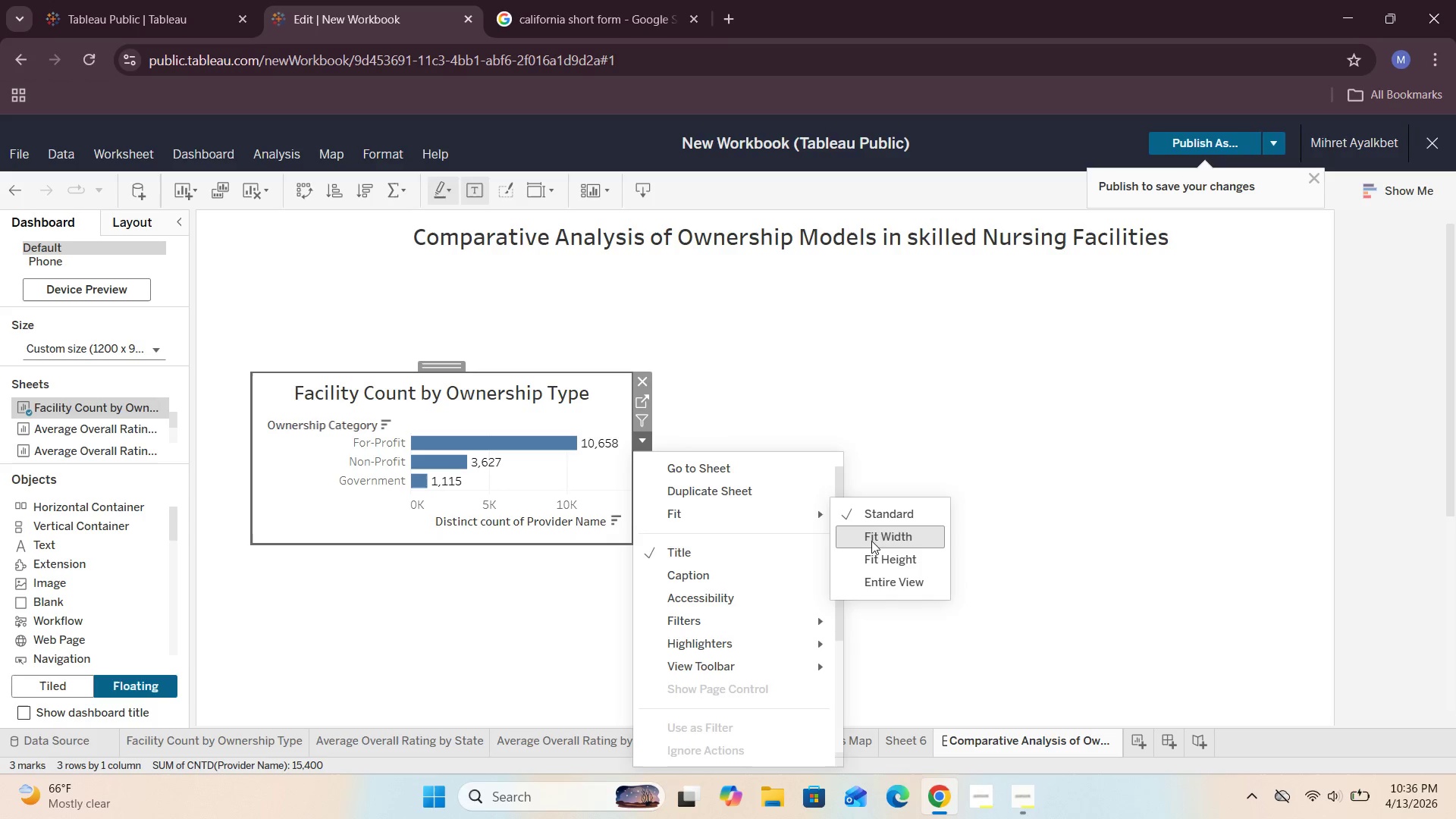 
left_click([886, 590])
 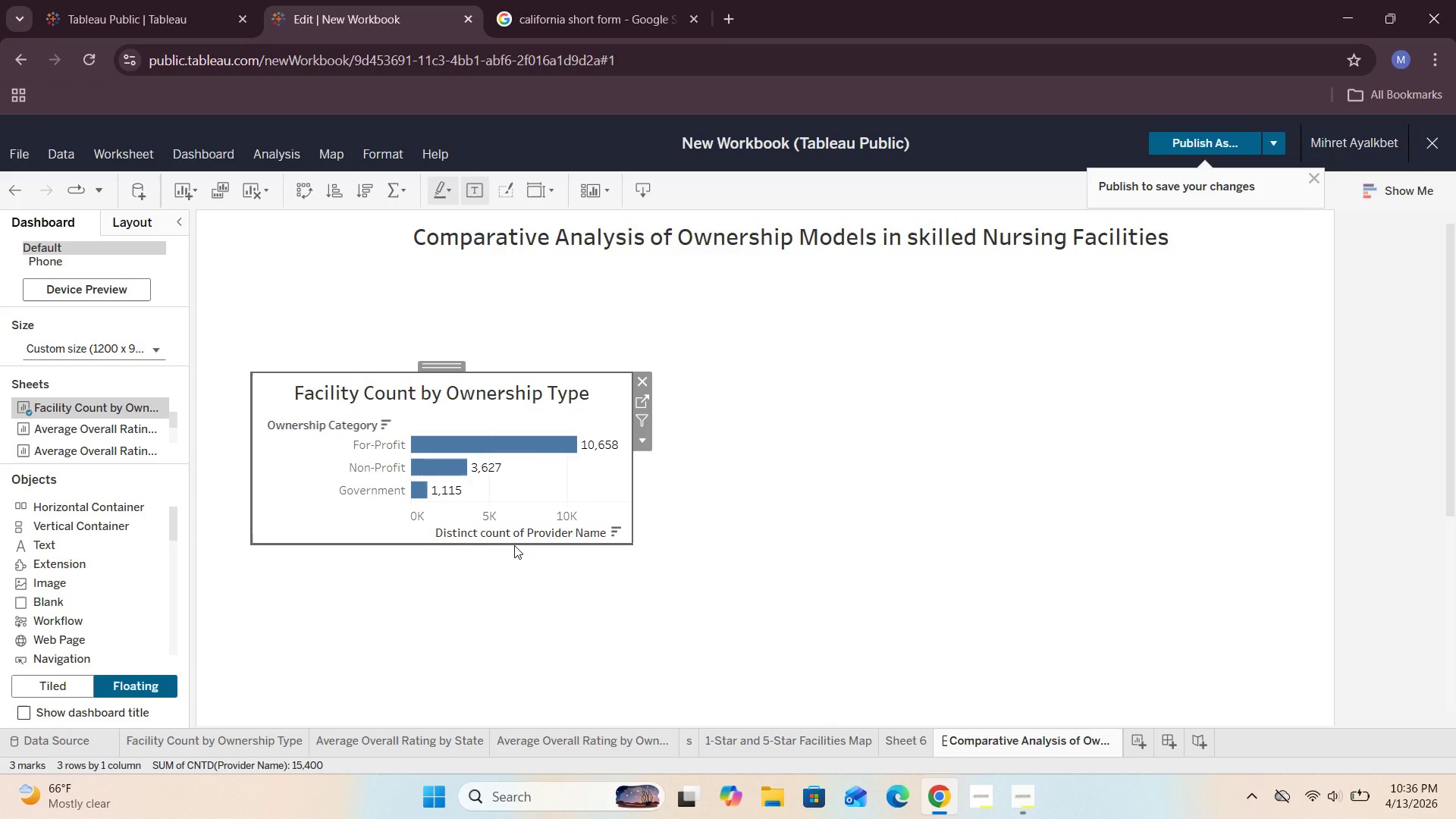 
left_click_drag(start_coordinate=[515, 544], to_coordinate=[512, 624])
 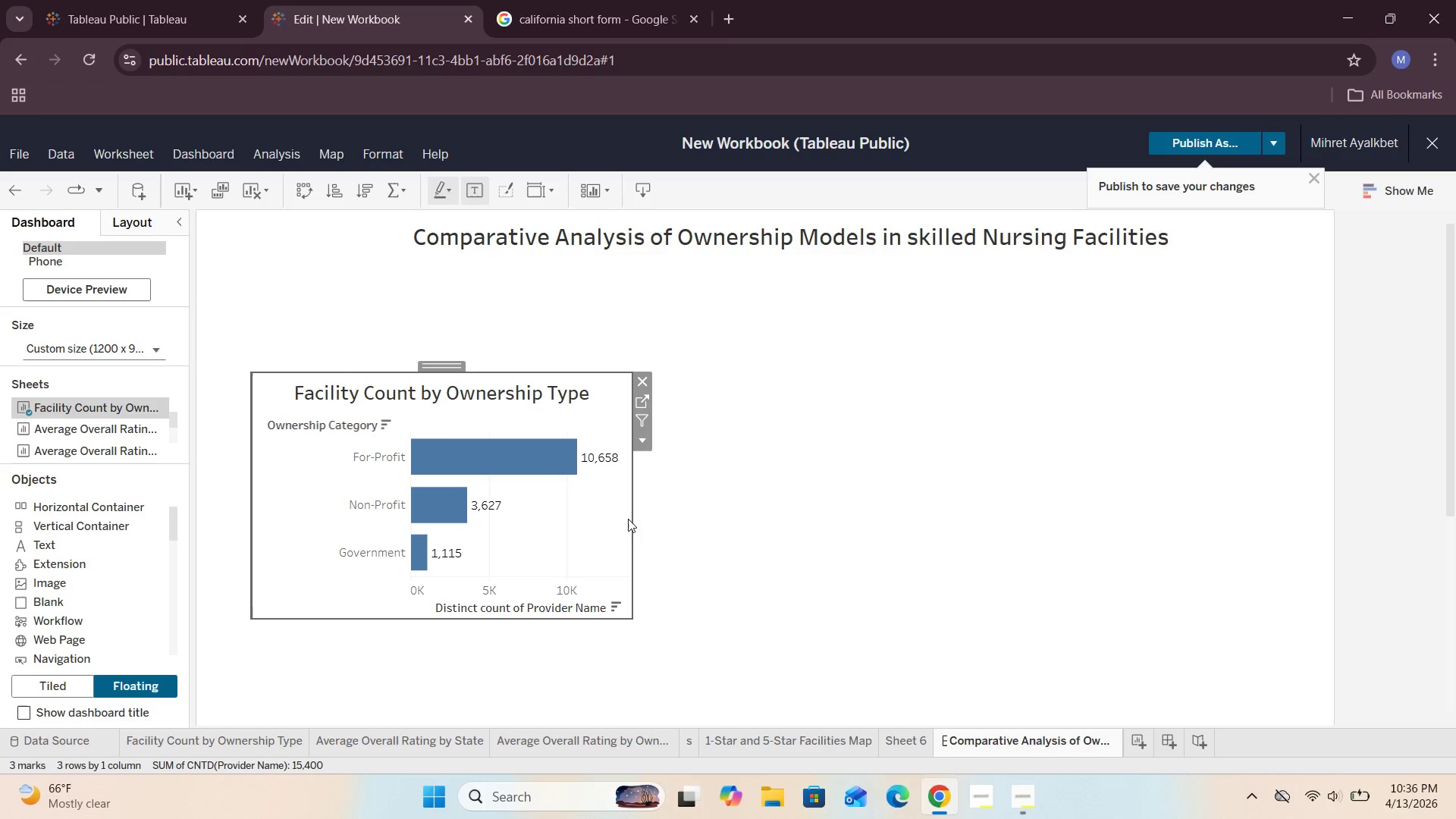 
left_click_drag(start_coordinate=[631, 518], to_coordinate=[733, 514])
 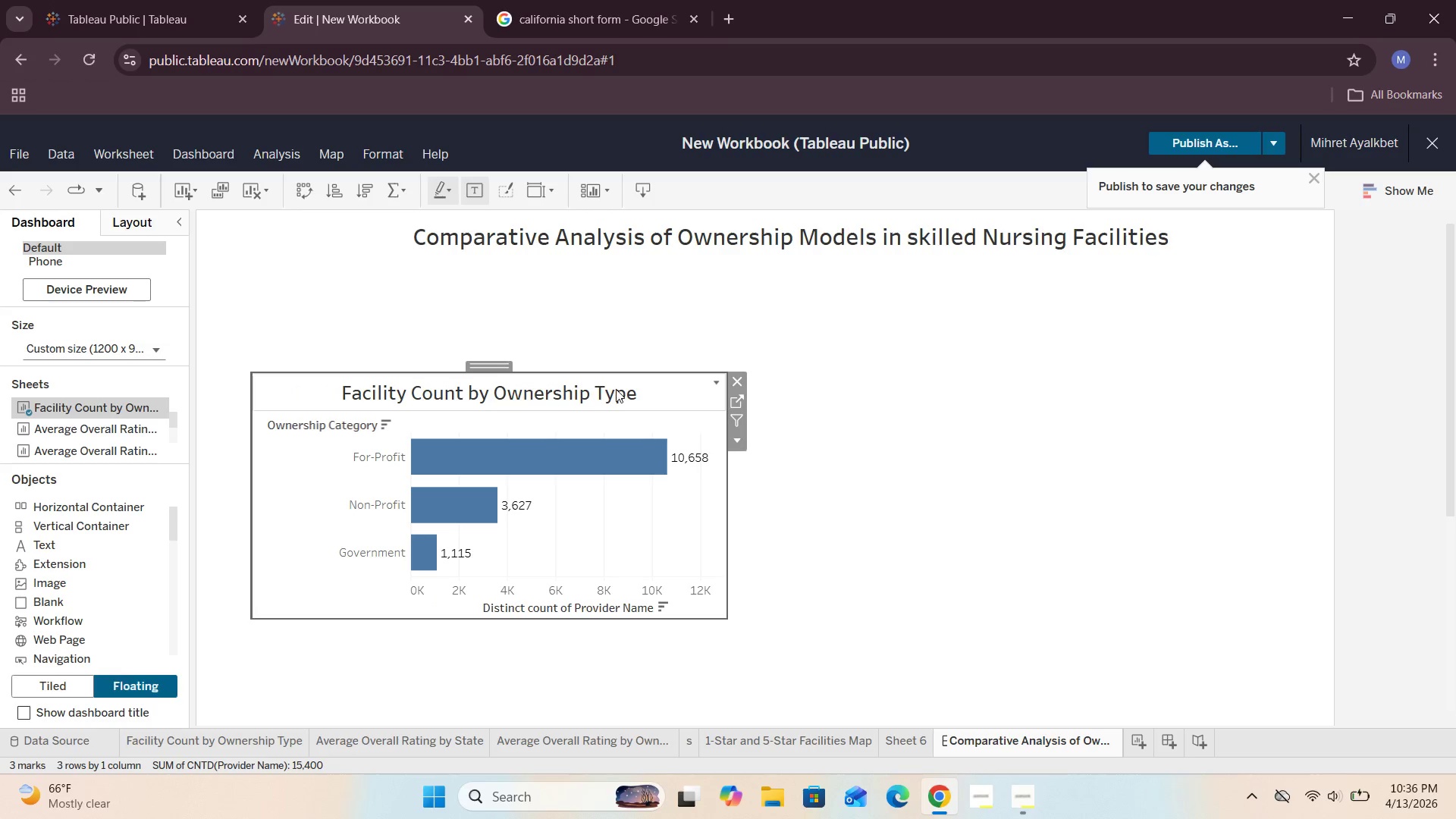 
left_click([617, 371])
 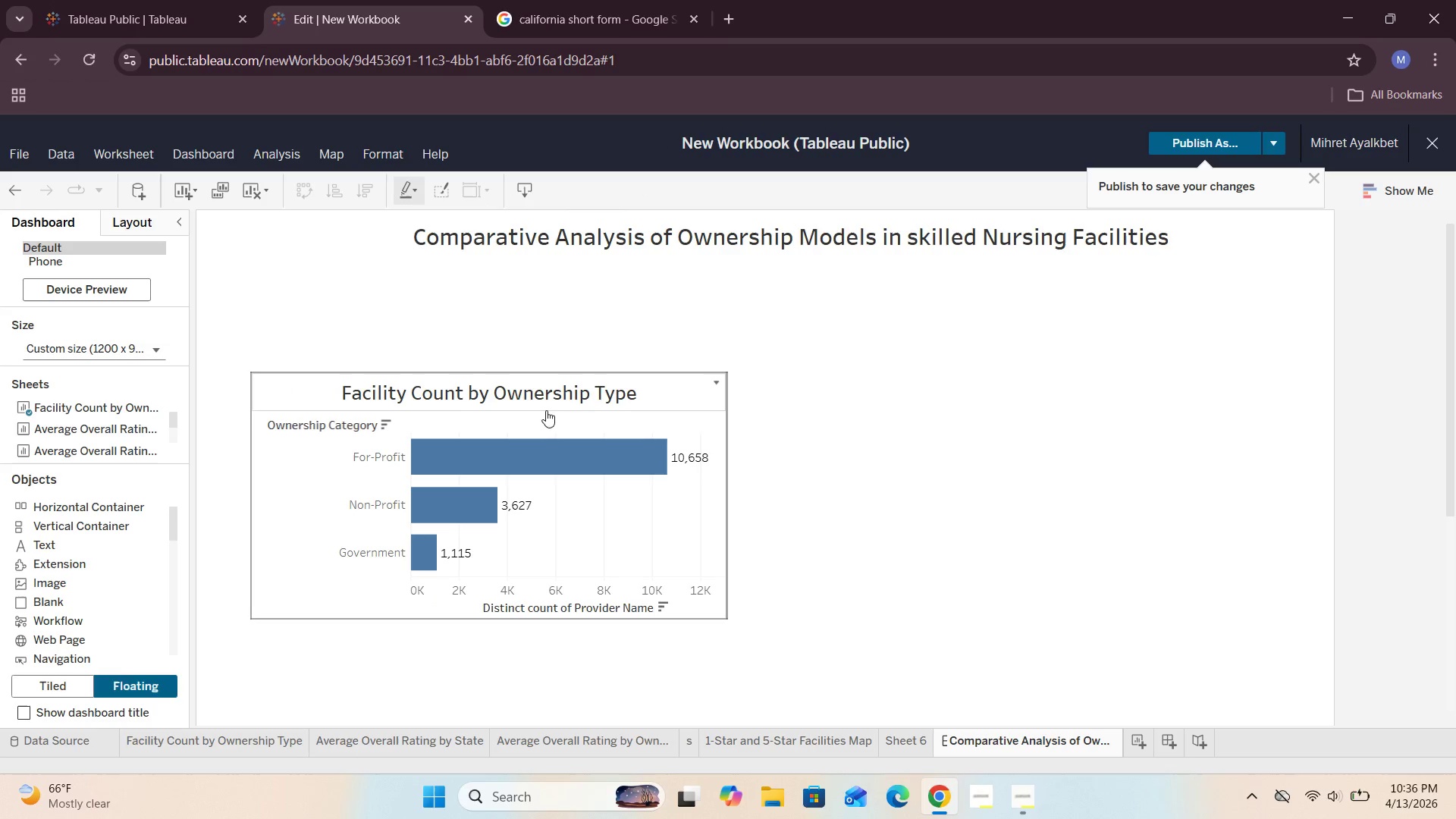 
wait(5.22)
 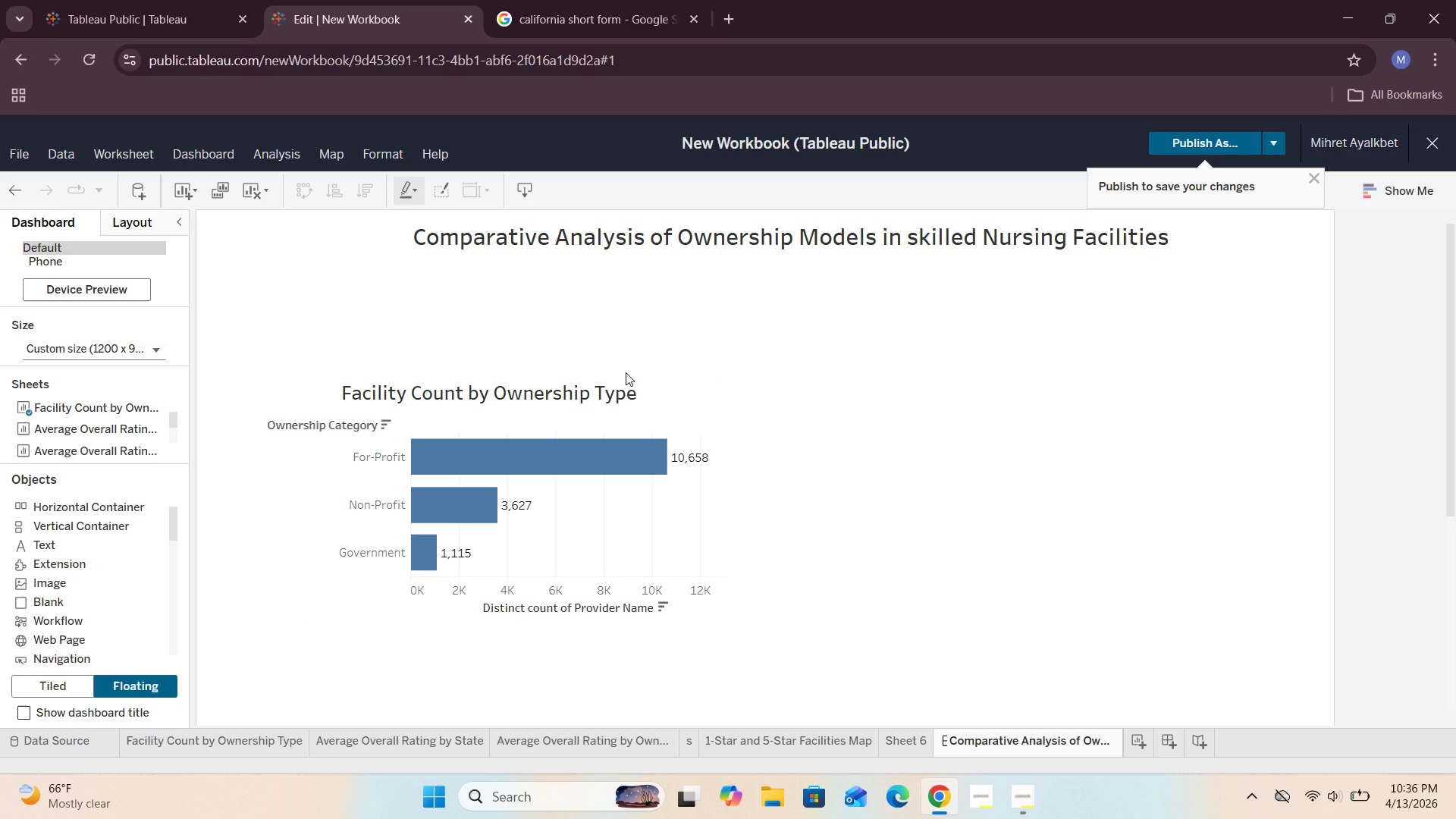 
left_click([635, 408])
 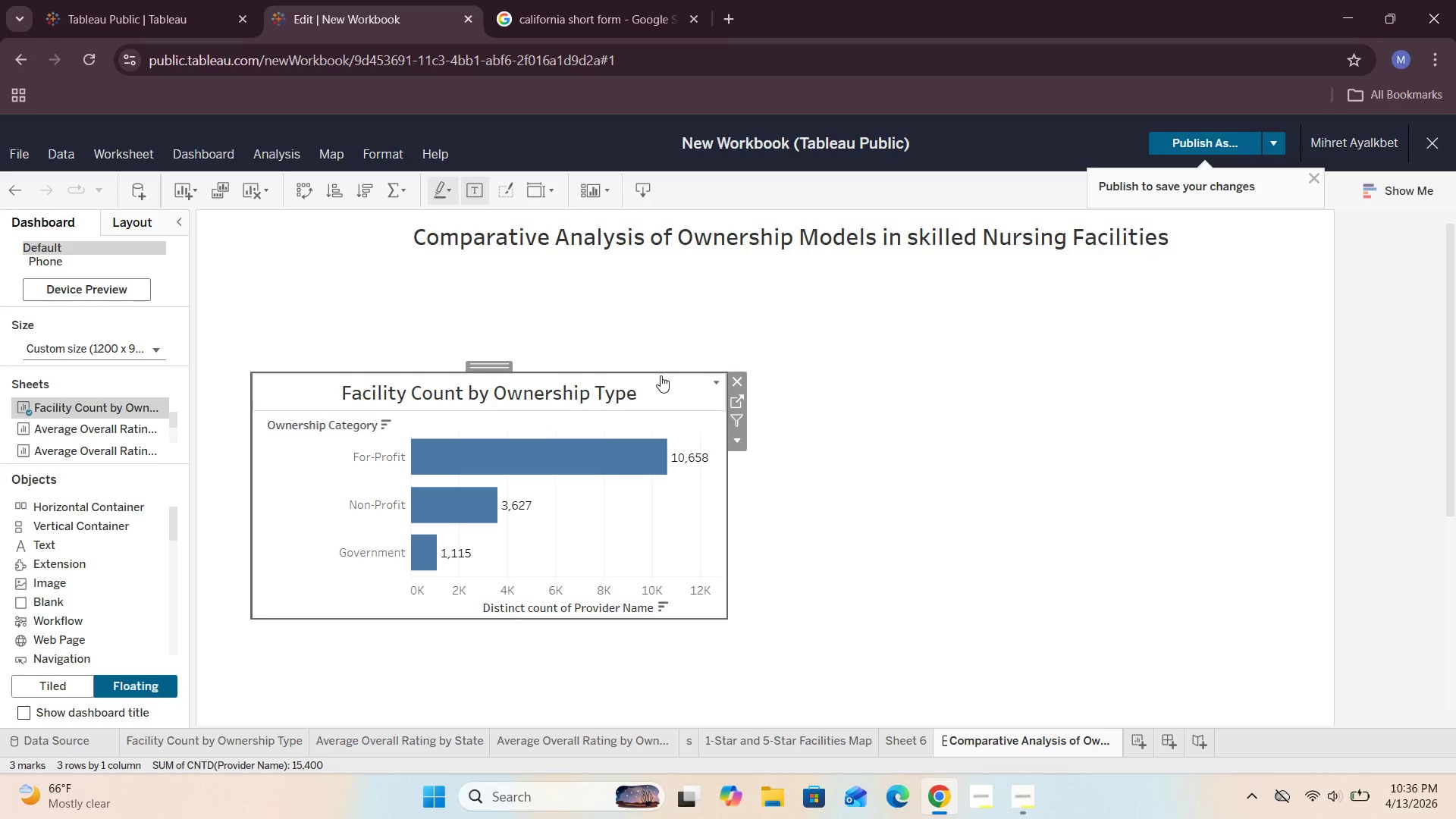 
left_click_drag(start_coordinate=[662, 373], to_coordinate=[660, 315])
 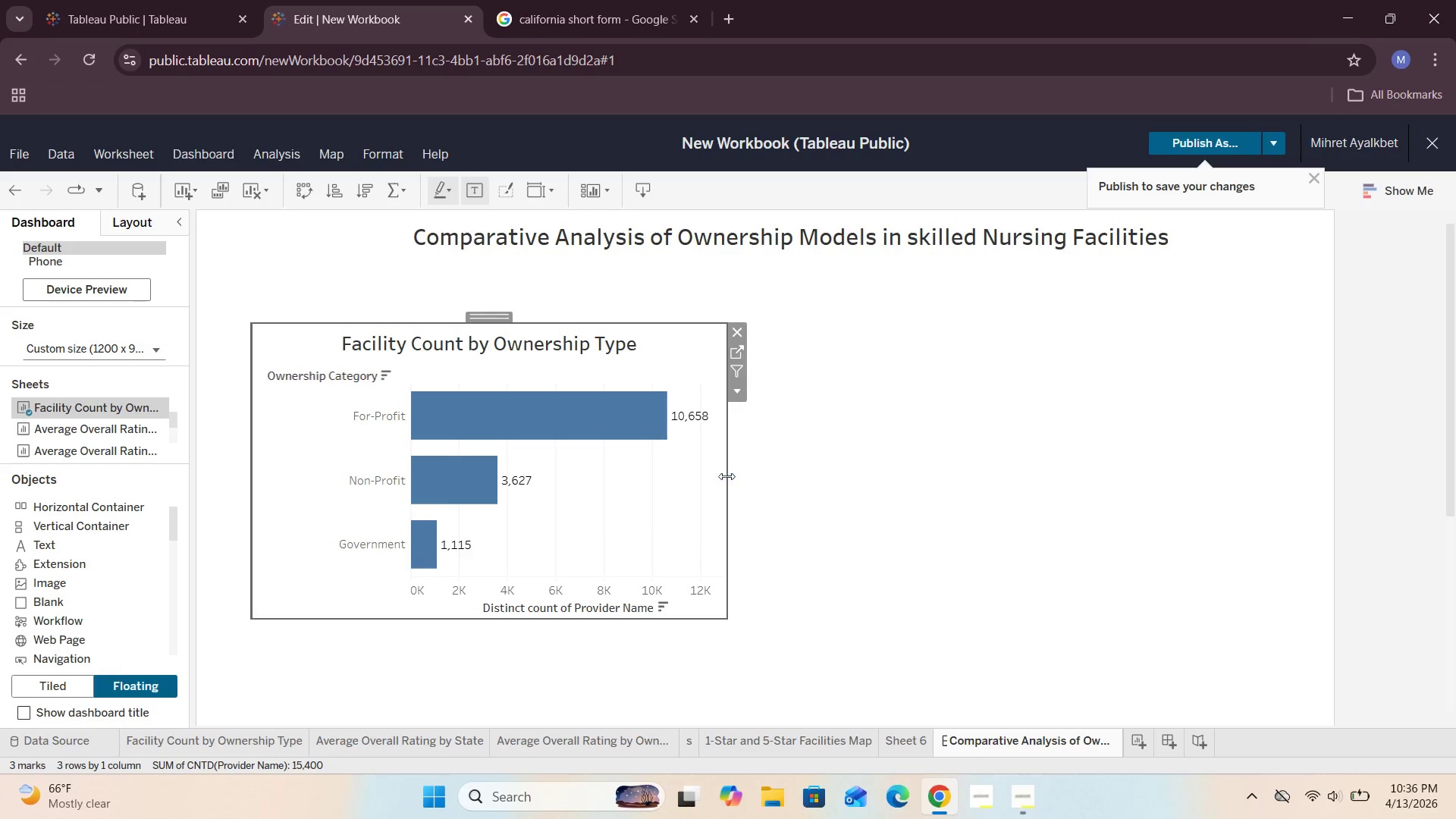 
left_click_drag(start_coordinate=[726, 485], to_coordinate=[770, 485])
 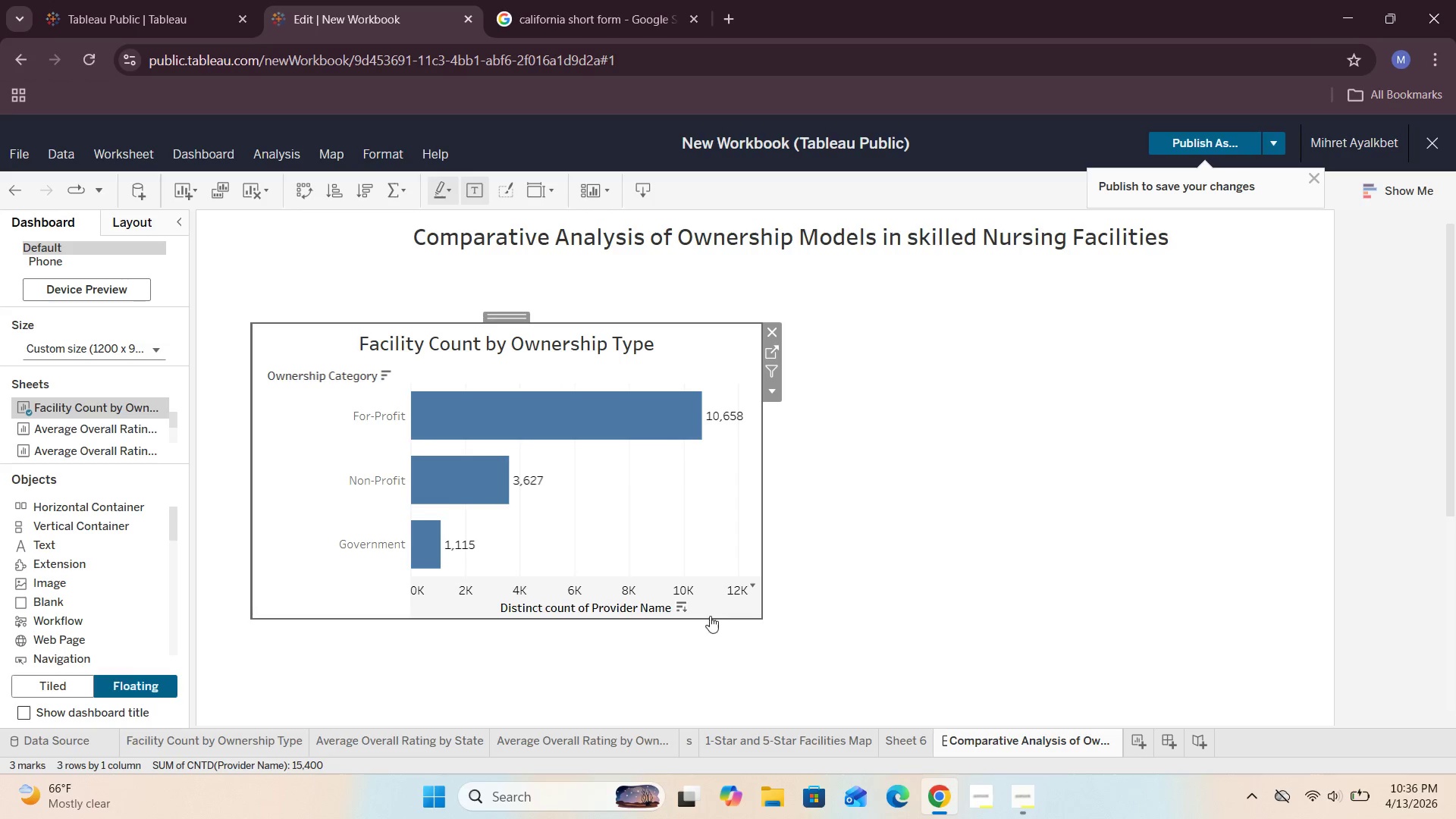 
left_click_drag(start_coordinate=[708, 618], to_coordinate=[714, 661])
 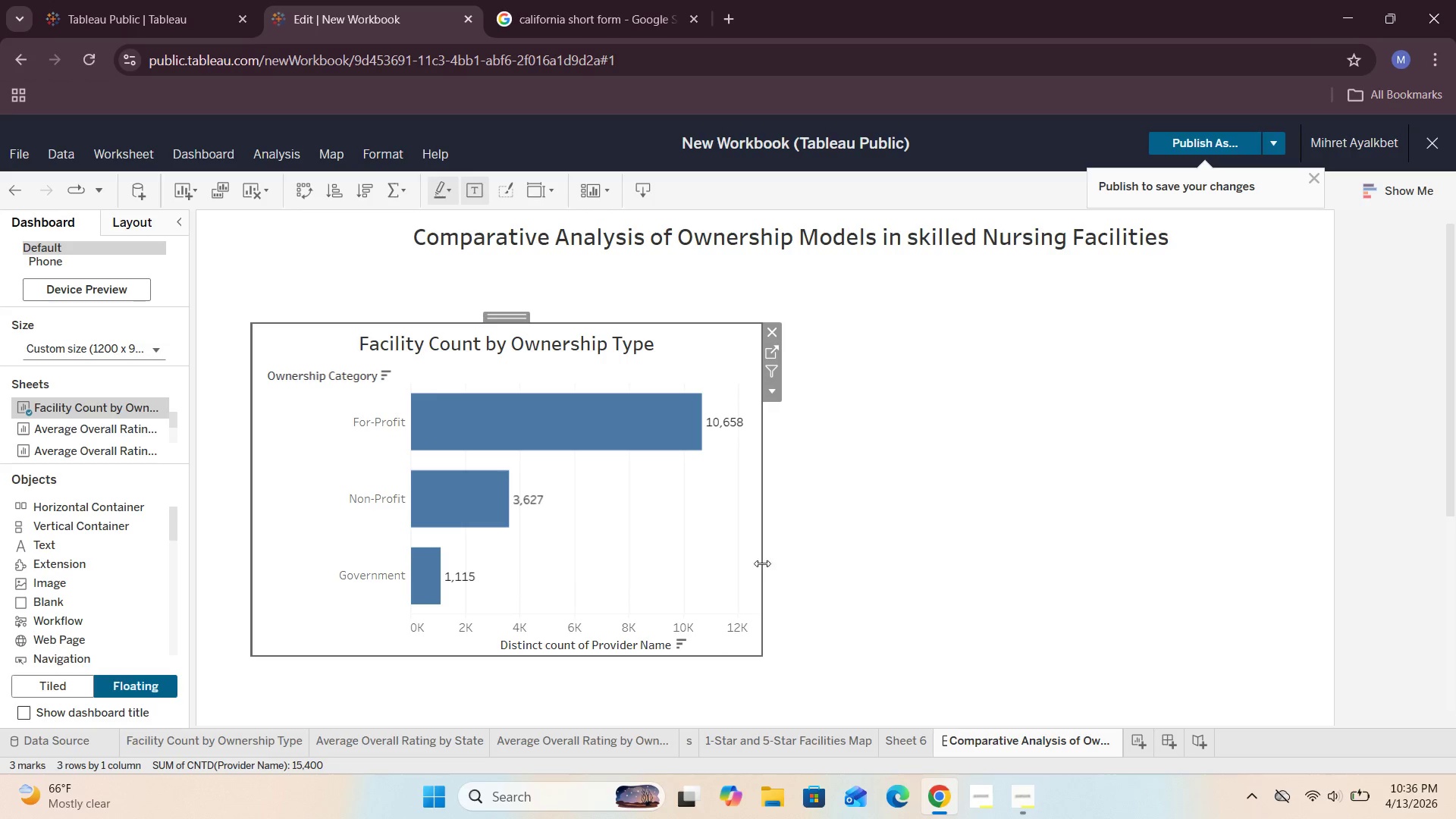 
left_click_drag(start_coordinate=[762, 563], to_coordinate=[814, 566])
 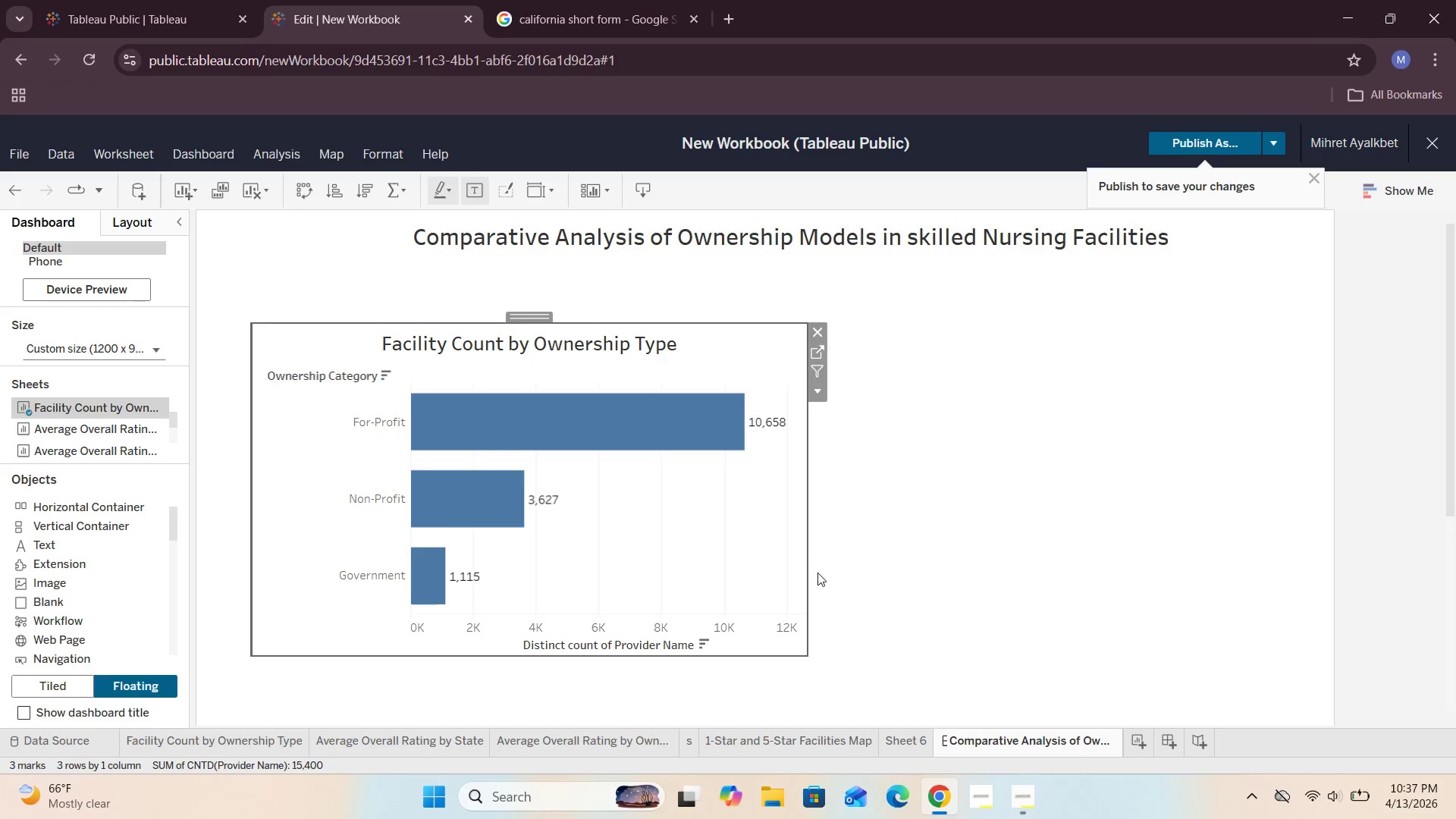 
left_click([912, 557])
 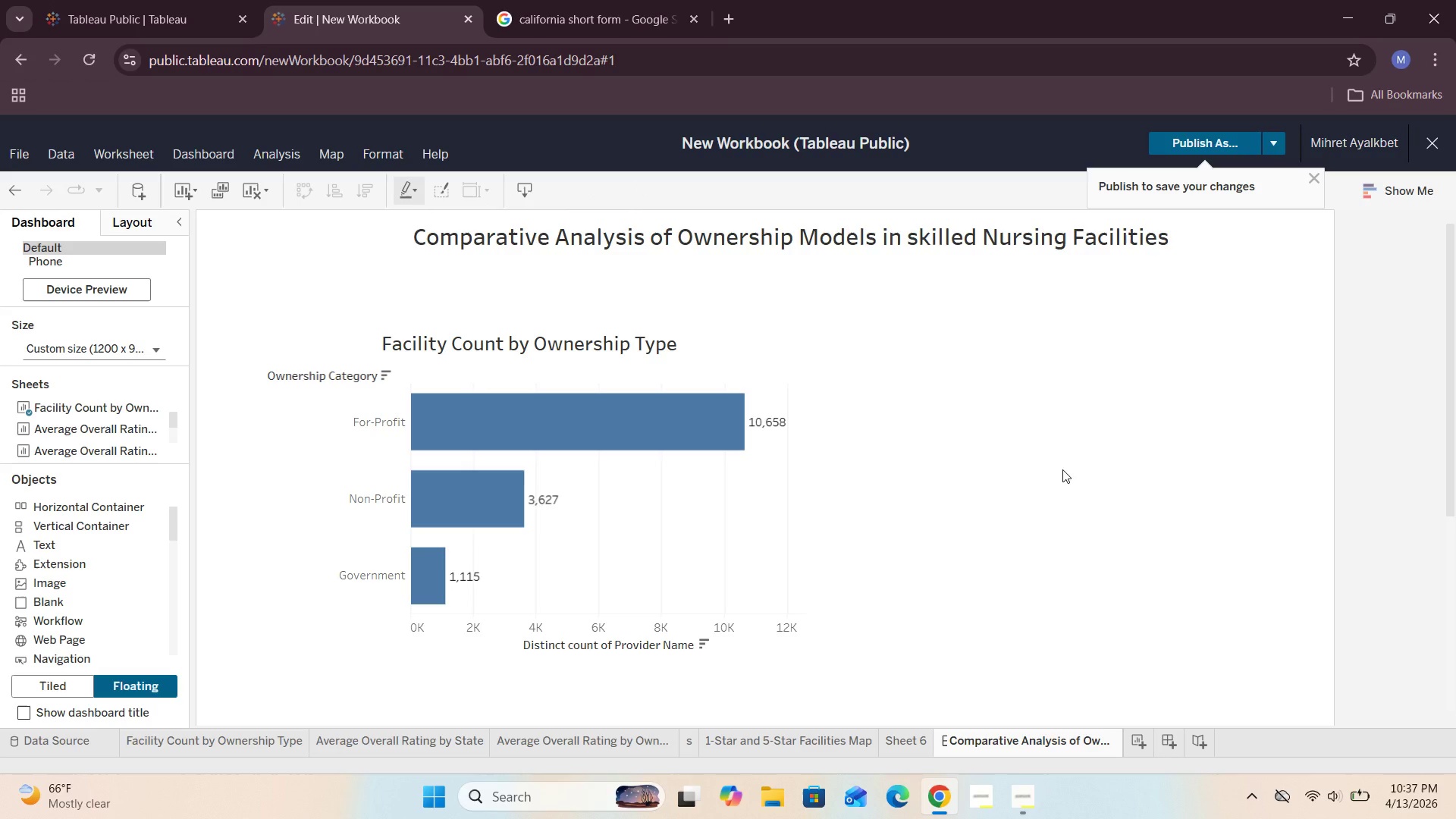 
scroll: coordinate [1062, 469], scroll_direction: down, amount: 2.0
 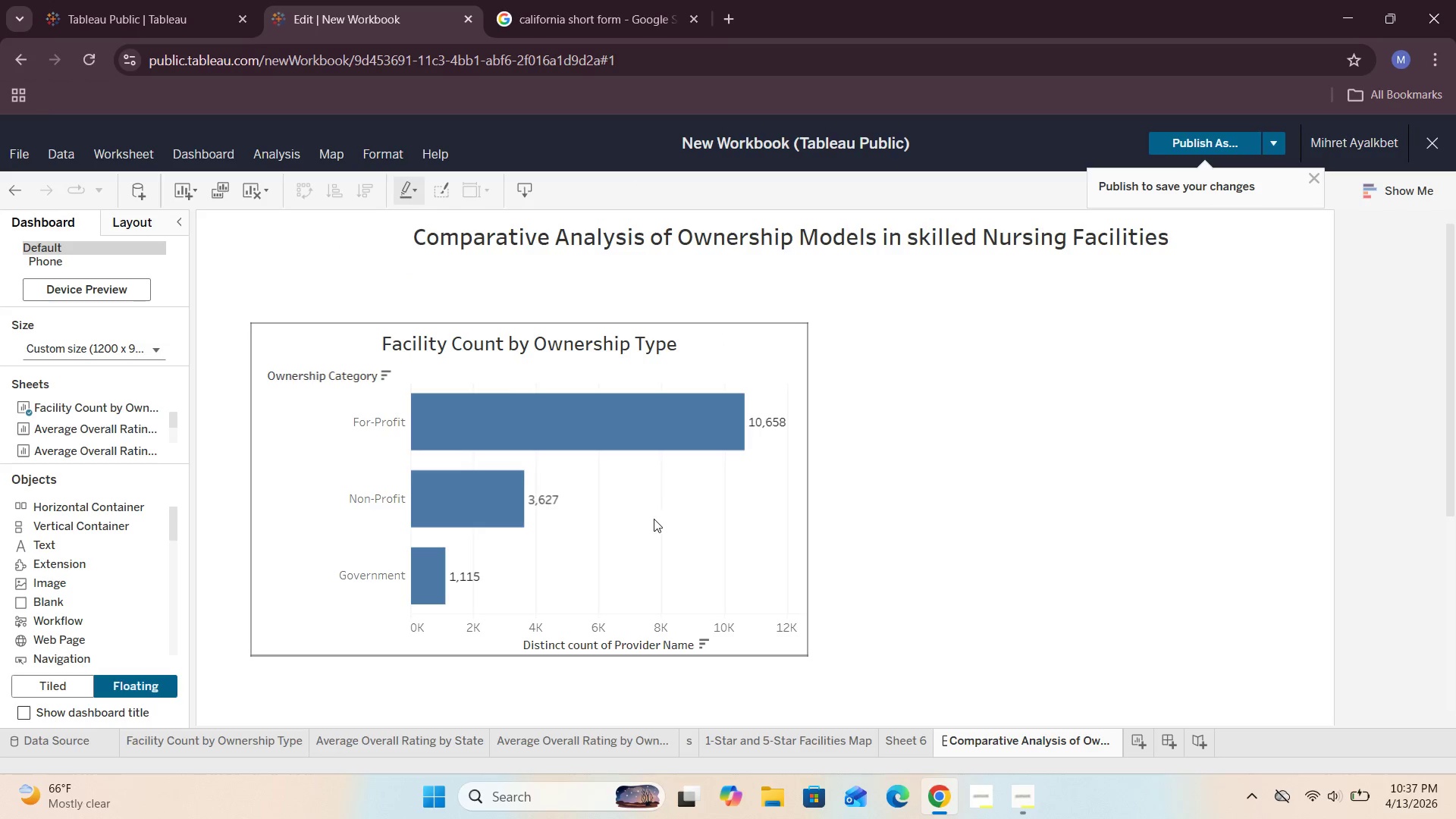 
left_click([648, 522])
 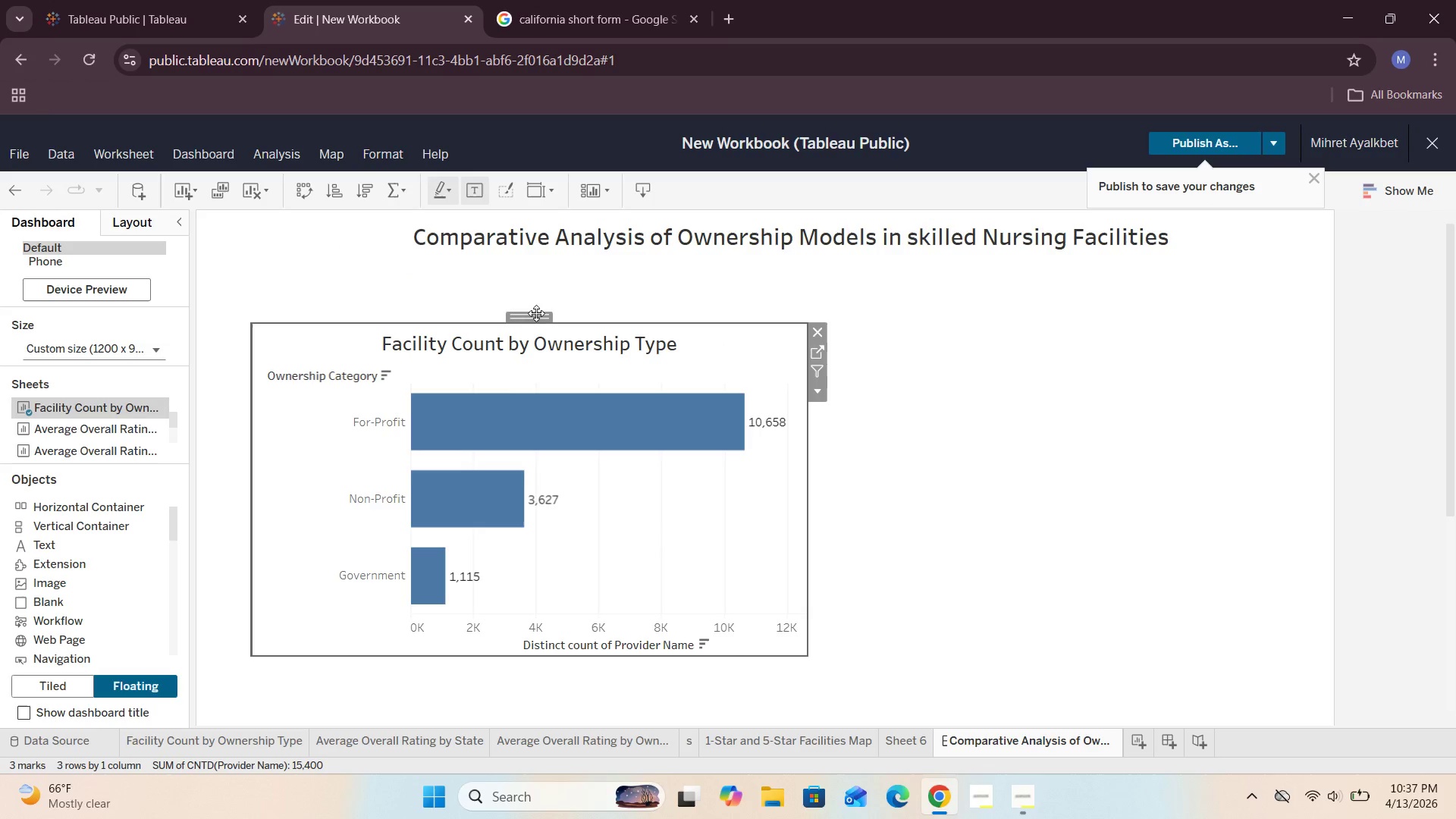 
left_click_drag(start_coordinate=[535, 315], to_coordinate=[491, 330])
 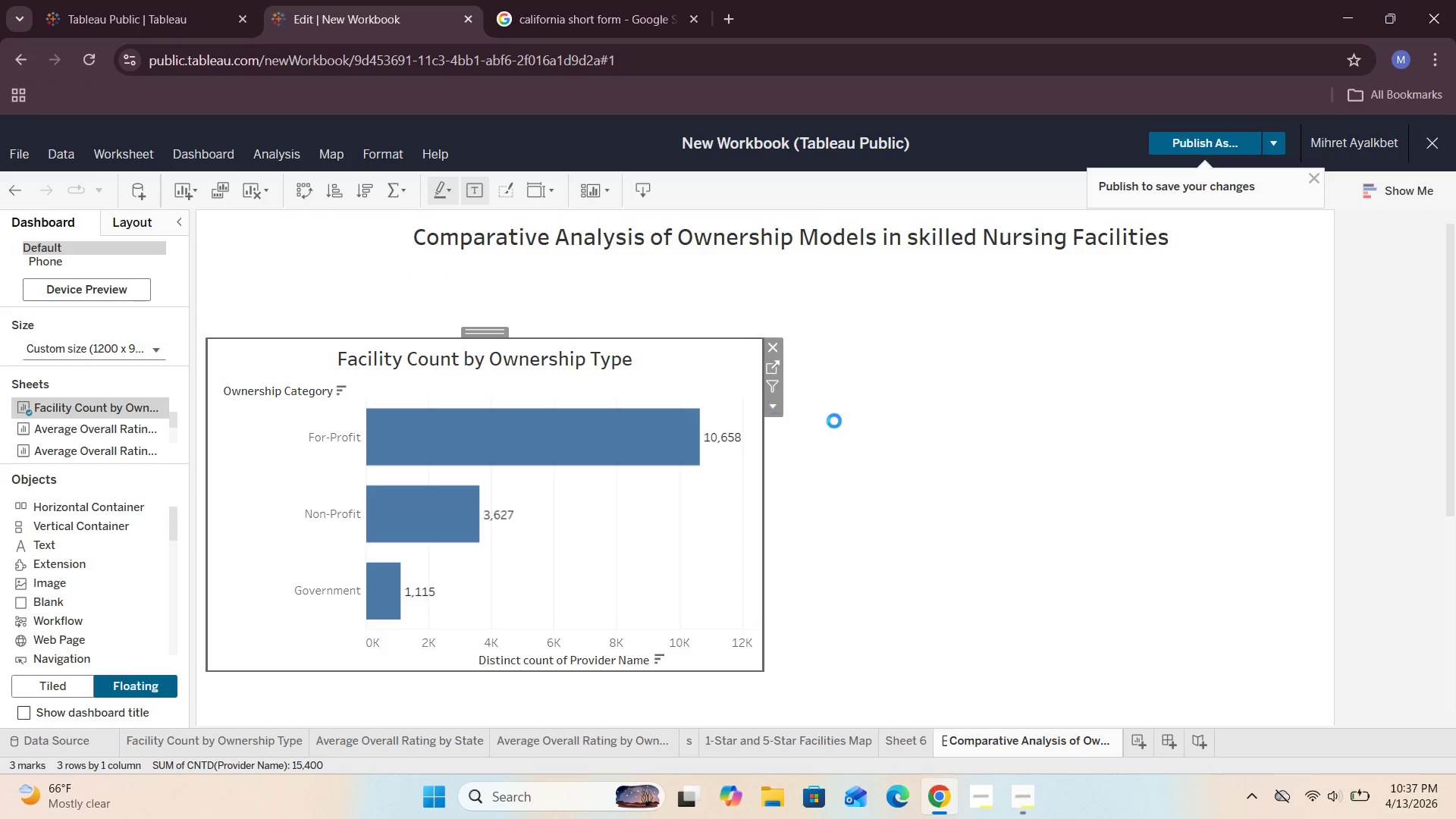 
left_click([858, 428])
 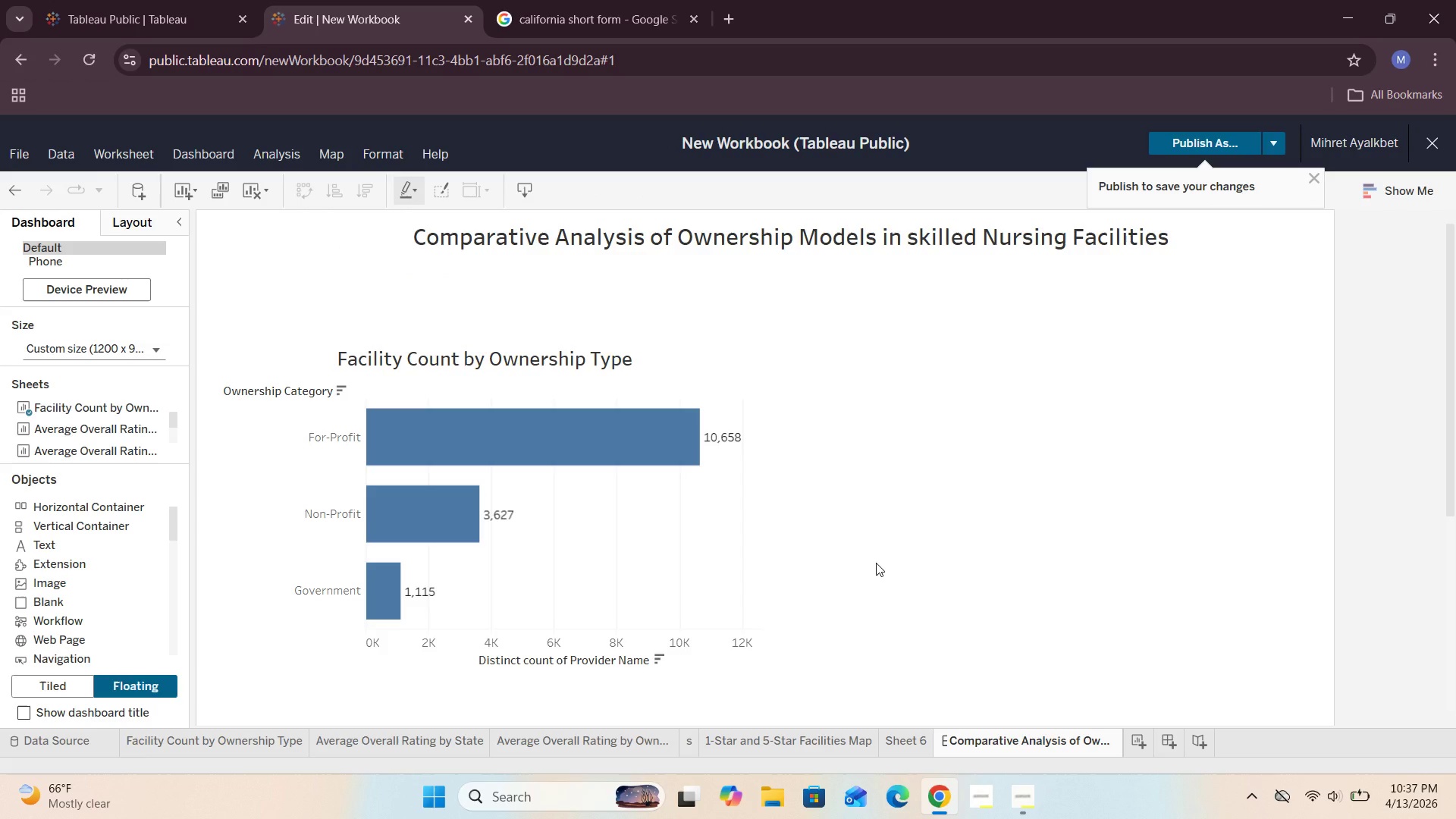 
wait(8.98)
 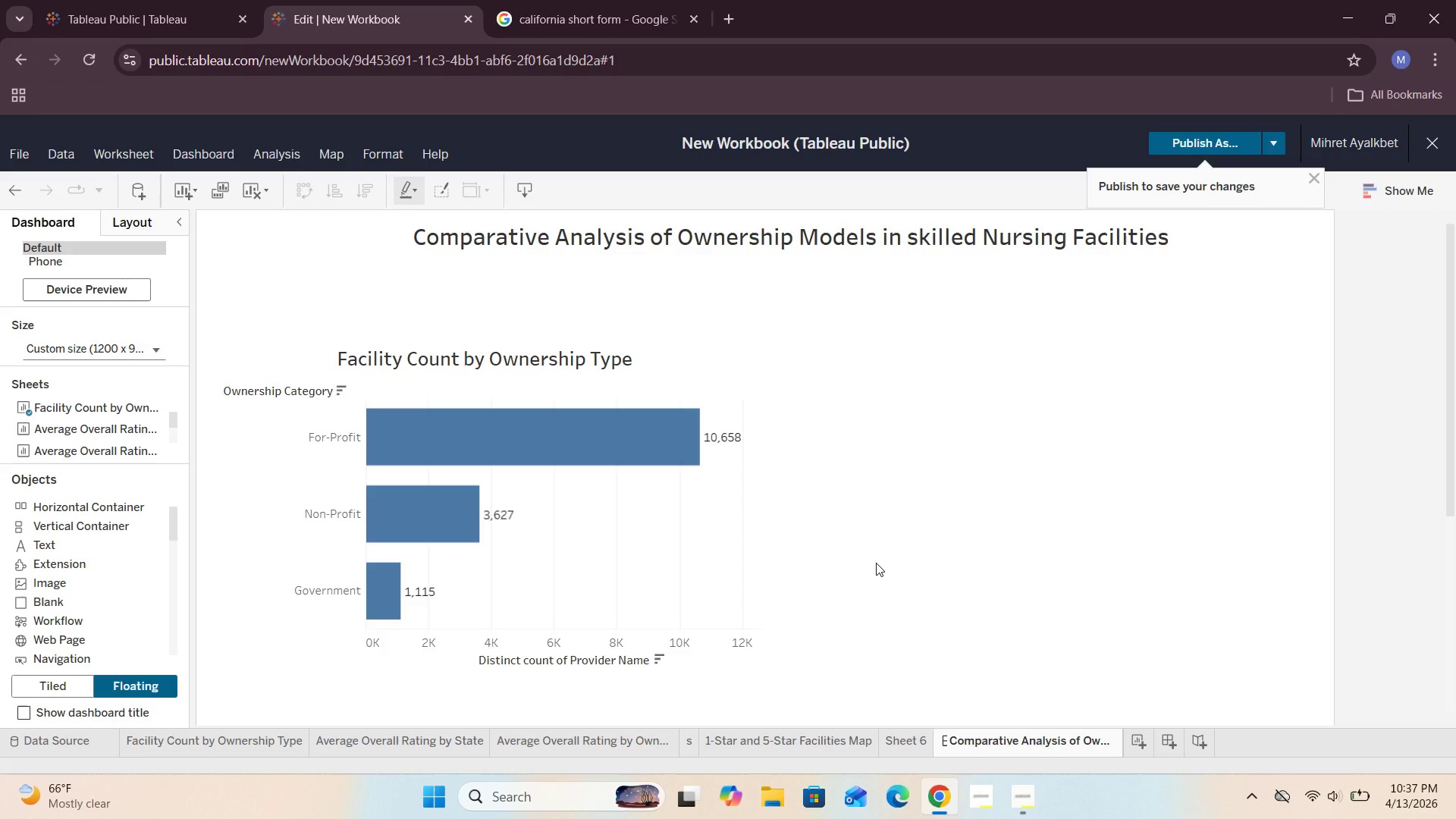 
left_click_drag(start_coordinate=[118, 453], to_coordinate=[889, 357])
 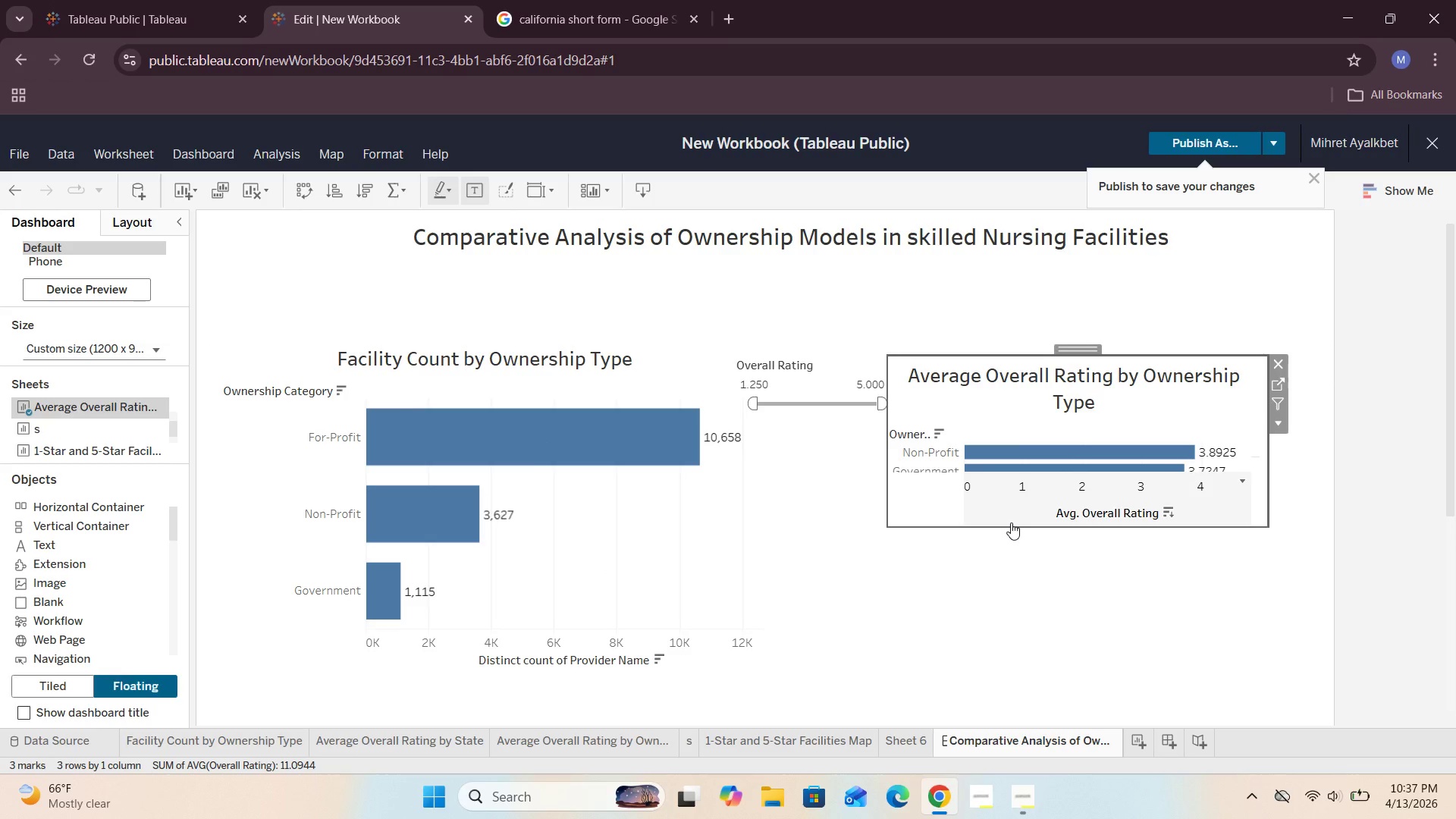 
left_click_drag(start_coordinate=[1012, 528], to_coordinate=[1028, 682])
 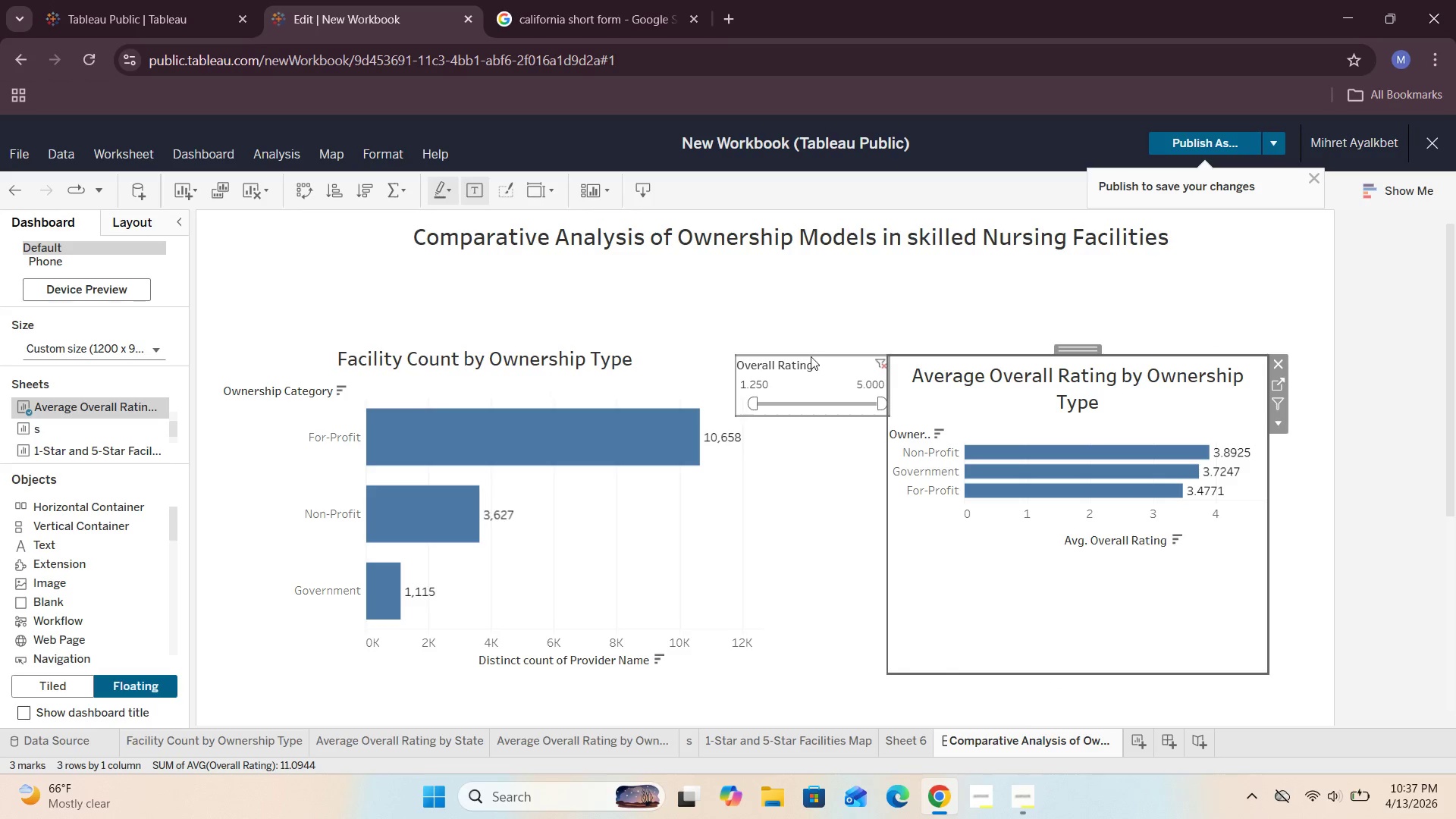 
left_click([812, 377])
 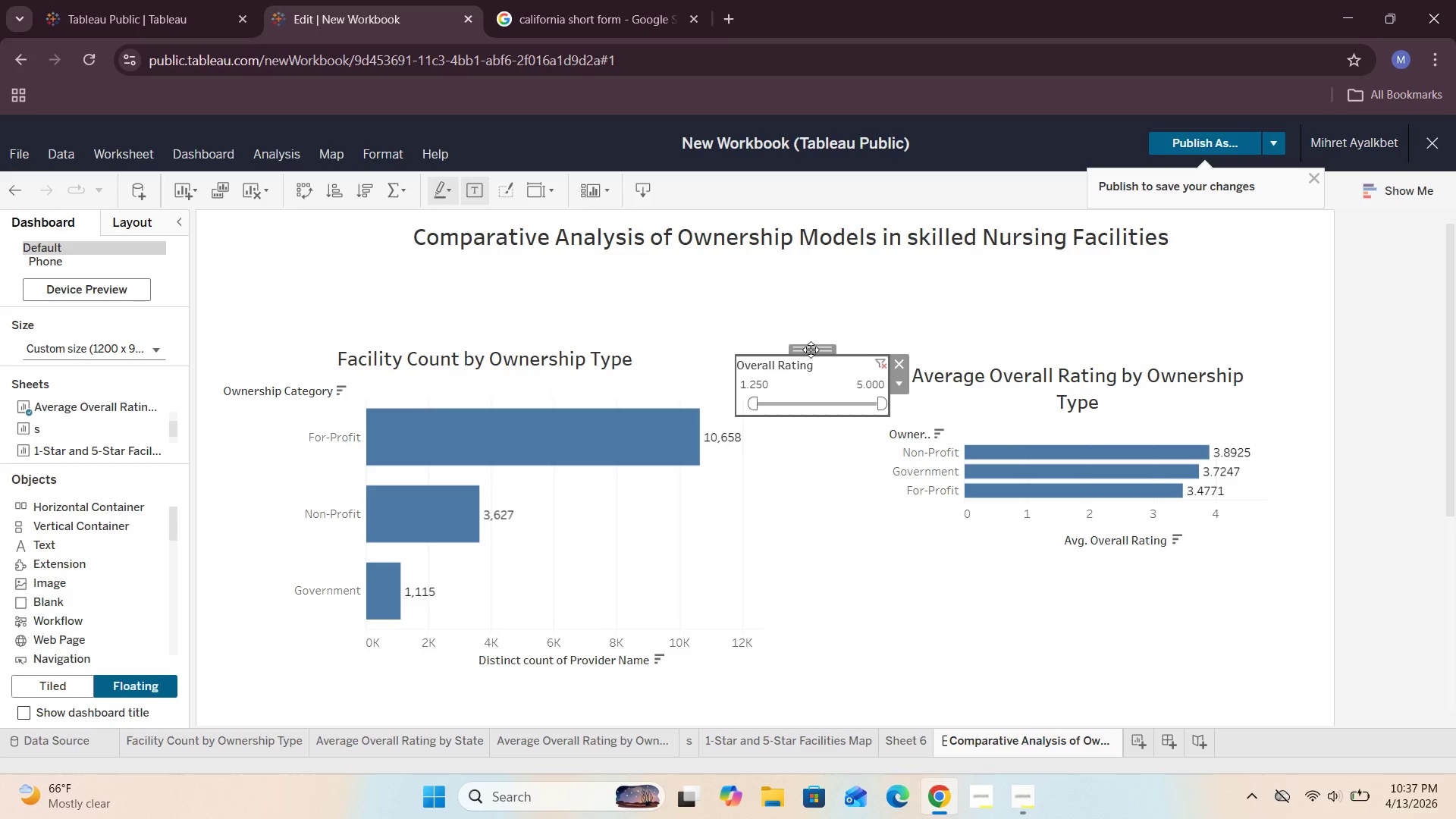 
left_click_drag(start_coordinate=[811, 349], to_coordinate=[785, 246])
 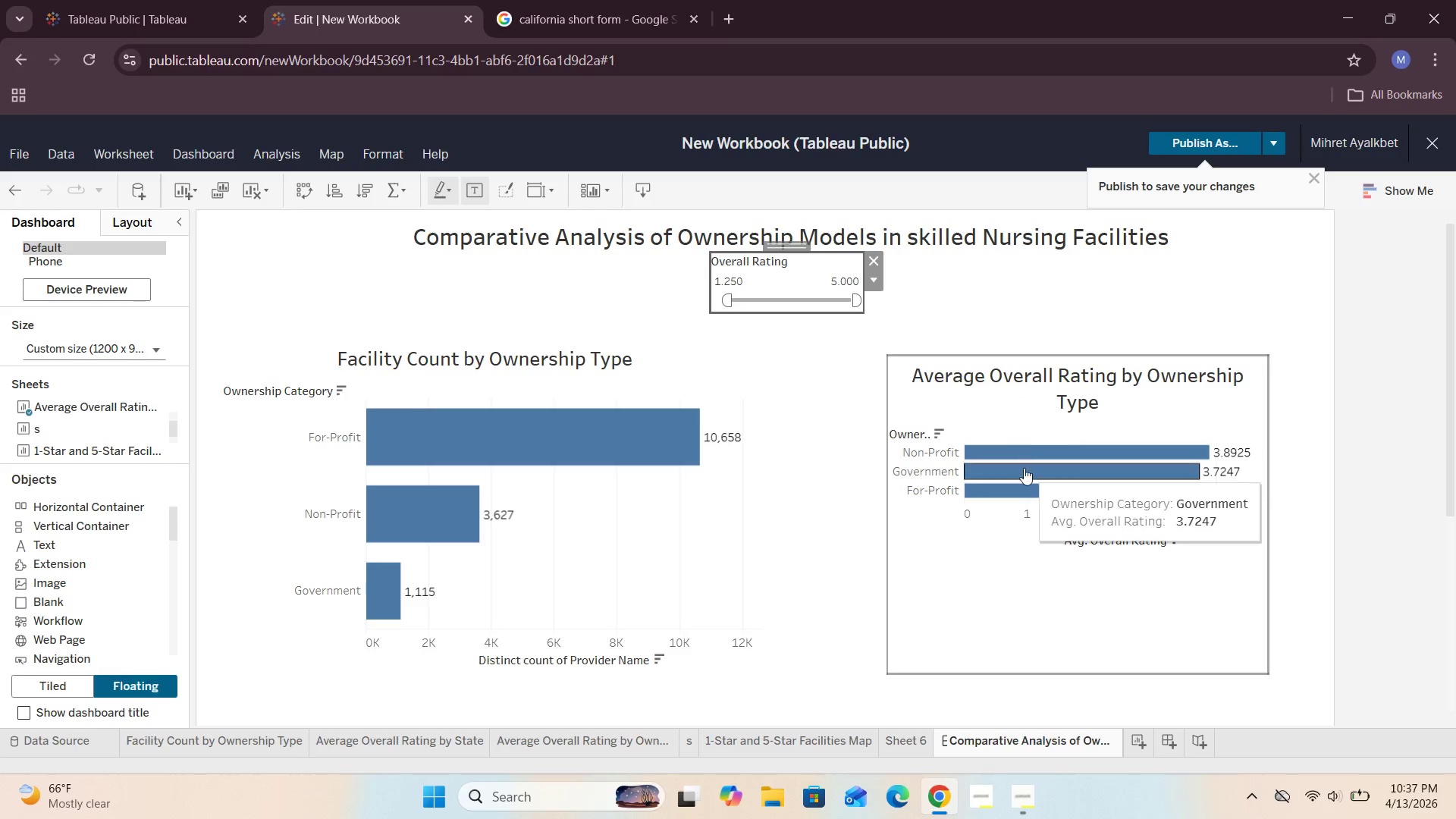 
left_click([1023, 596])
 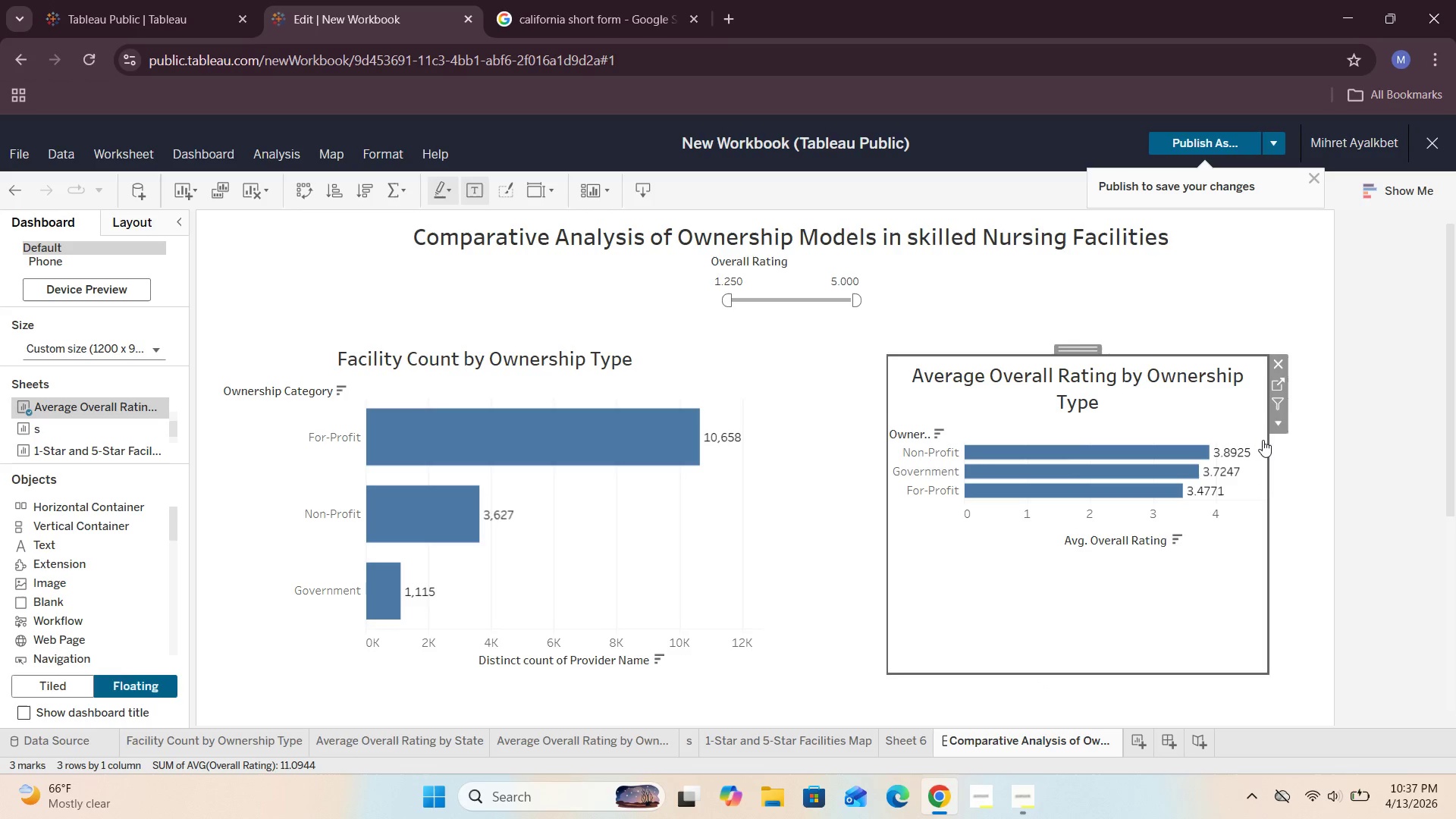 
left_click([1280, 424])
 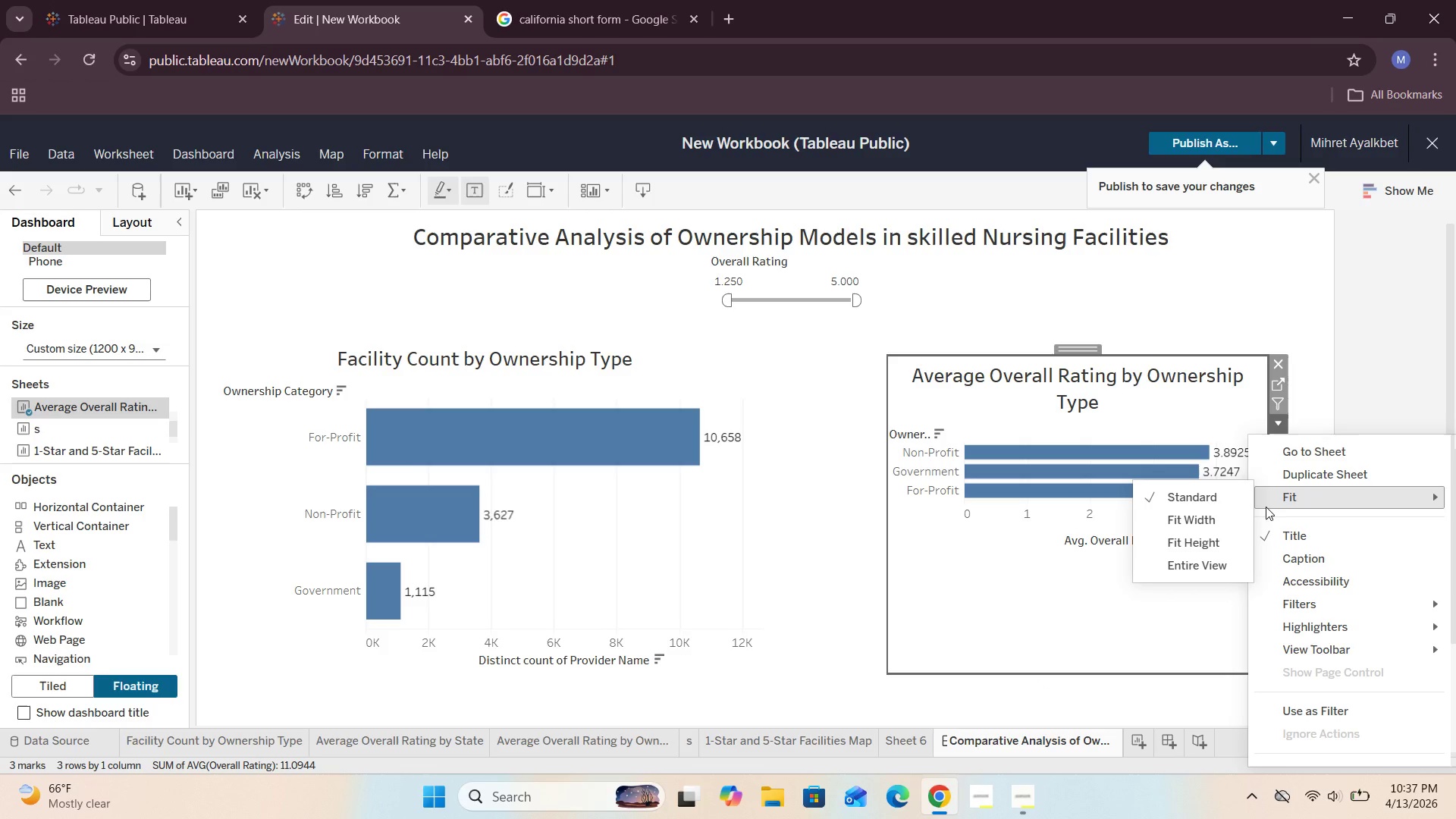 
left_click([1188, 565])
 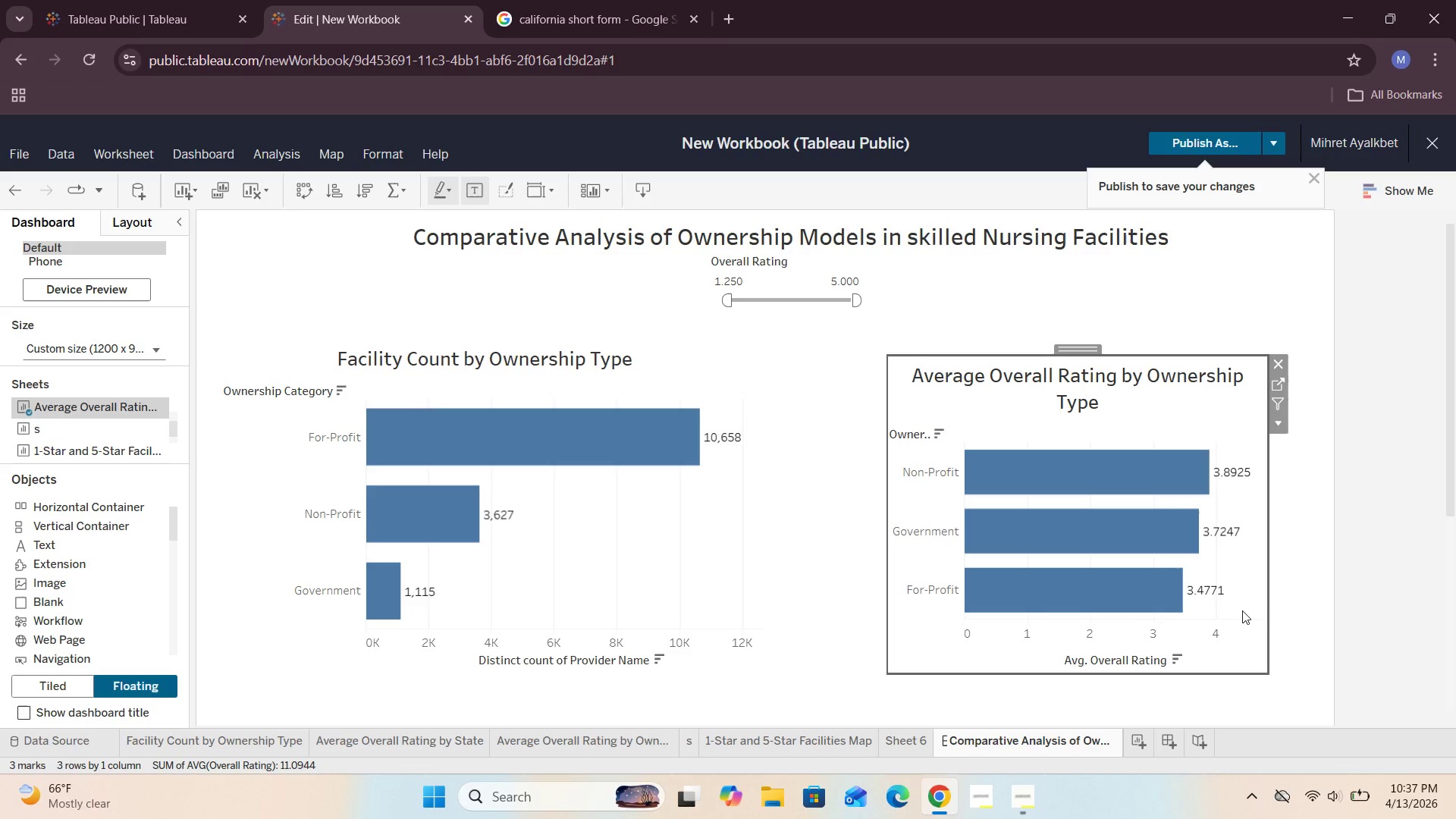 
left_click_drag(start_coordinate=[1267, 601], to_coordinate=[1320, 588])
 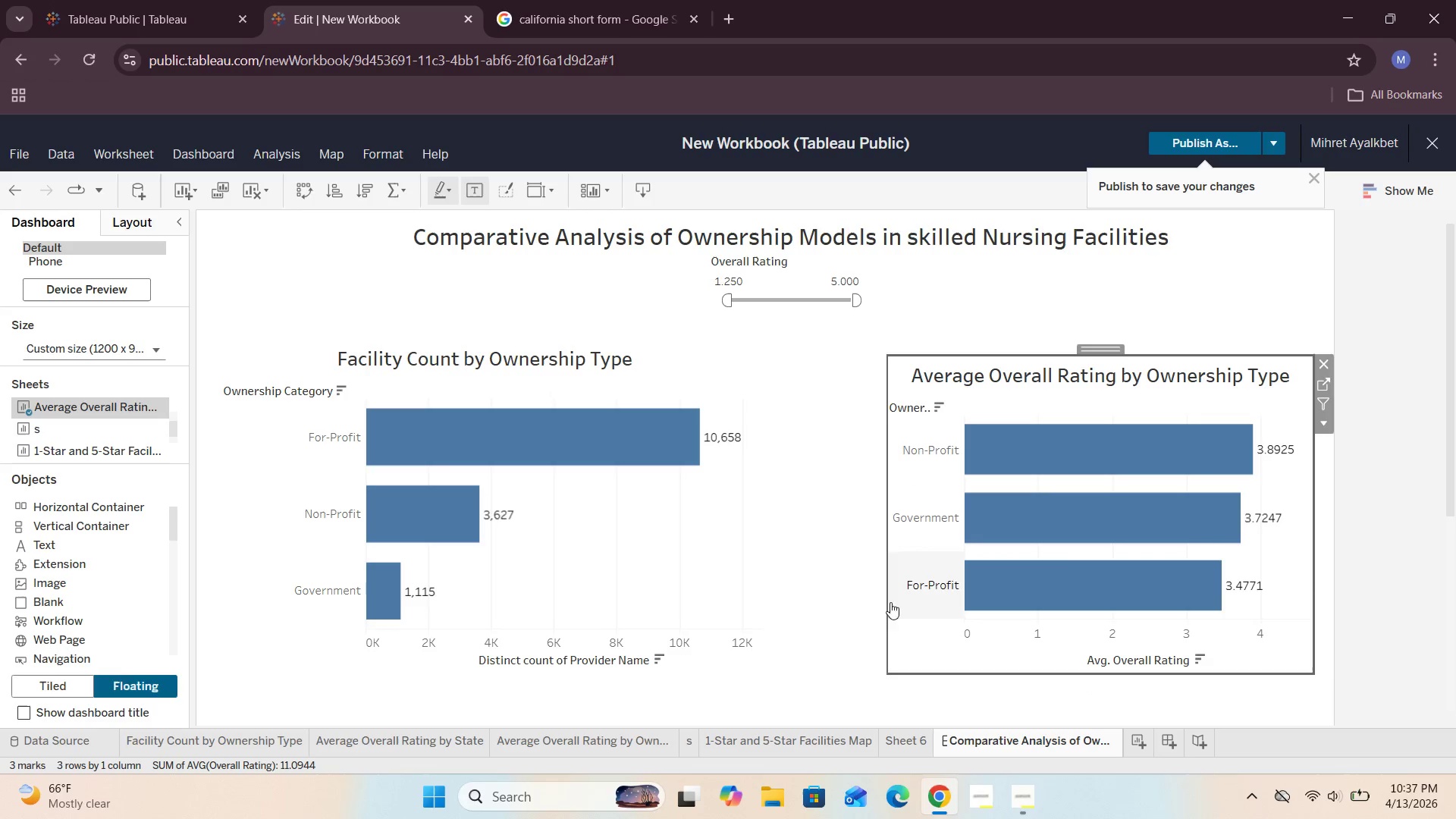 
left_click_drag(start_coordinate=[888, 591], to_coordinate=[829, 595])
 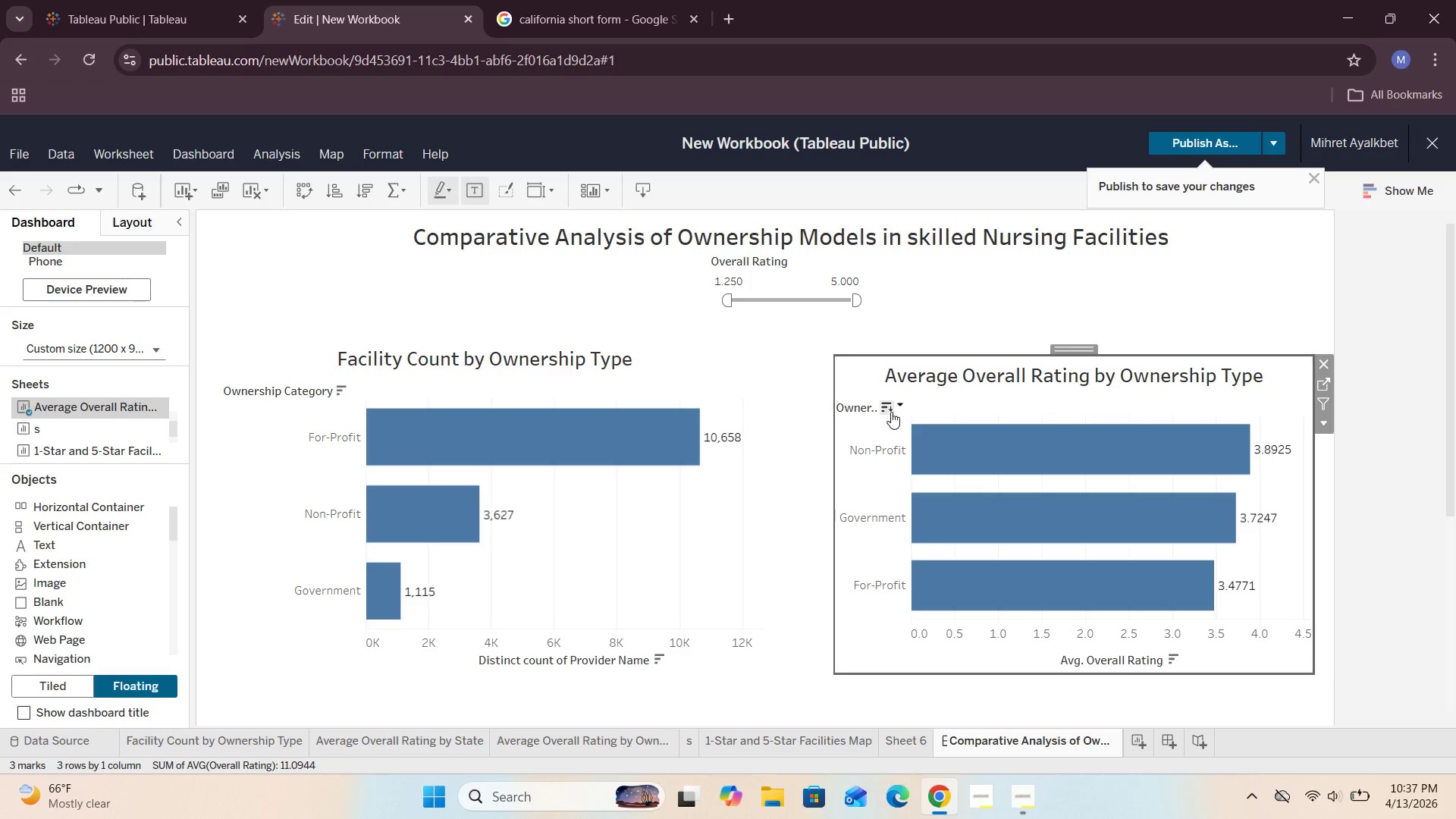 
left_click_drag(start_coordinate=[912, 429], to_coordinate=[949, 428])
 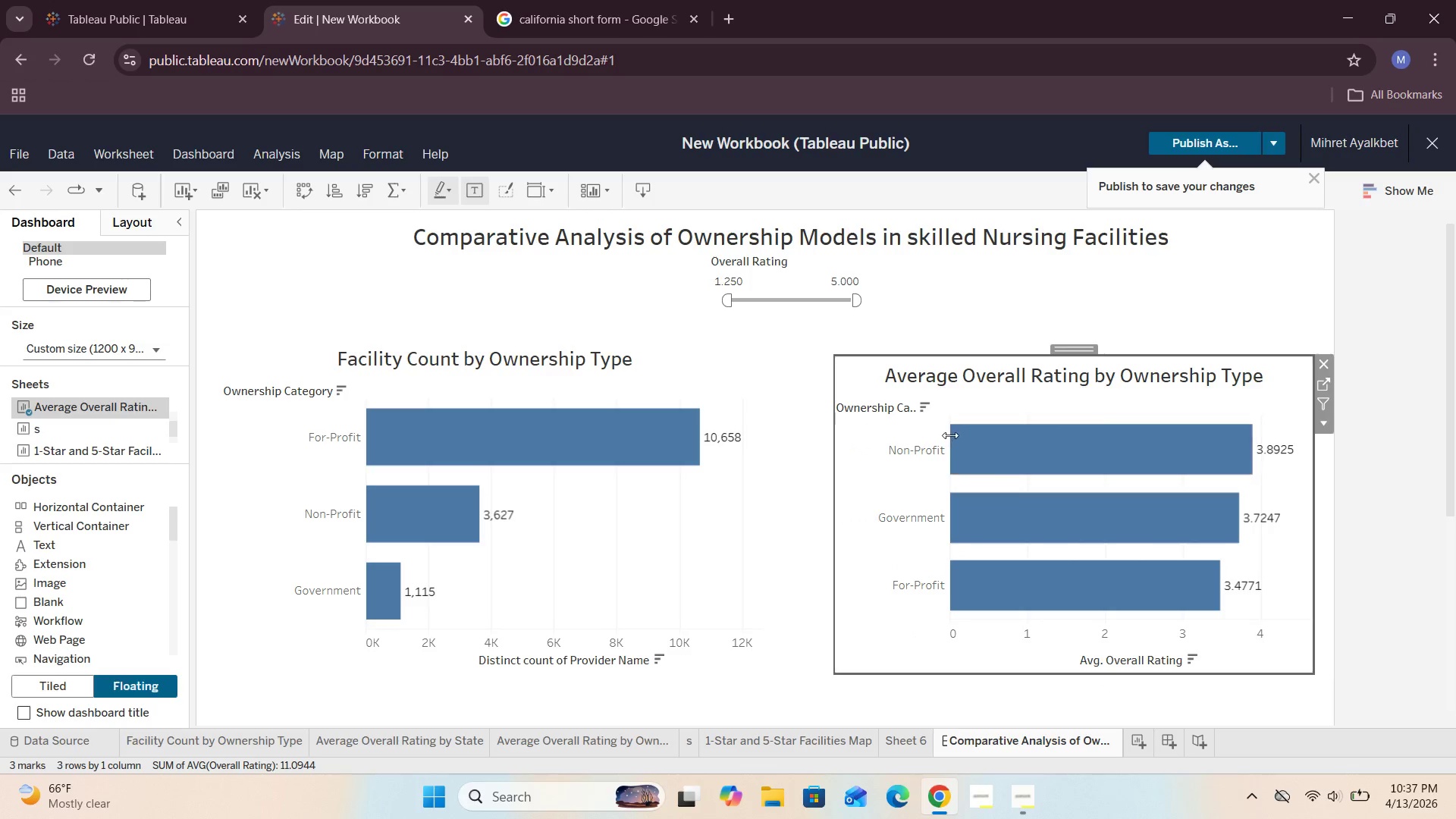 
left_click_drag(start_coordinate=[950, 433], to_coordinate=[985, 432])
 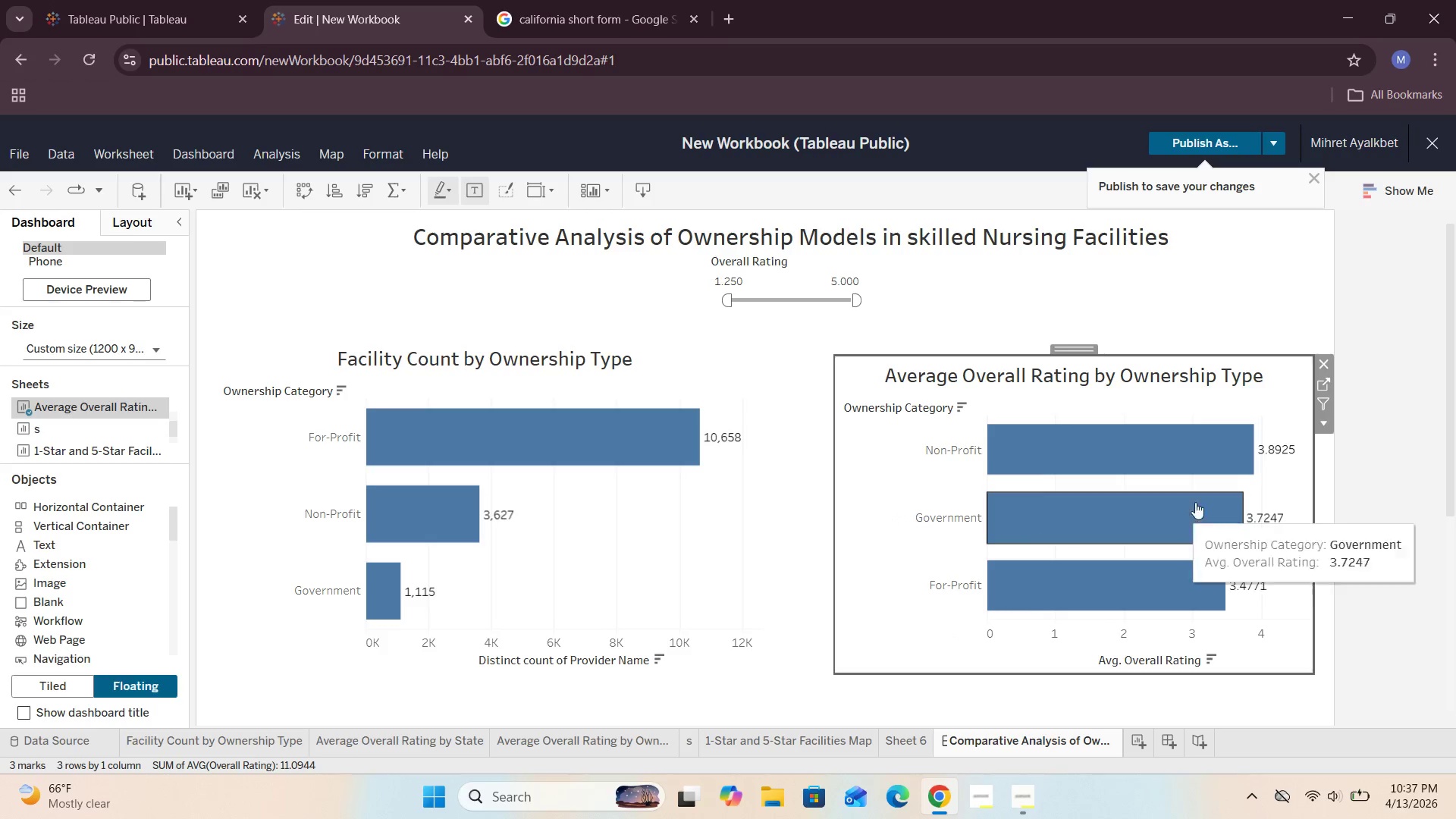 
left_click([1279, 288])
 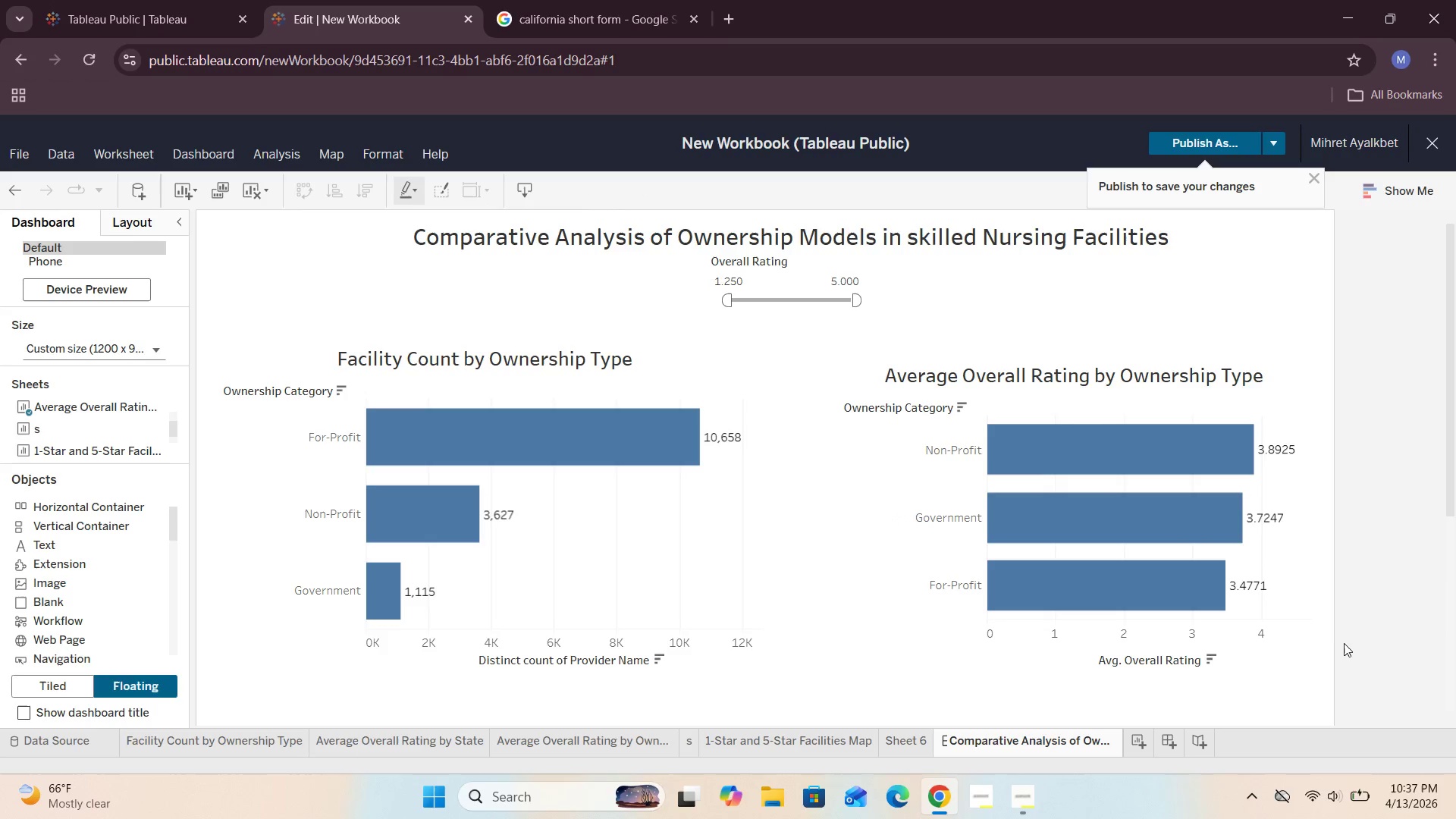 
left_click([1280, 650])
 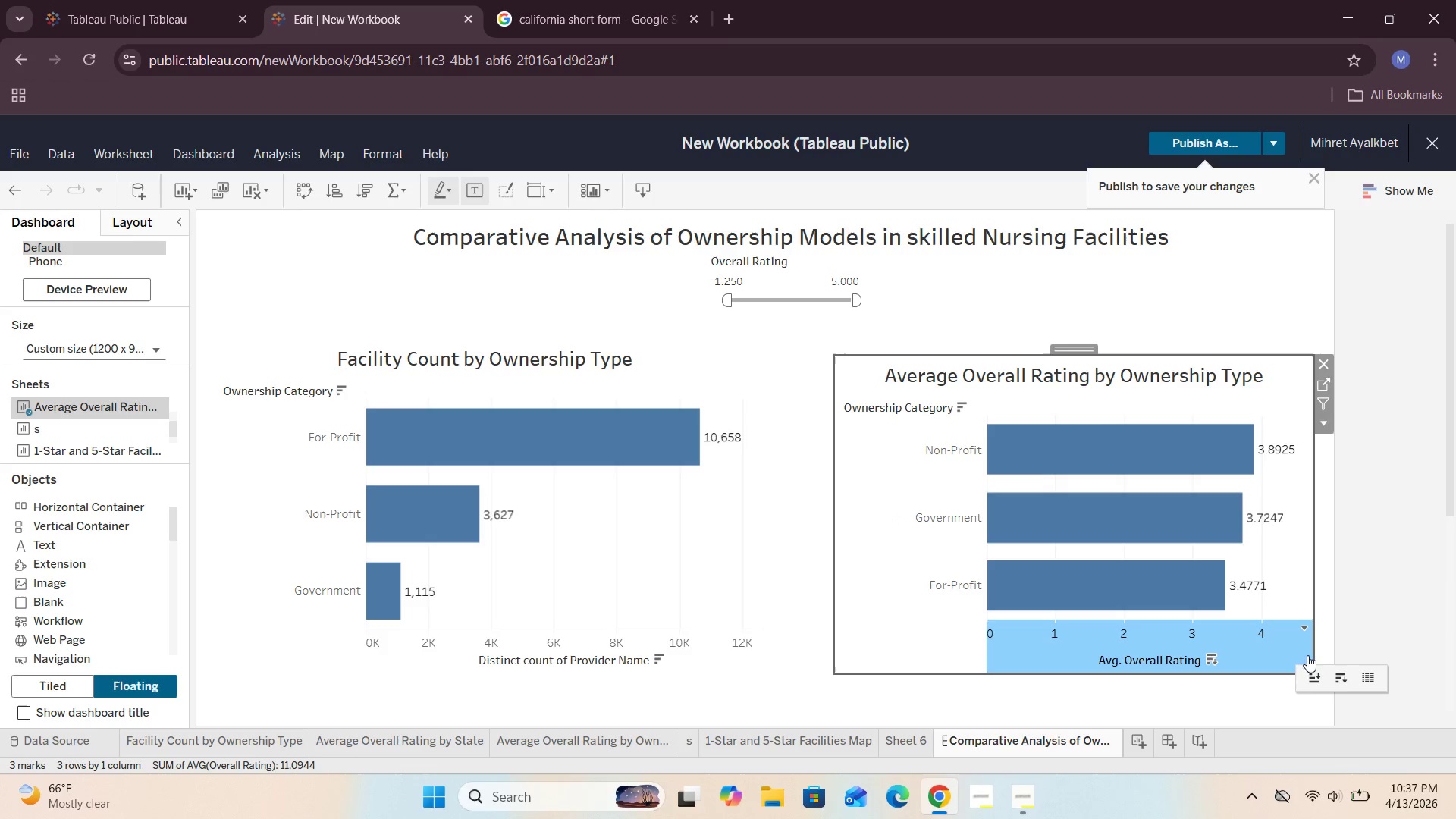 
left_click_drag(start_coordinate=[1312, 652], to_coordinate=[1332, 649])
 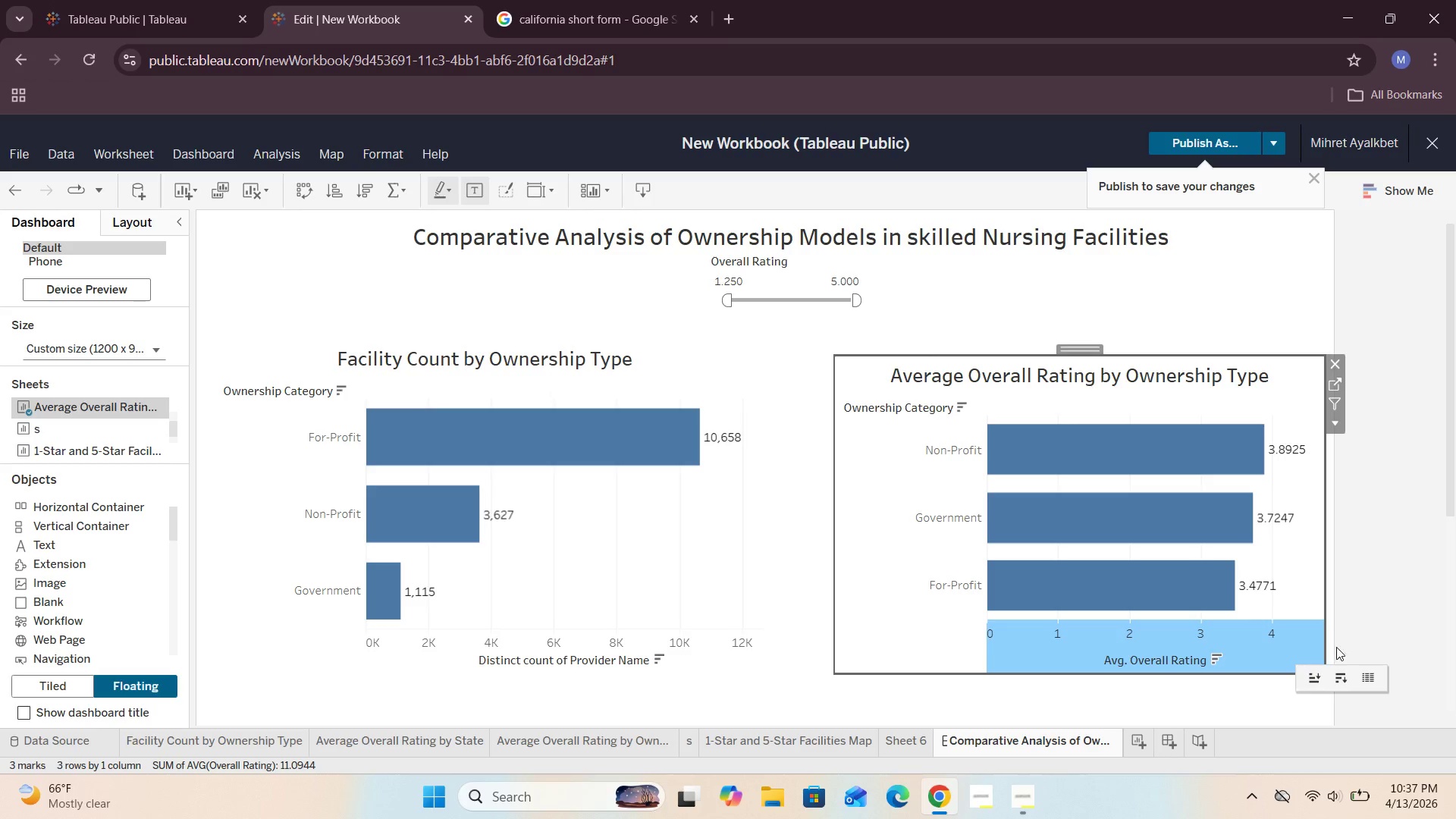 
left_click([1395, 599])
 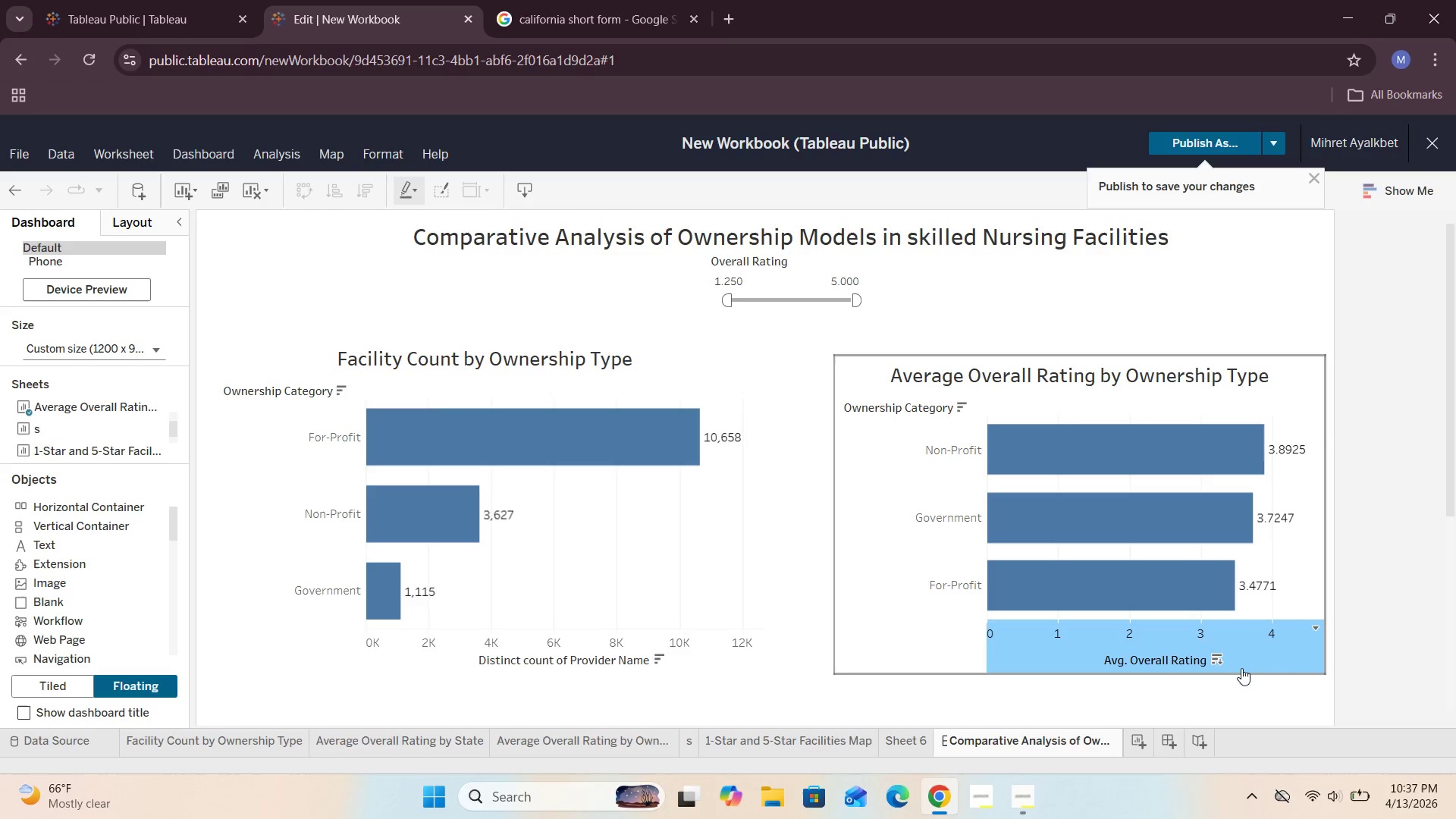 
left_click([1278, 656])
 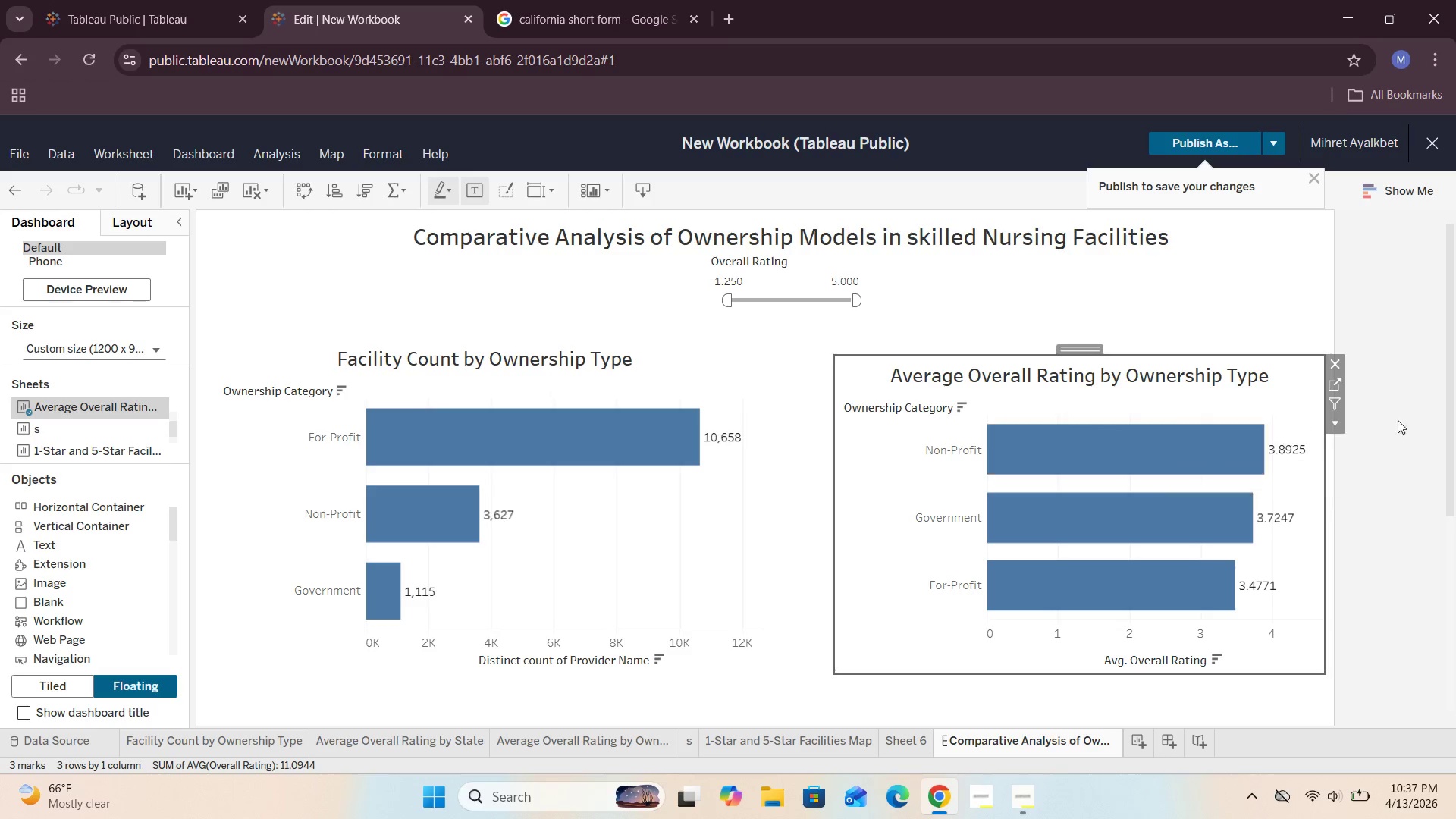 
left_click([1409, 438])
 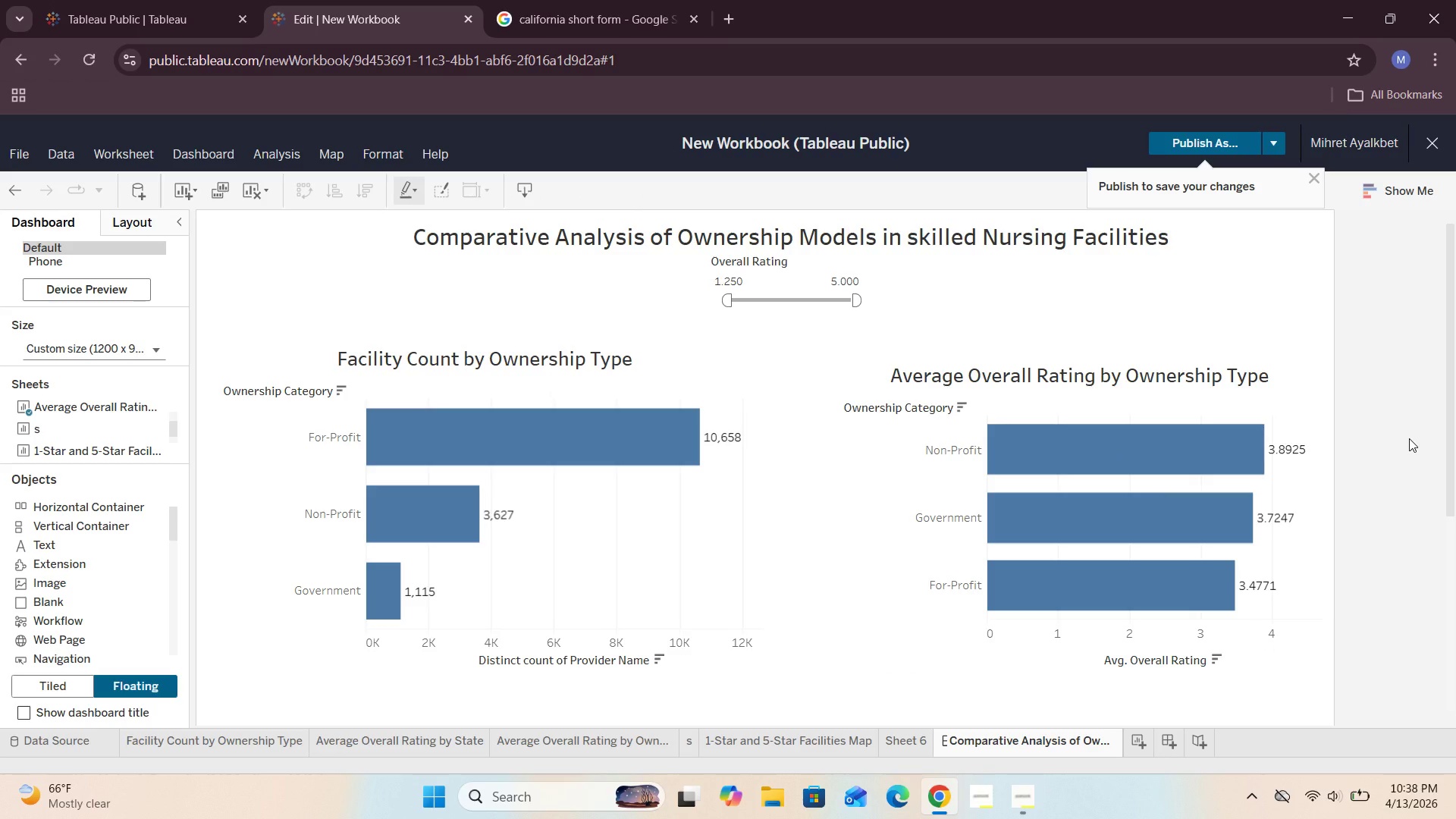 
scroll: coordinate [1409, 438], scroll_direction: down, amount: 4.0
 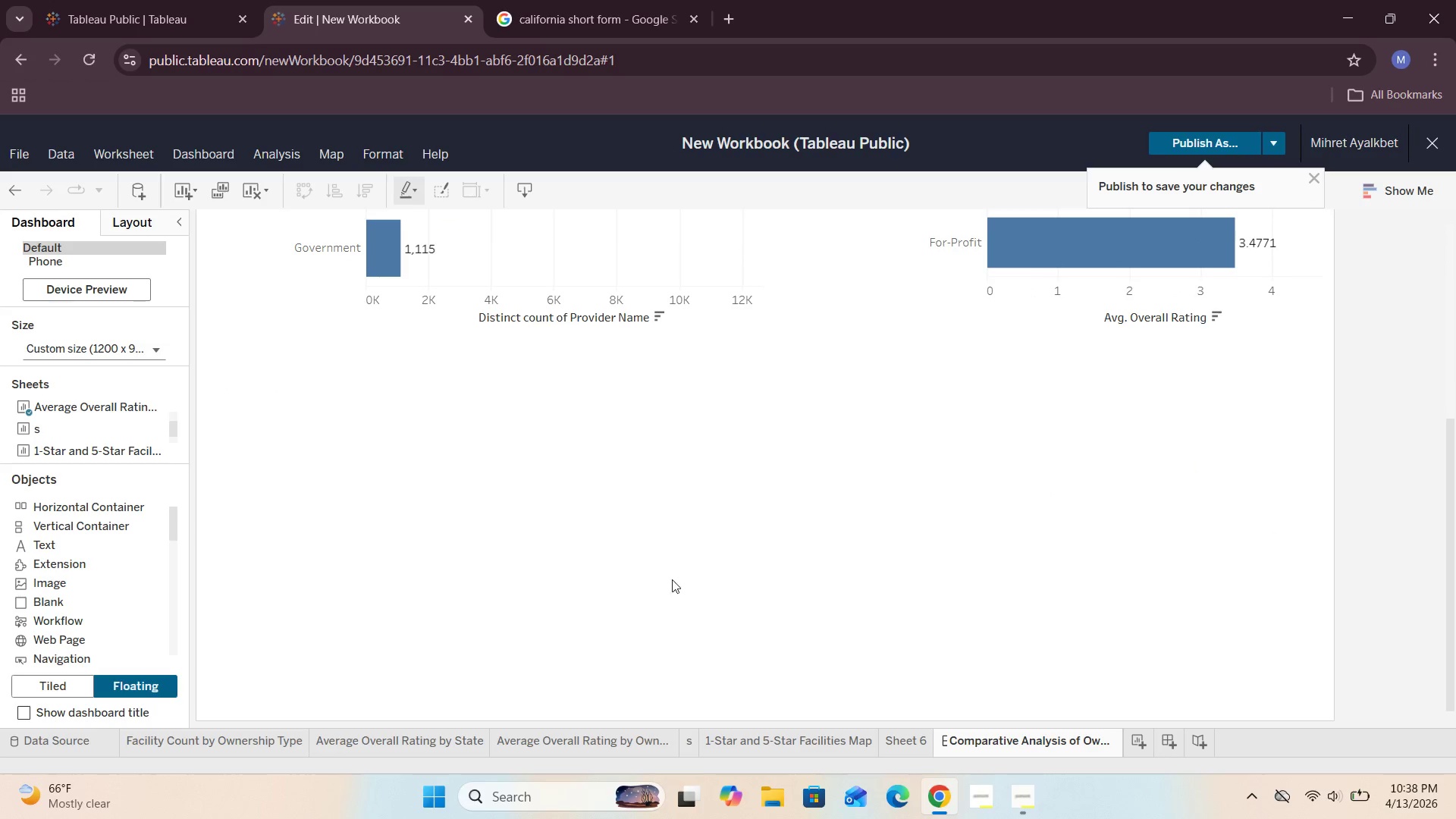 
left_click_drag(start_coordinate=[173, 426], to_coordinate=[171, 400])
 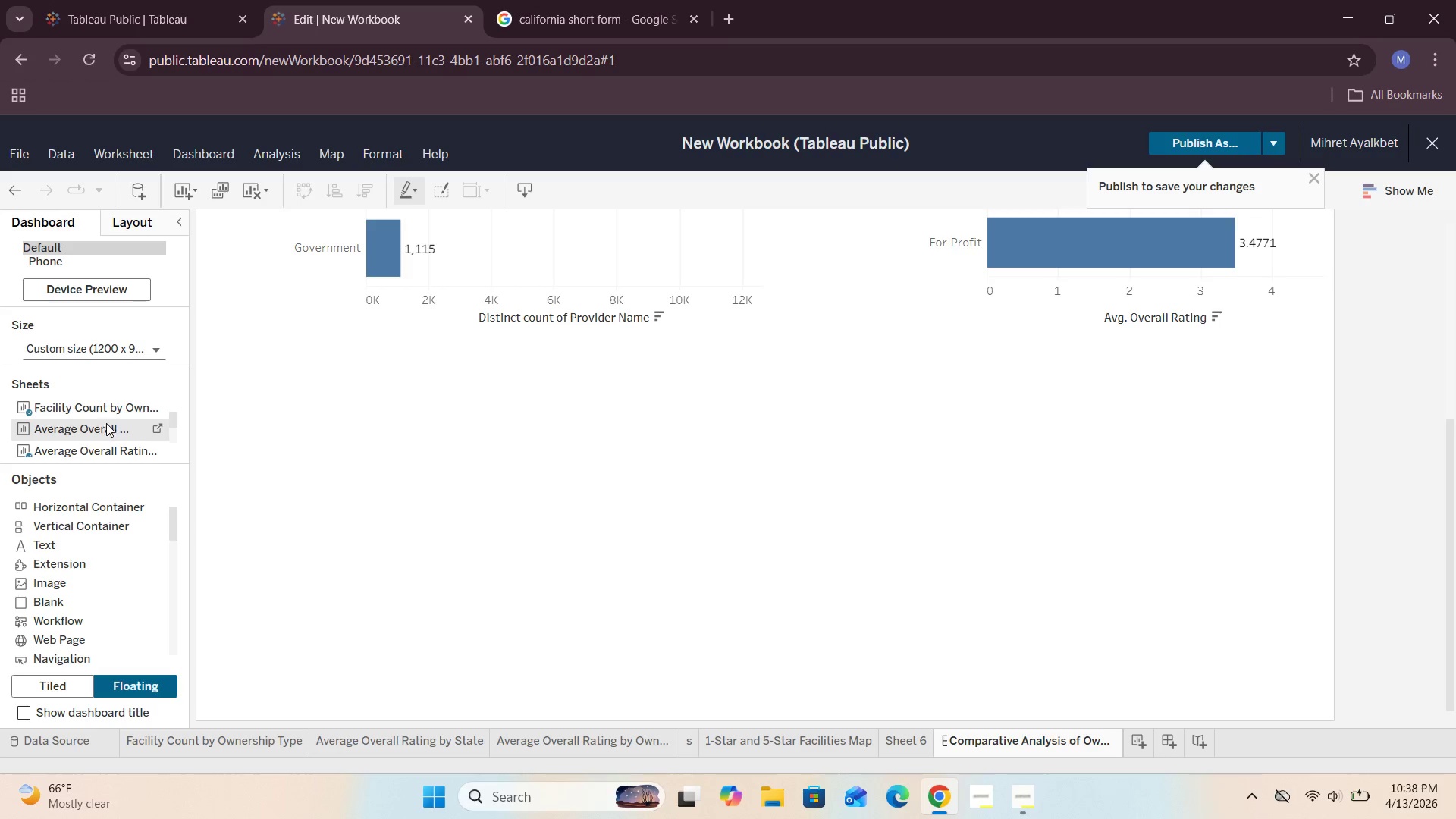 
left_click_drag(start_coordinate=[105, 428], to_coordinate=[323, 444])
 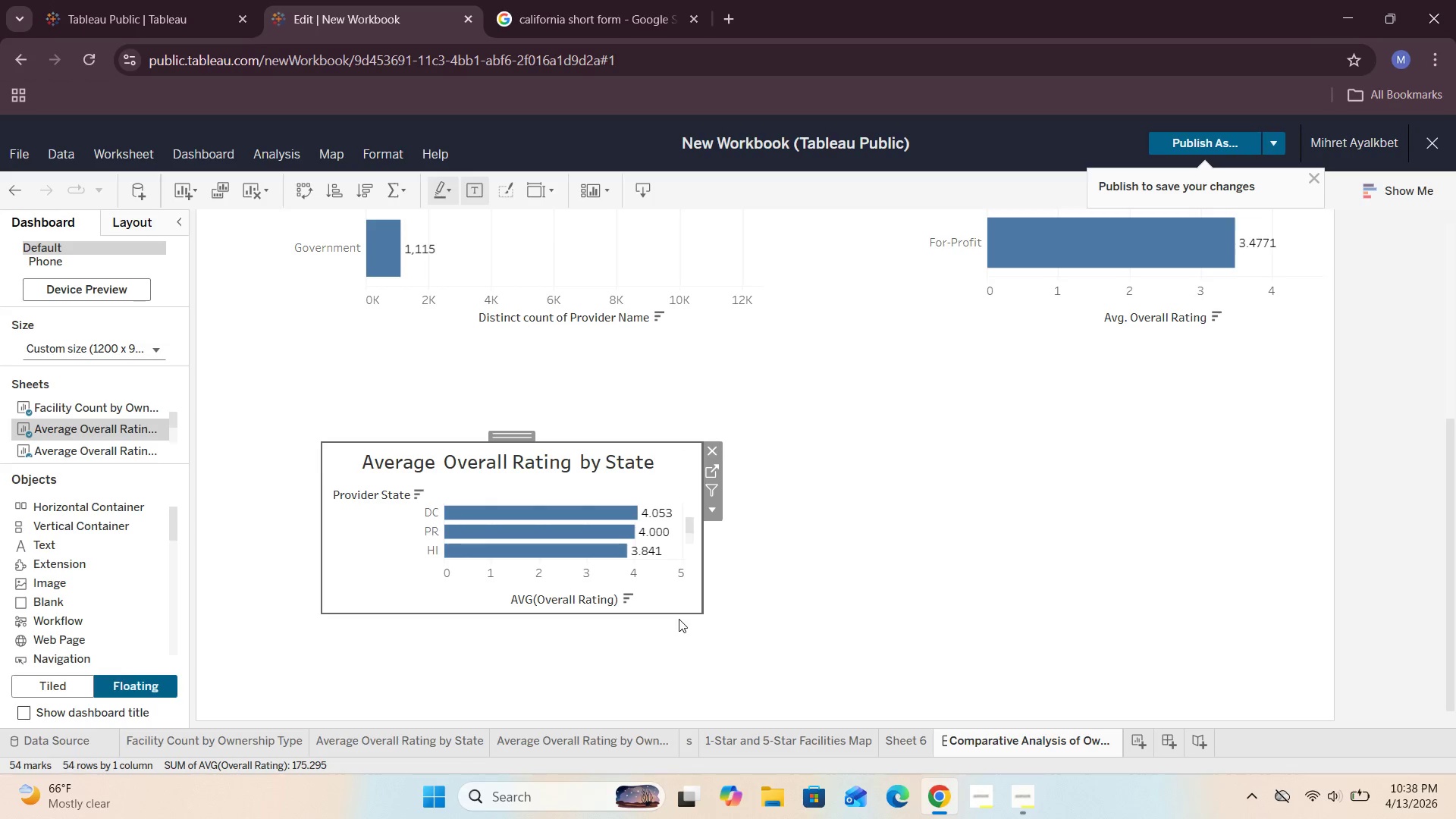 
left_click_drag(start_coordinate=[679, 612], to_coordinate=[693, 733])
 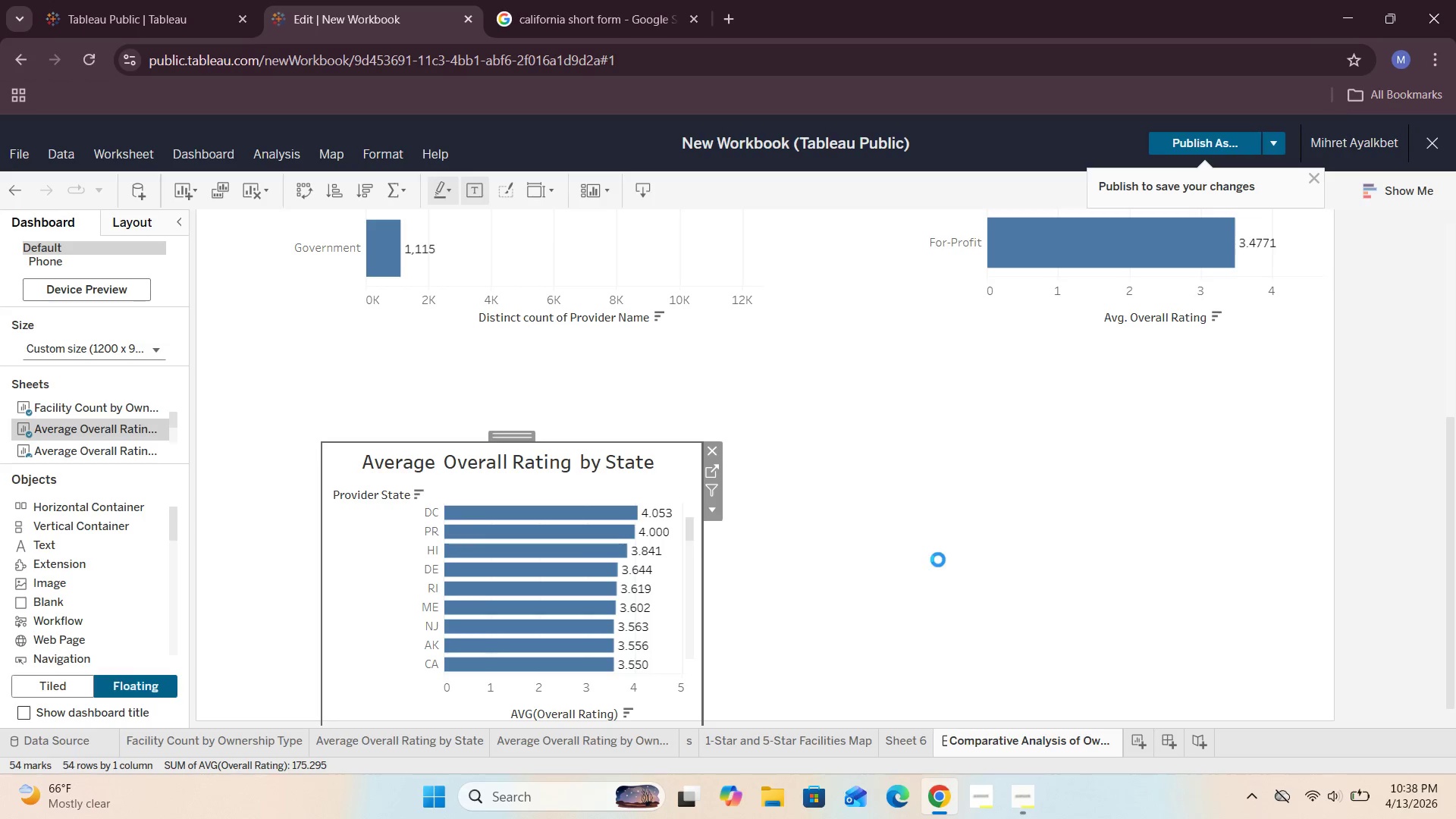 
scroll: coordinate [938, 560], scroll_direction: down, amount: 1.0
 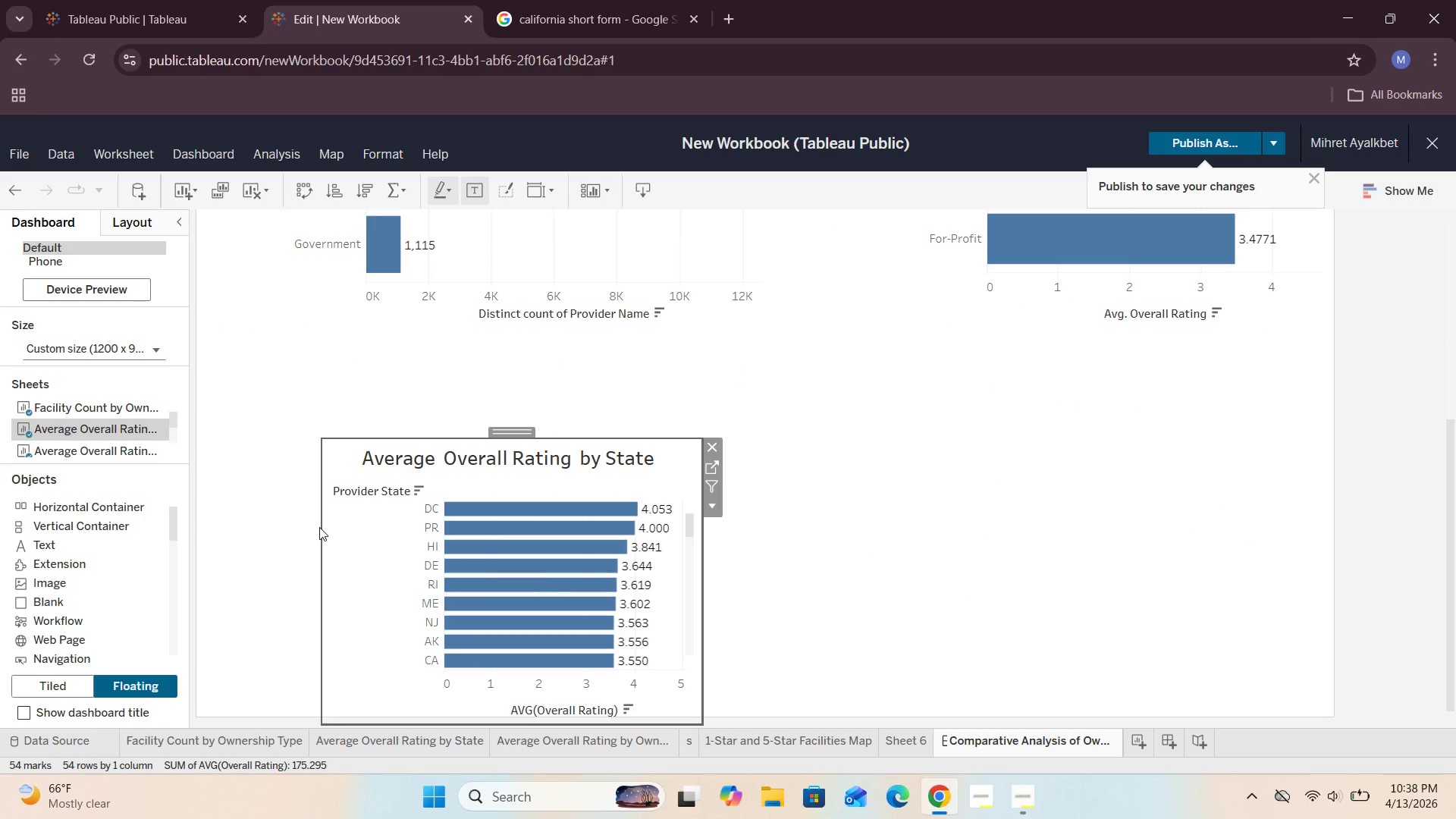 
left_click_drag(start_coordinate=[322, 527], to_coordinate=[225, 519])
 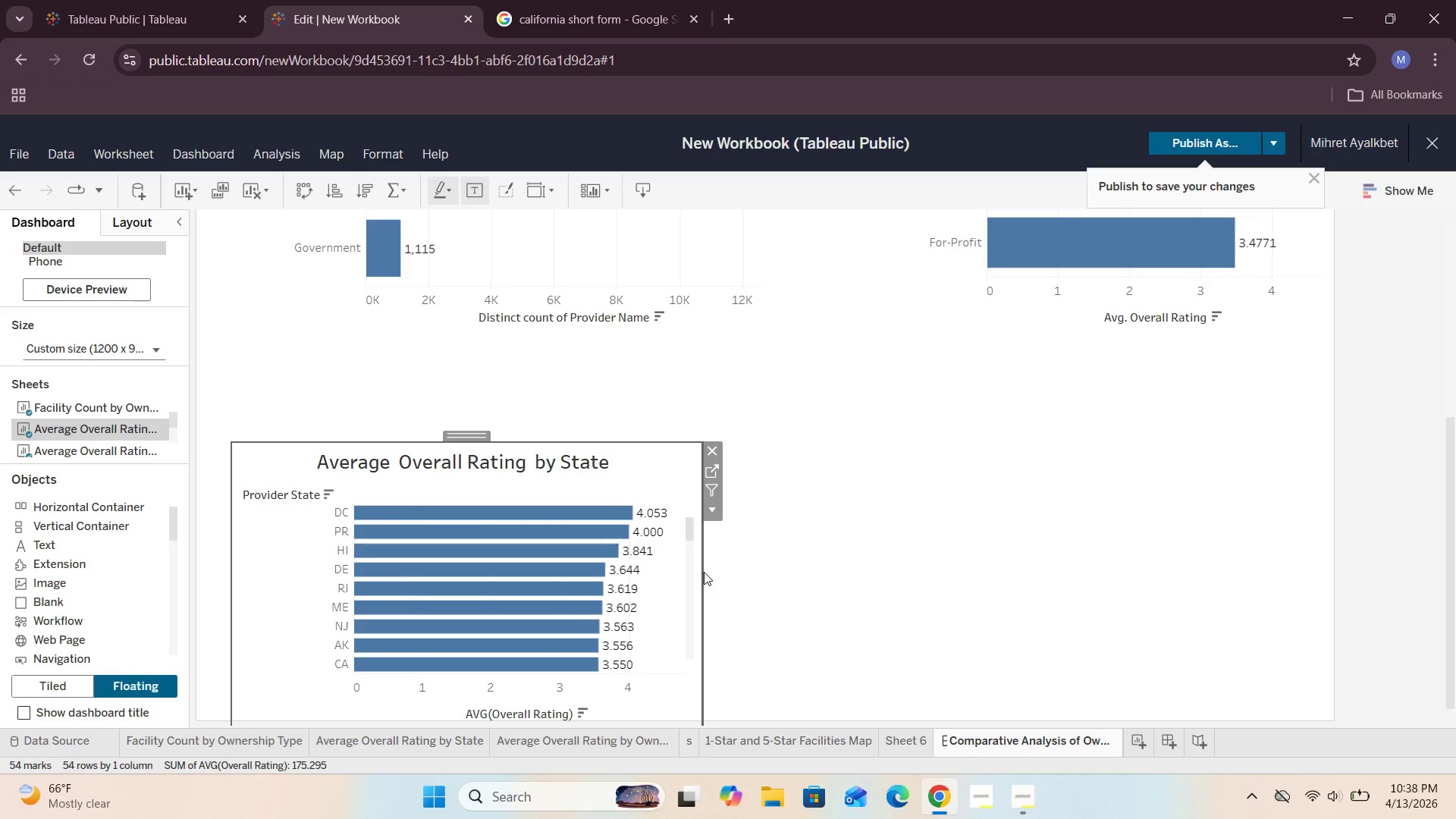 
left_click_drag(start_coordinate=[700, 574], to_coordinate=[767, 571])
 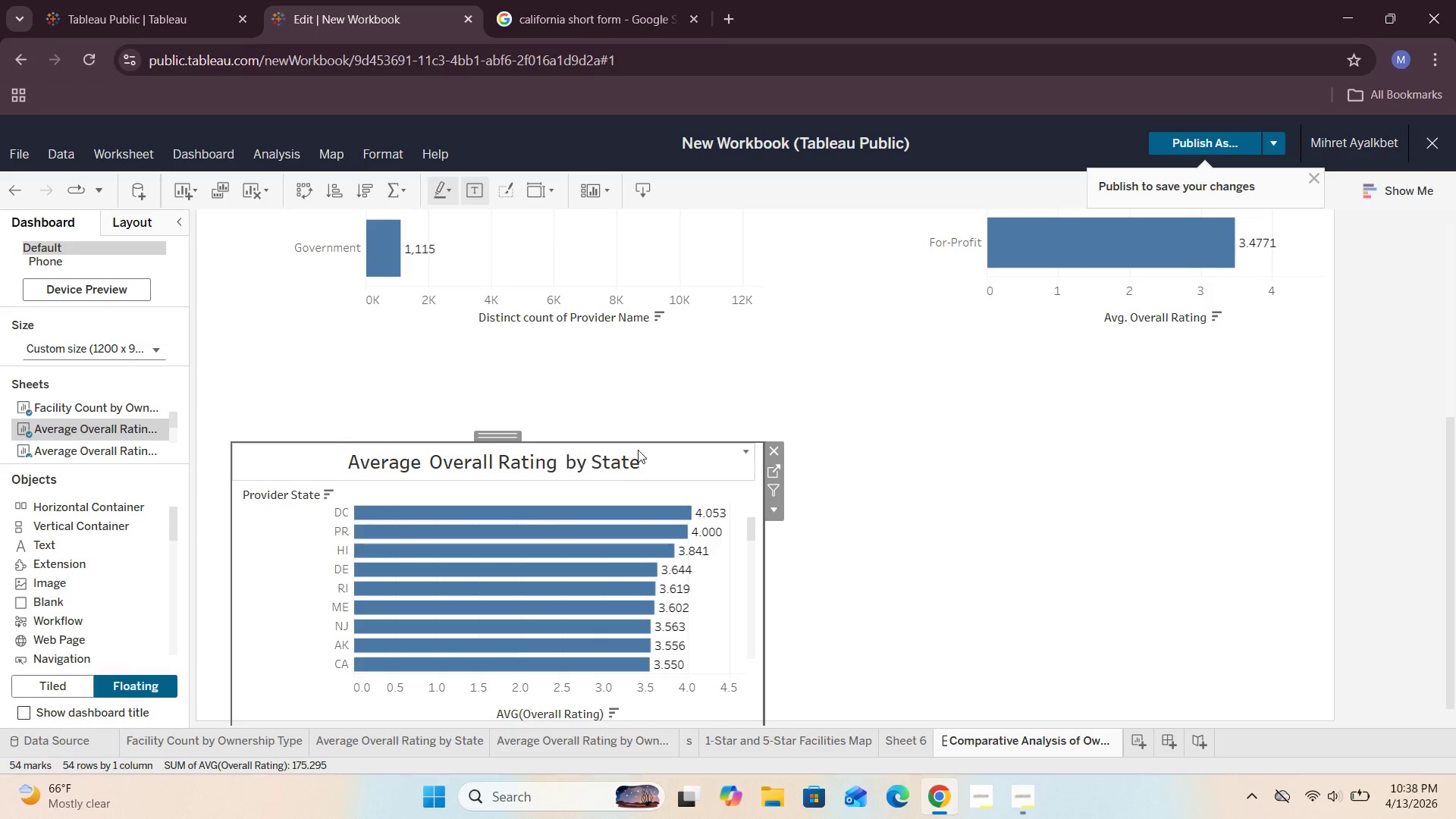 
left_click_drag(start_coordinate=[641, 442], to_coordinate=[668, 354])
 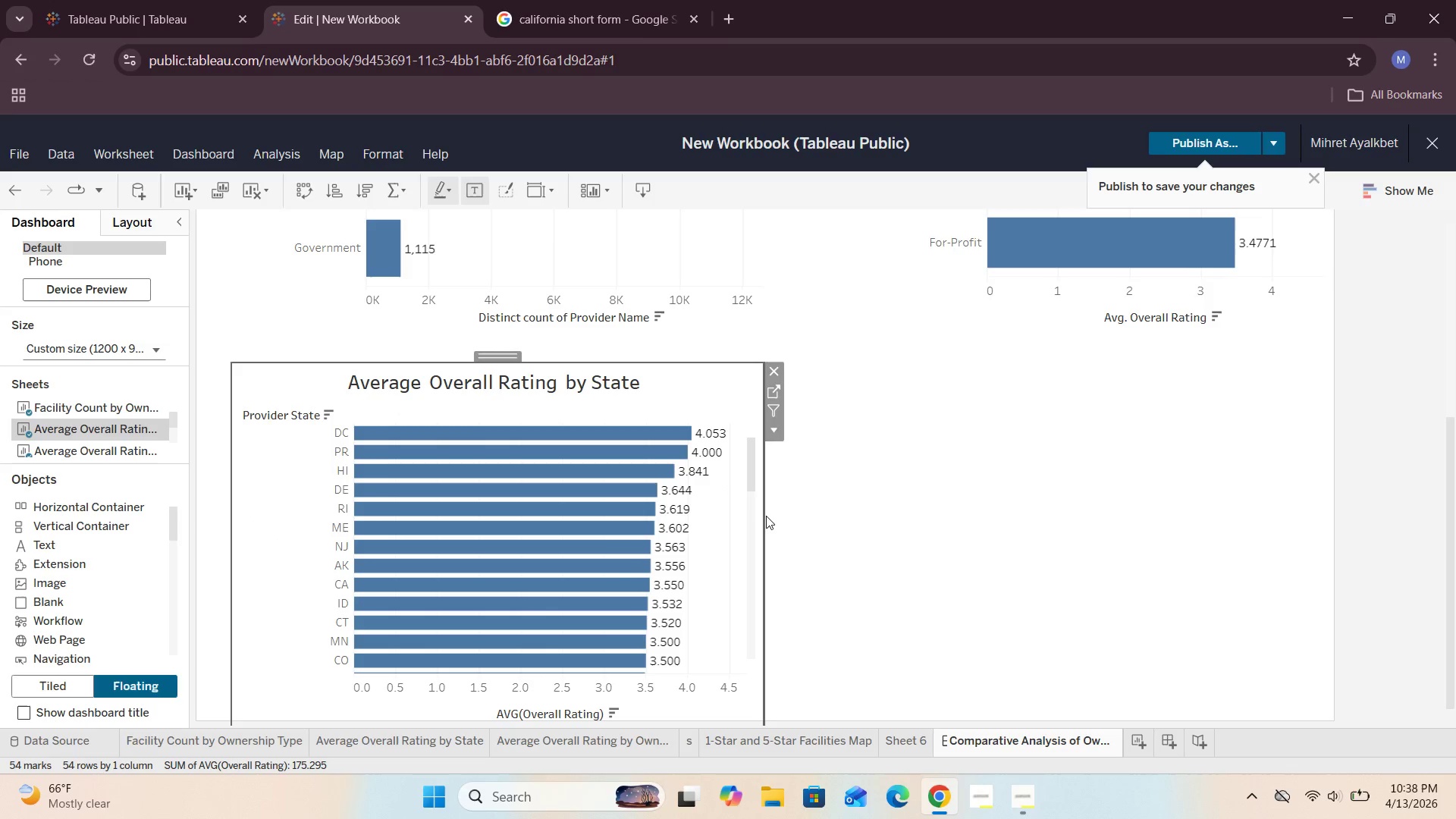 
left_click_drag(start_coordinate=[764, 521], to_coordinate=[832, 525])
 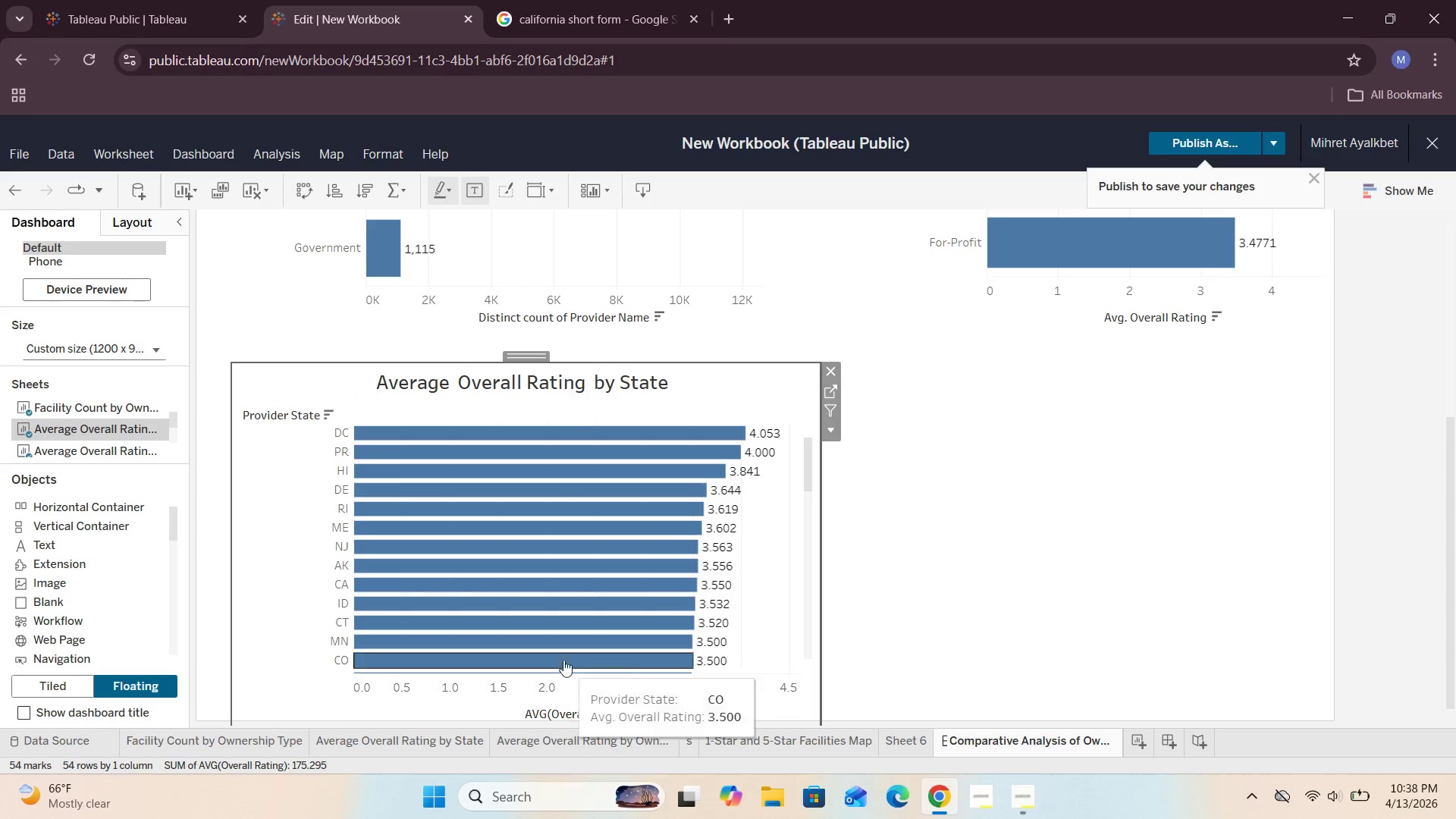 
scroll: coordinate [635, 596], scroll_direction: down, amount: 5.0
 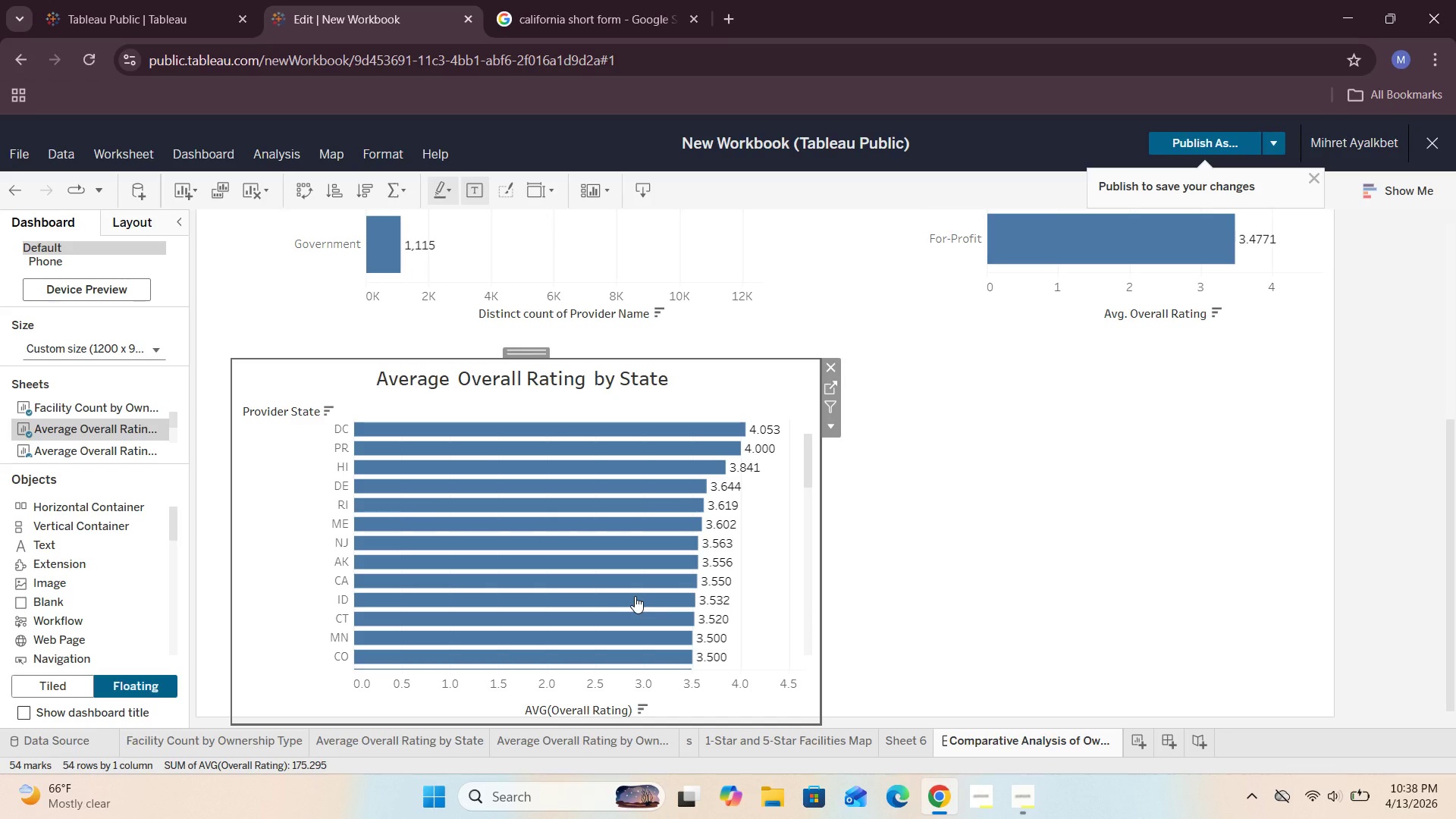 
scroll: coordinate [635, 596], scroll_direction: up, amount: 3.0
 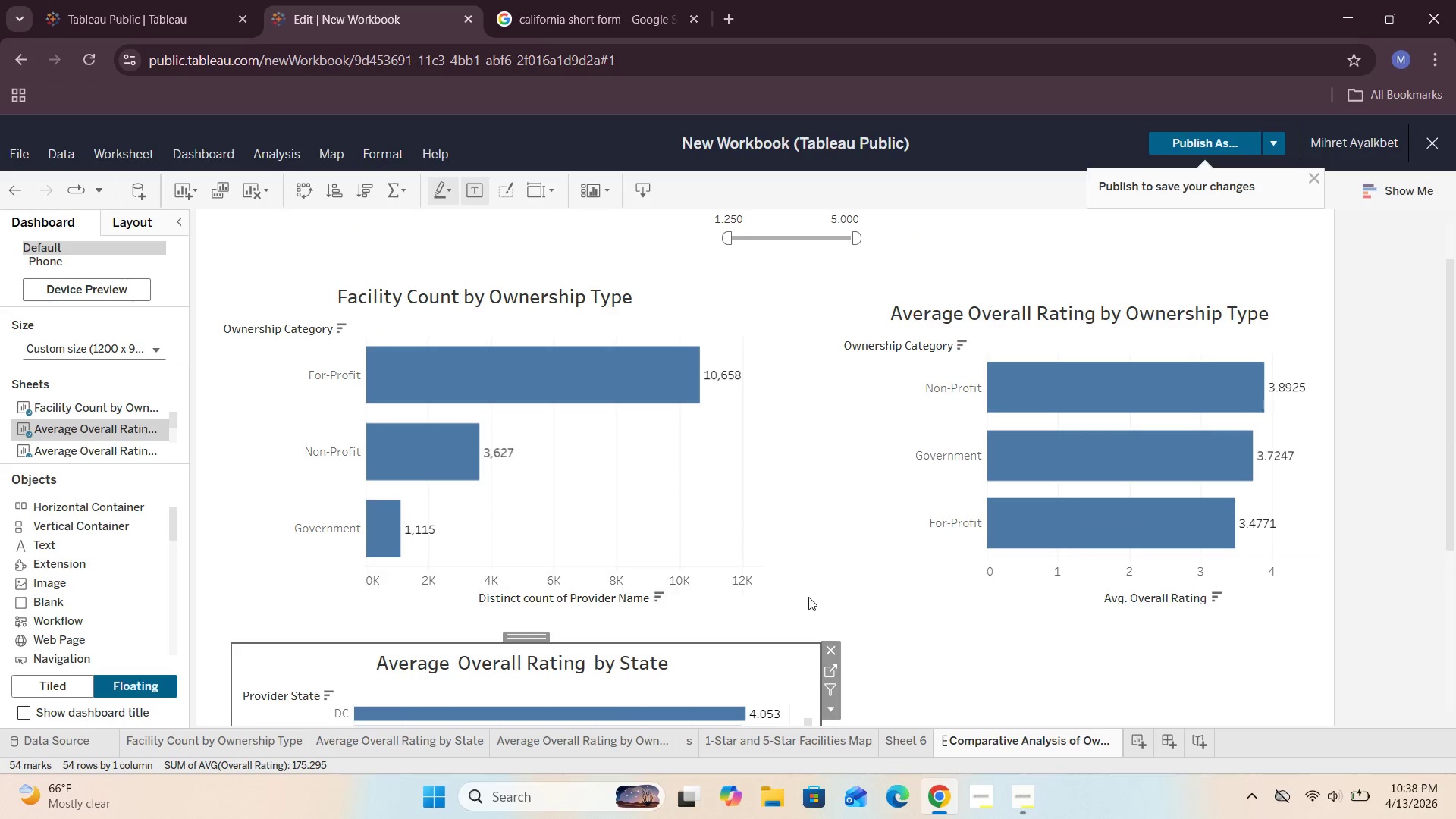 
scroll: coordinate [880, 585], scroll_direction: down, amount: 4.0
 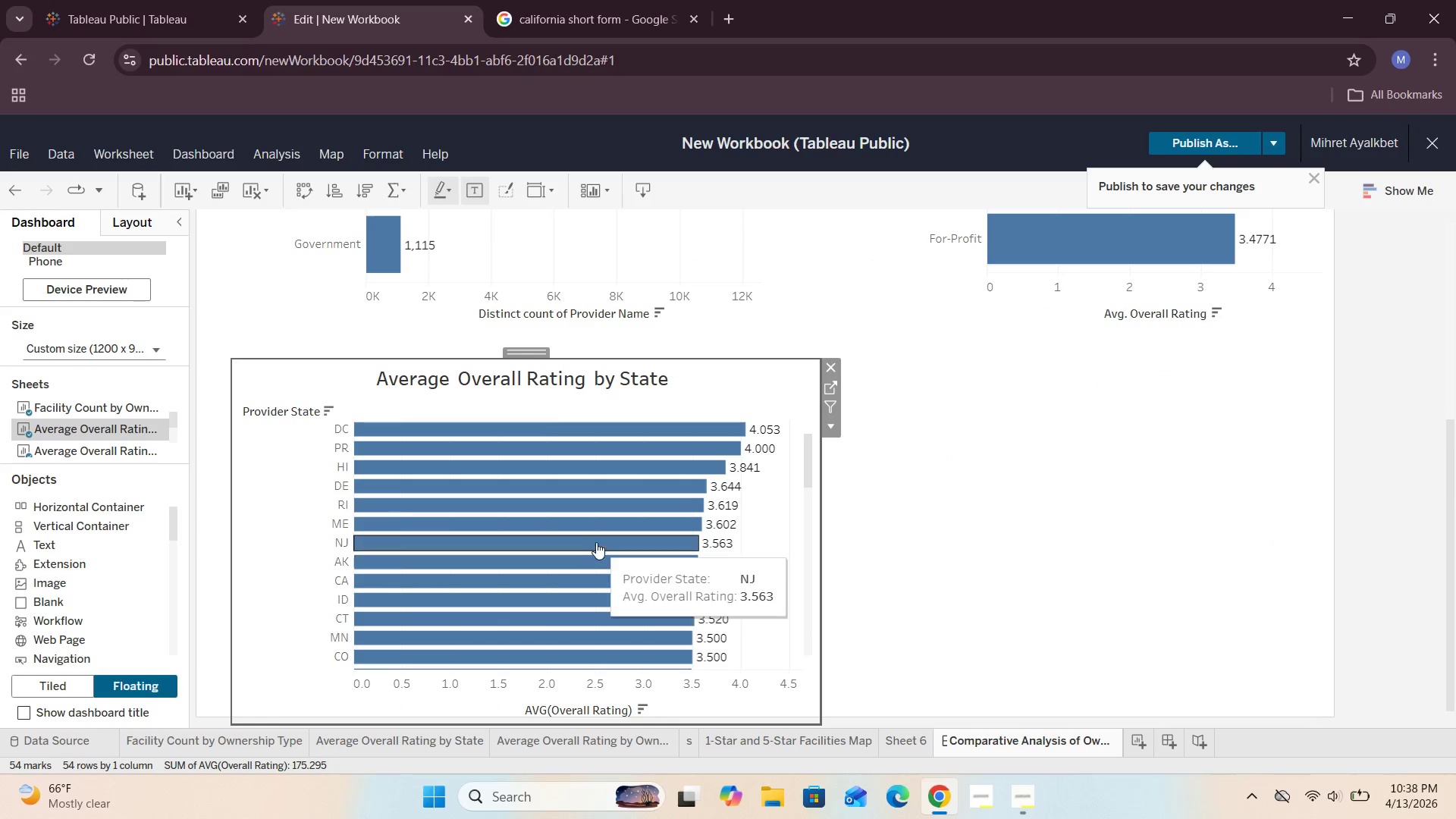 
scroll: coordinate [590, 542], scroll_direction: up, amount: 3.0
 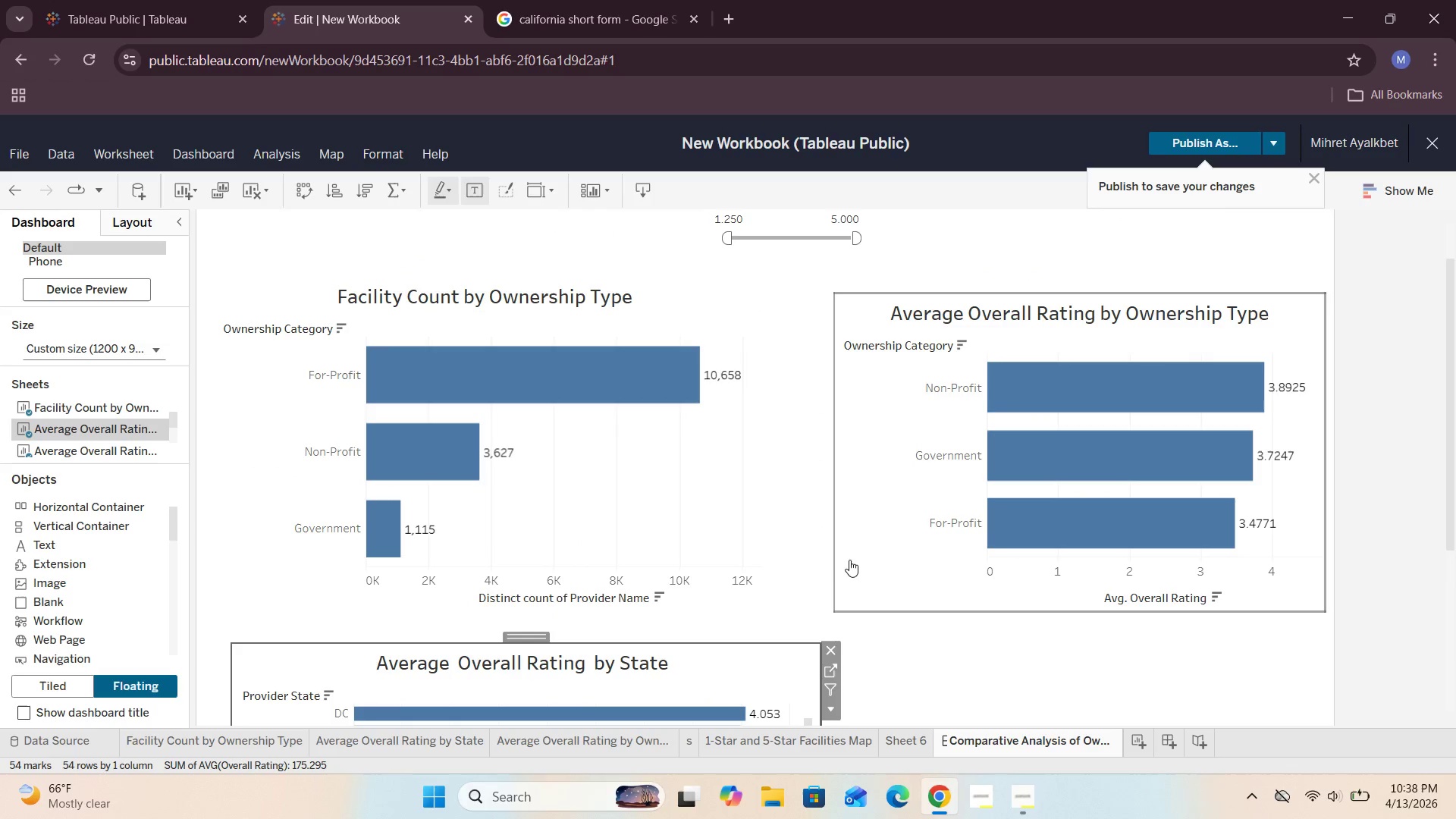 
scroll: coordinate [909, 598], scroll_direction: down, amount: 2.0
 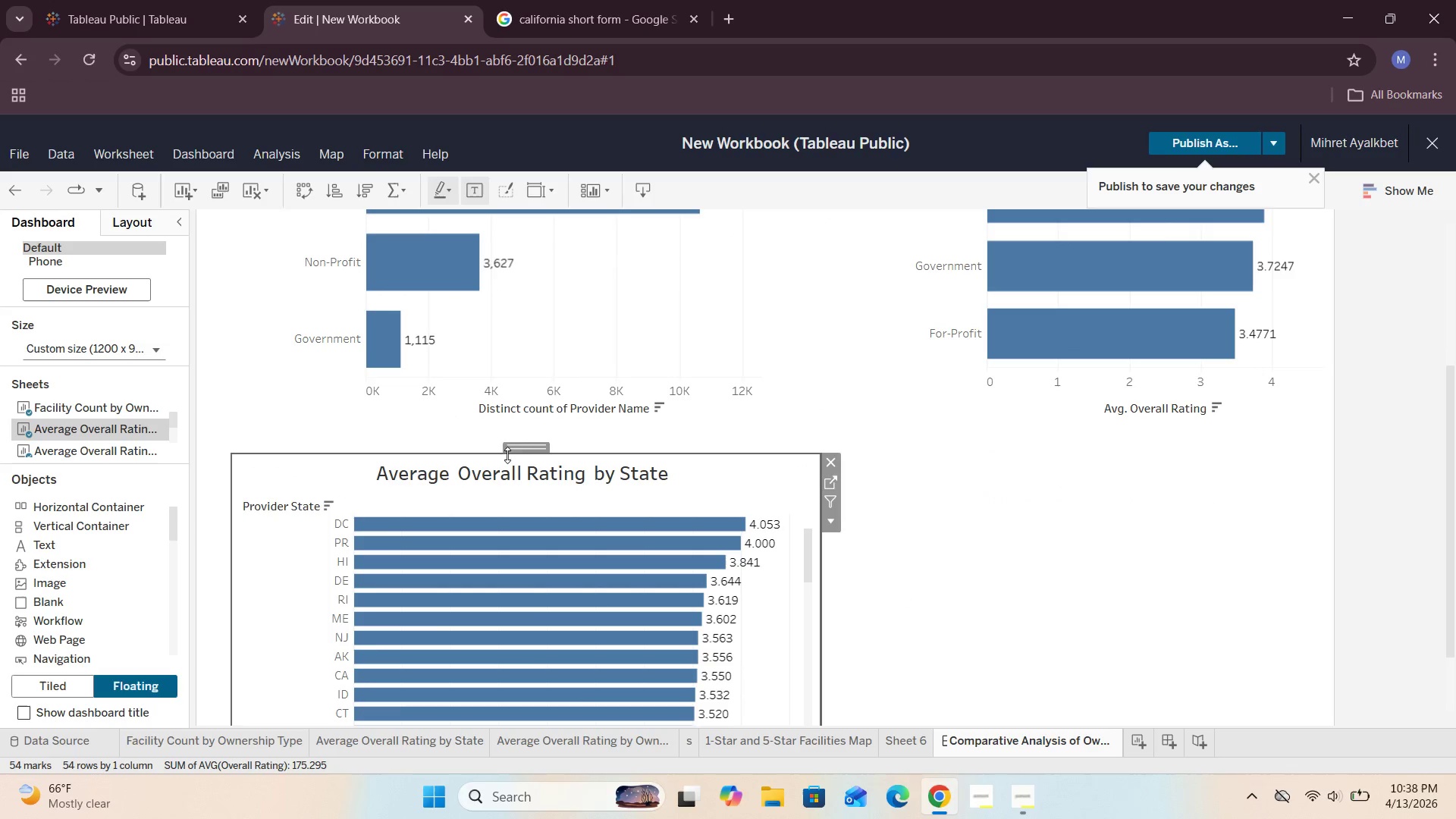 
left_click_drag(start_coordinate=[525, 447], to_coordinate=[505, 440])
 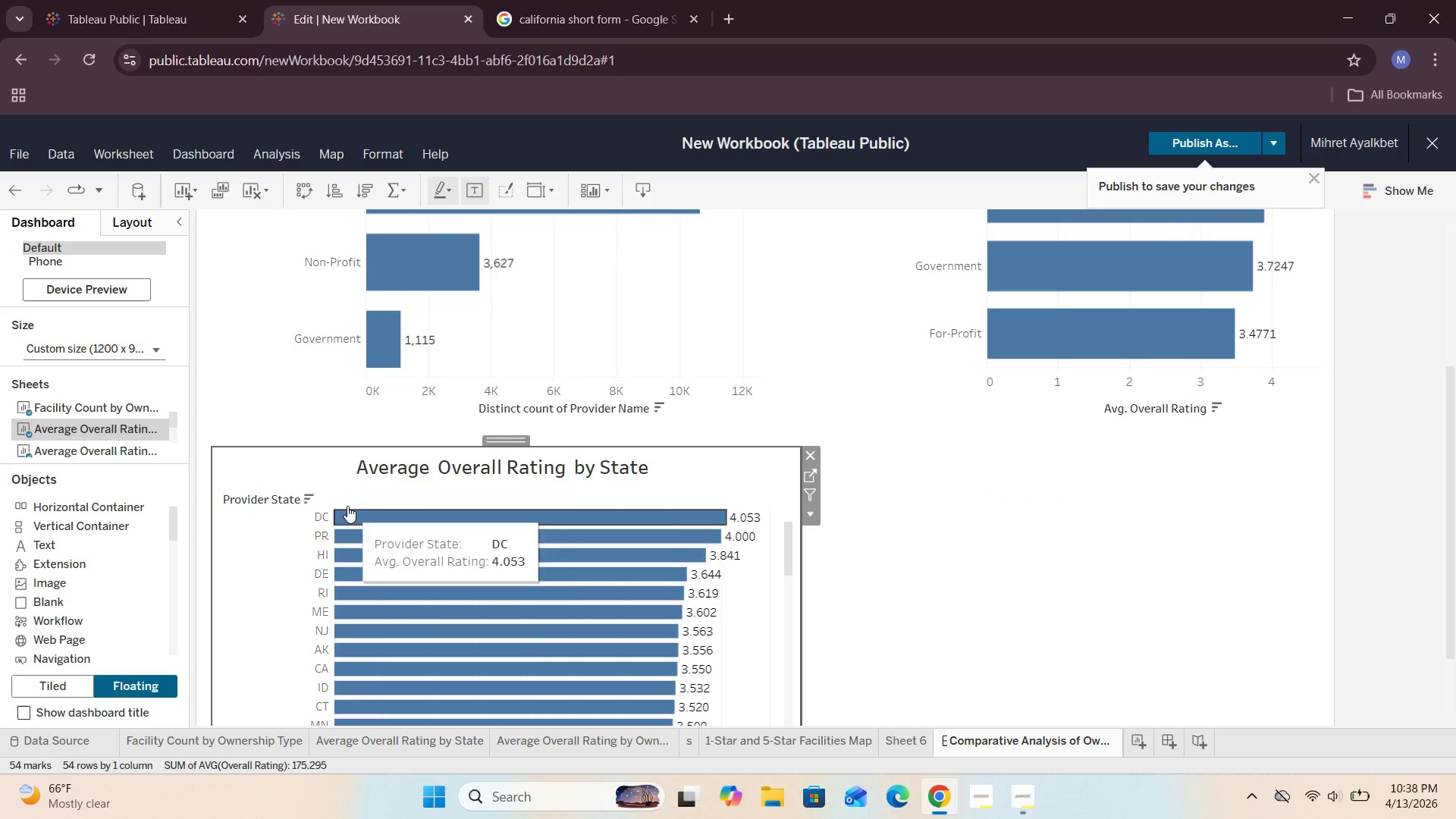 
left_click([337, 497])
 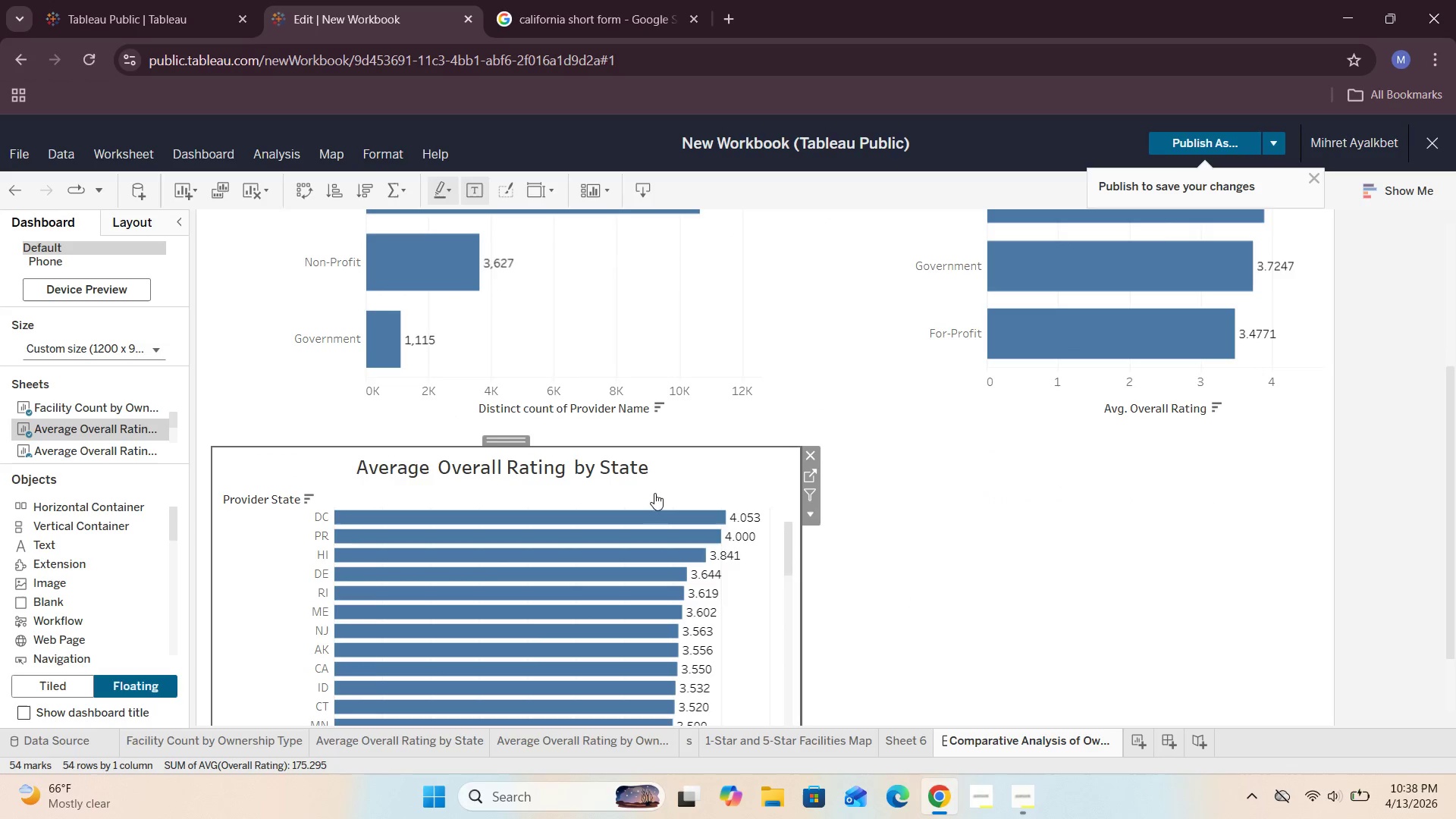 
left_click([852, 532])
 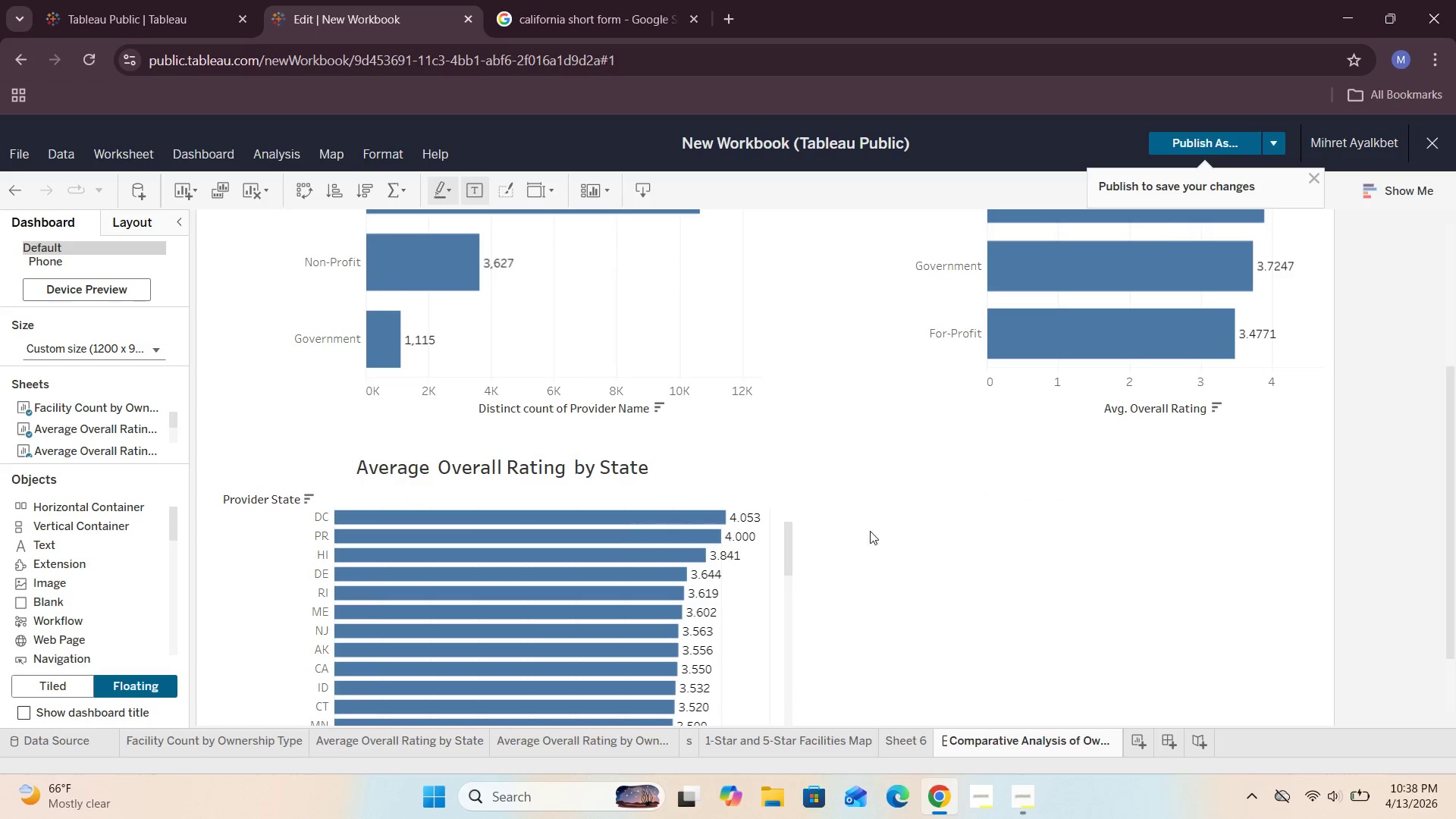 
scroll: coordinate [868, 530], scroll_direction: down, amount: 6.0
 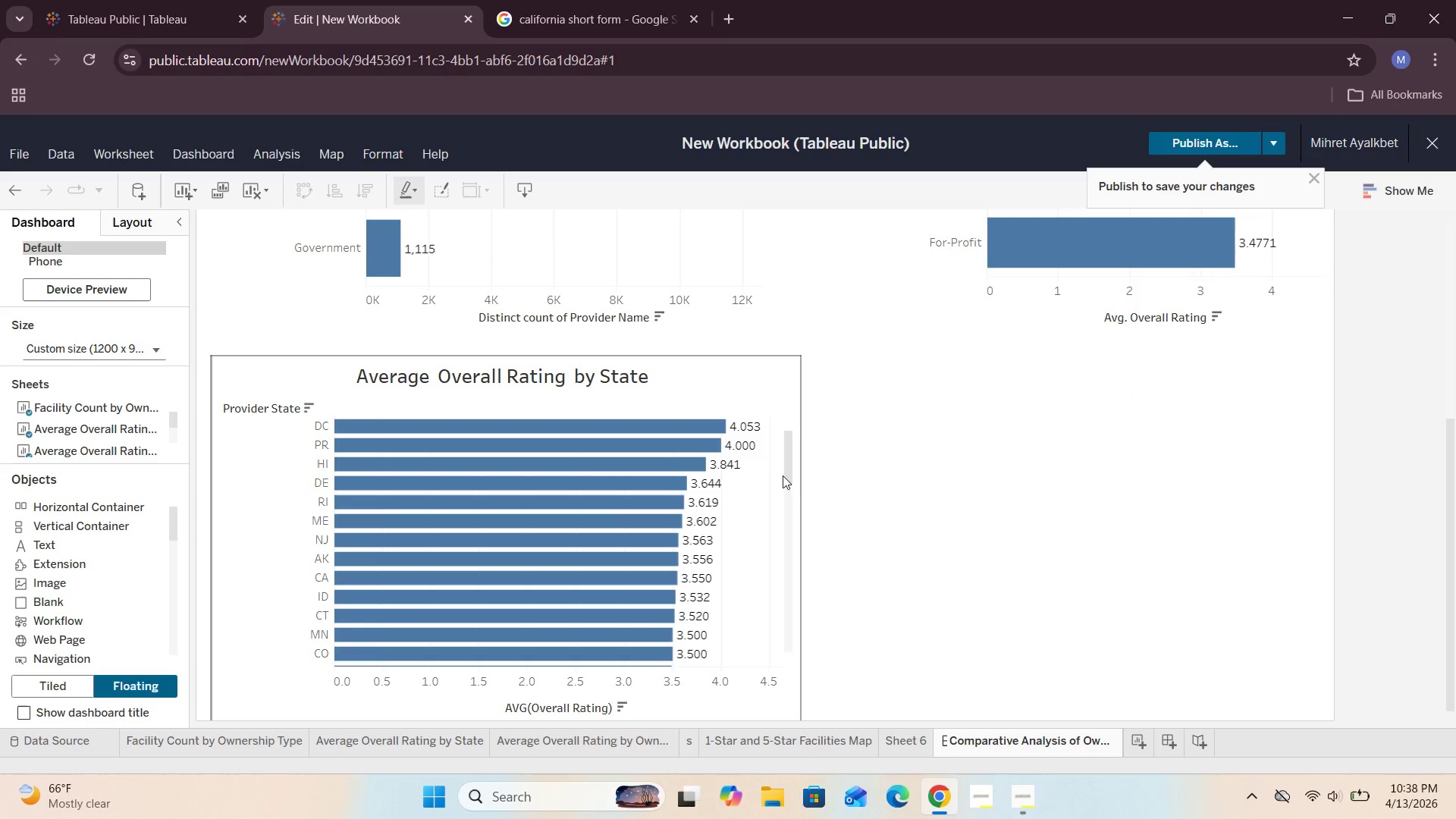 
left_click_drag(start_coordinate=[786, 474], to_coordinate=[786, 457])
 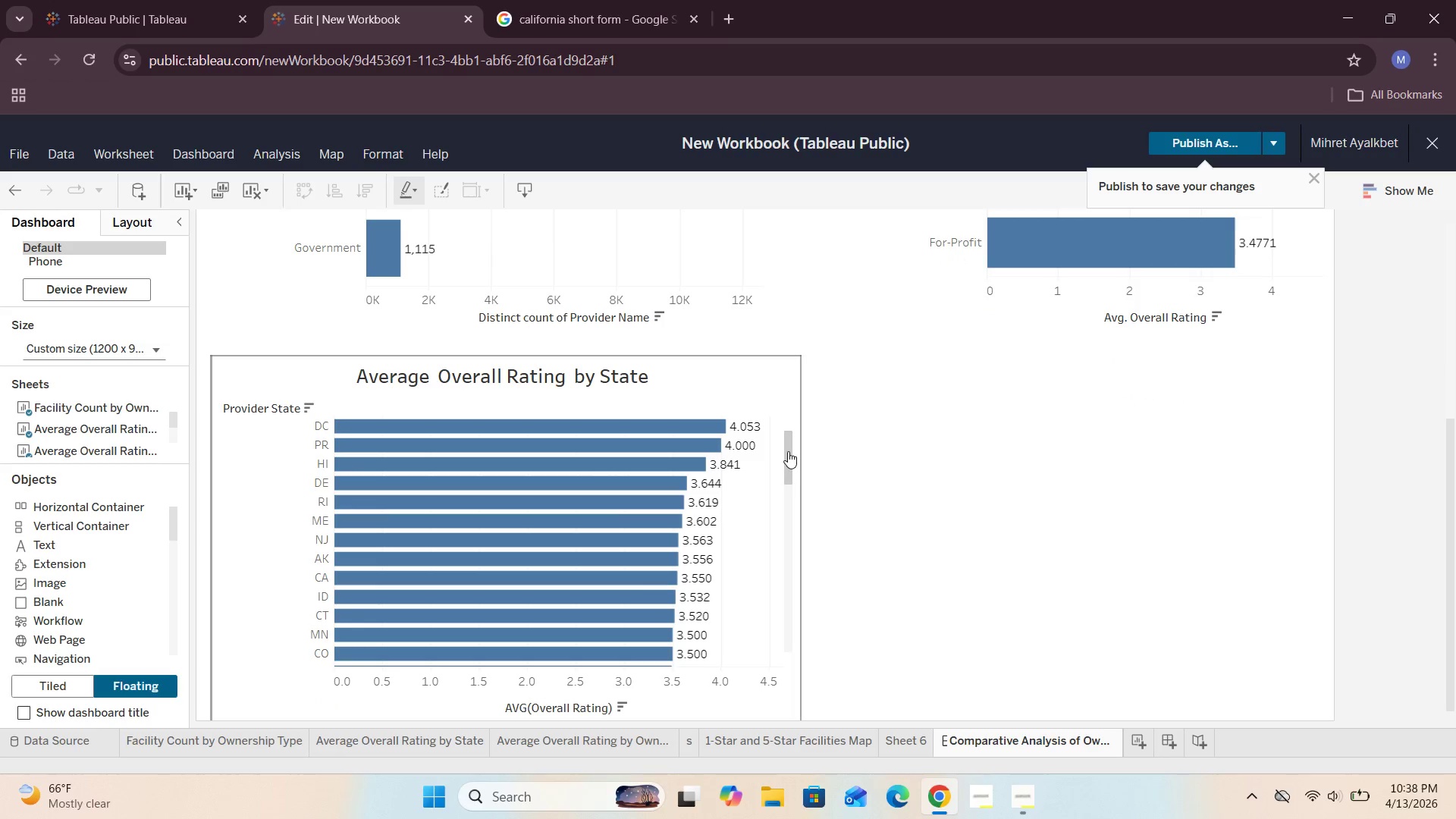 
left_click_drag(start_coordinate=[789, 451], to_coordinate=[787, 420])
 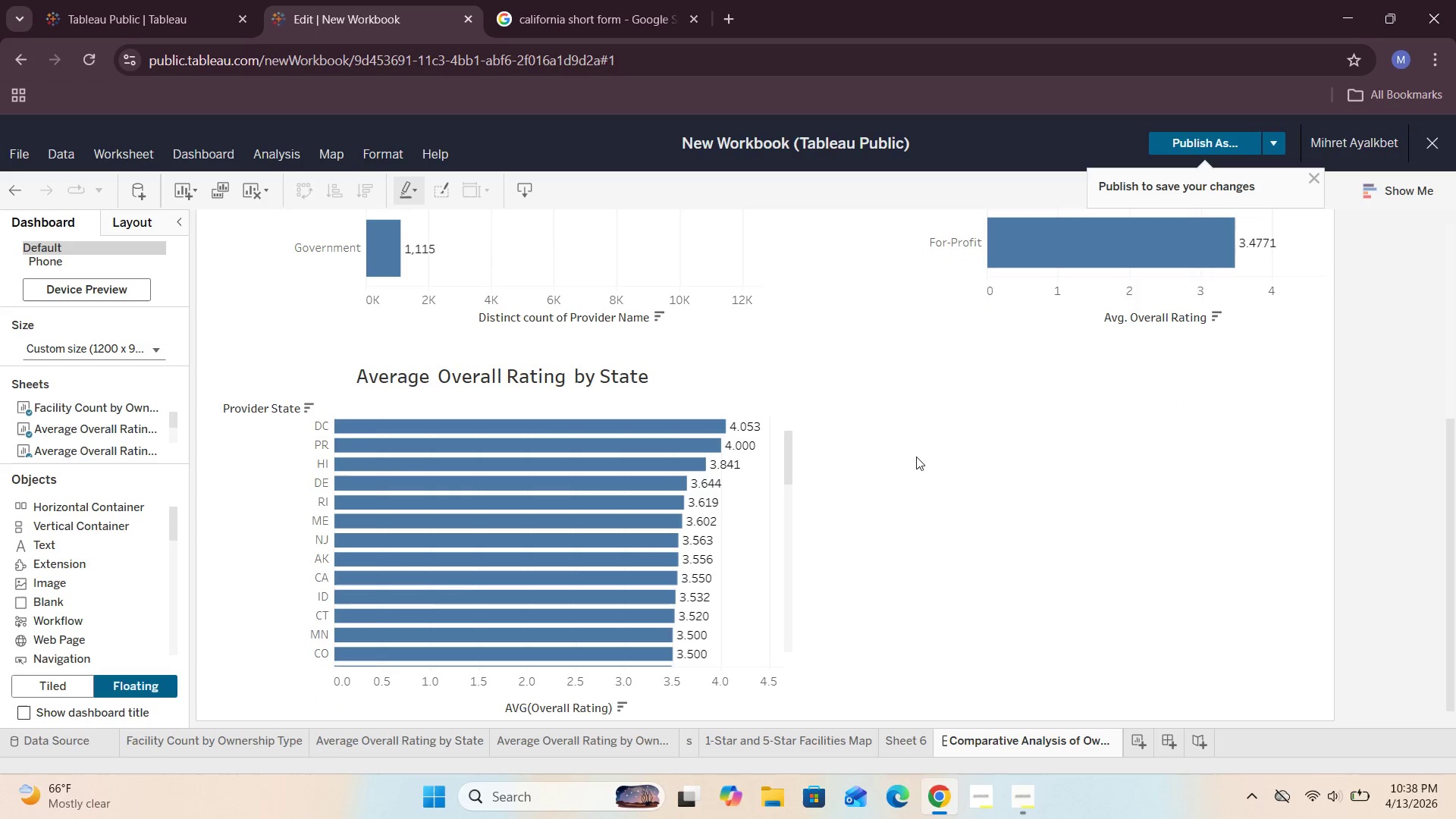 
left_click([932, 462])
 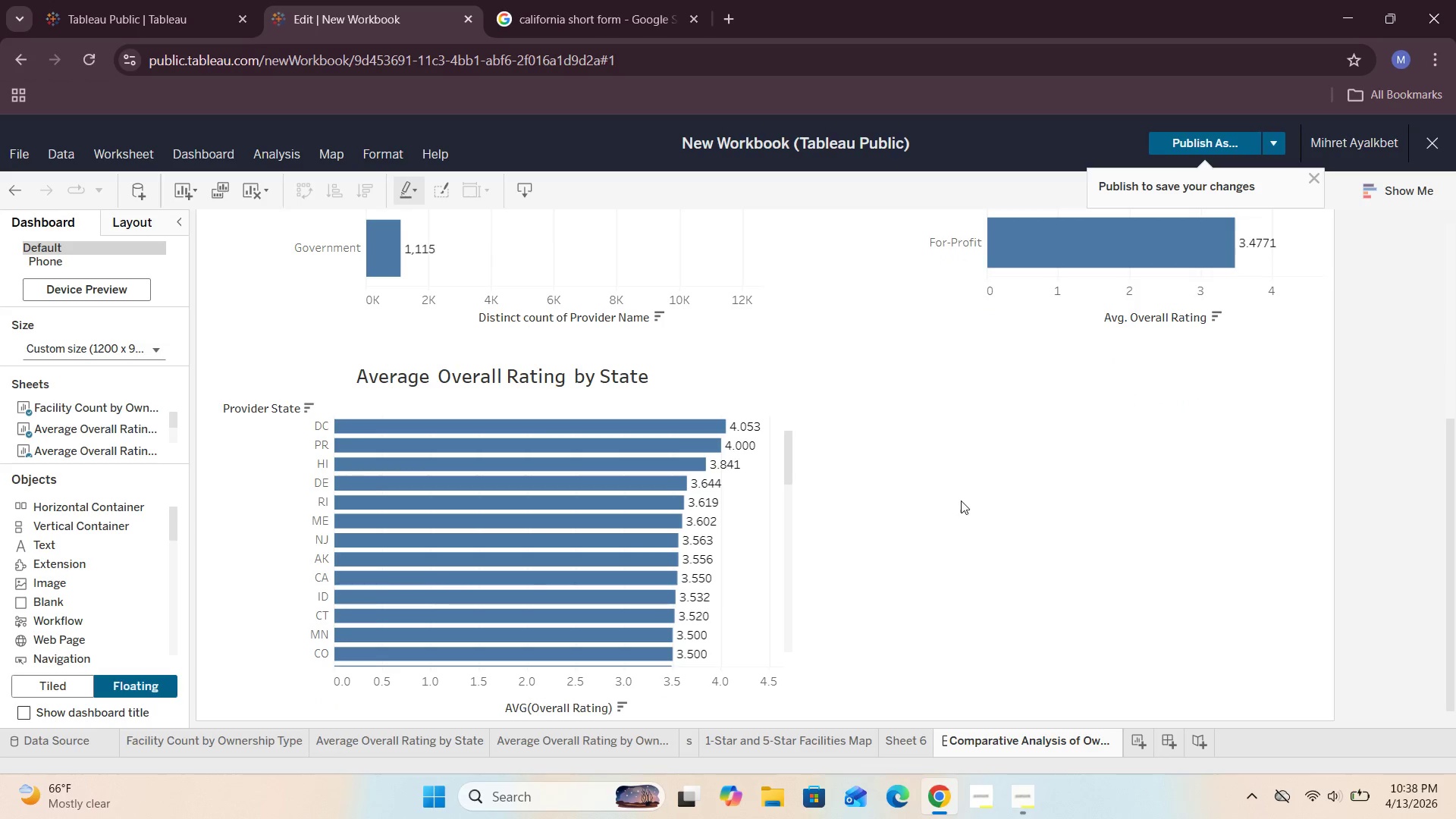 
scroll: coordinate [962, 501], scroll_direction: up, amount: 6.0
 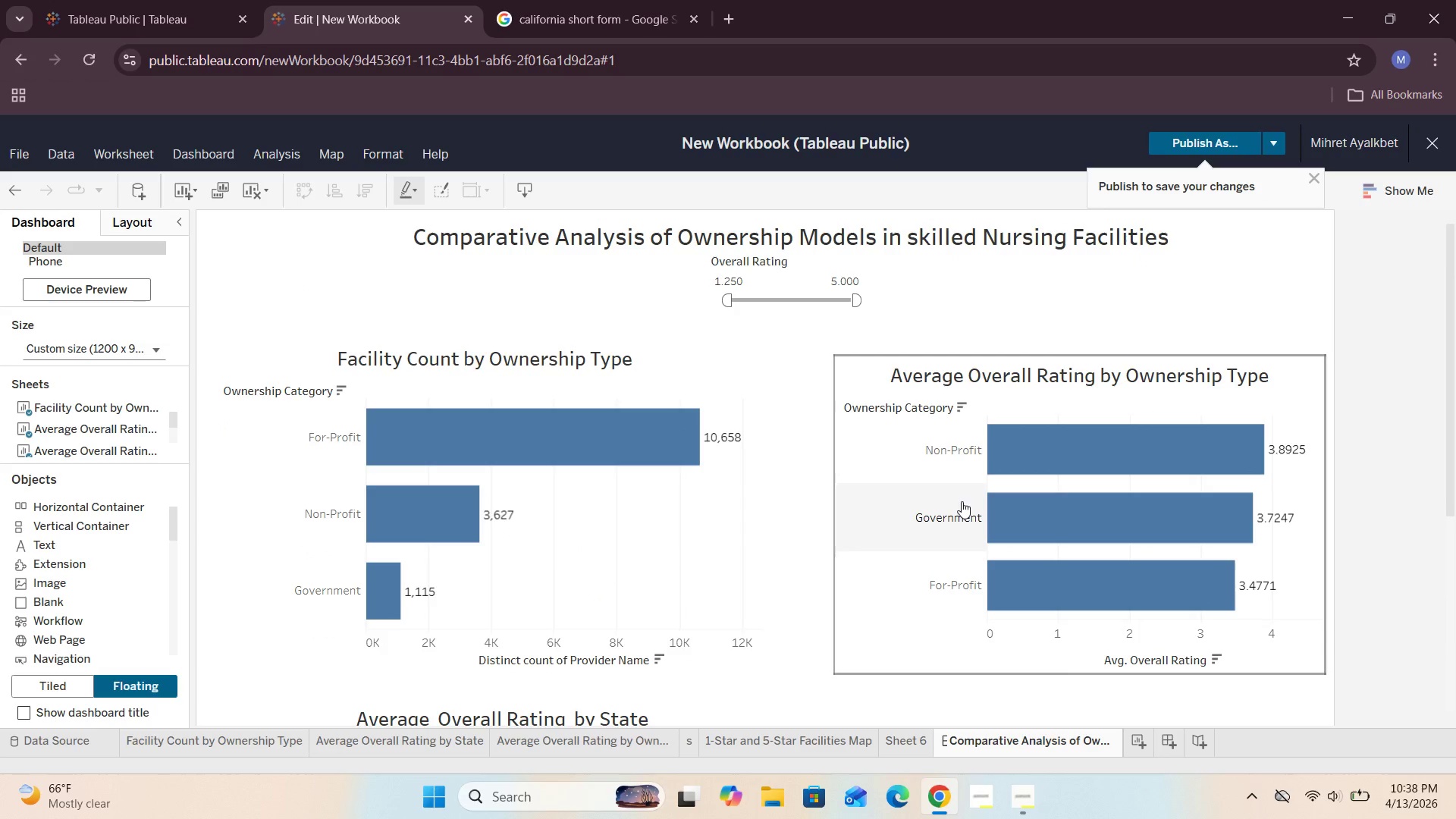 
scroll: coordinate [962, 501], scroll_direction: down, amount: 6.0
 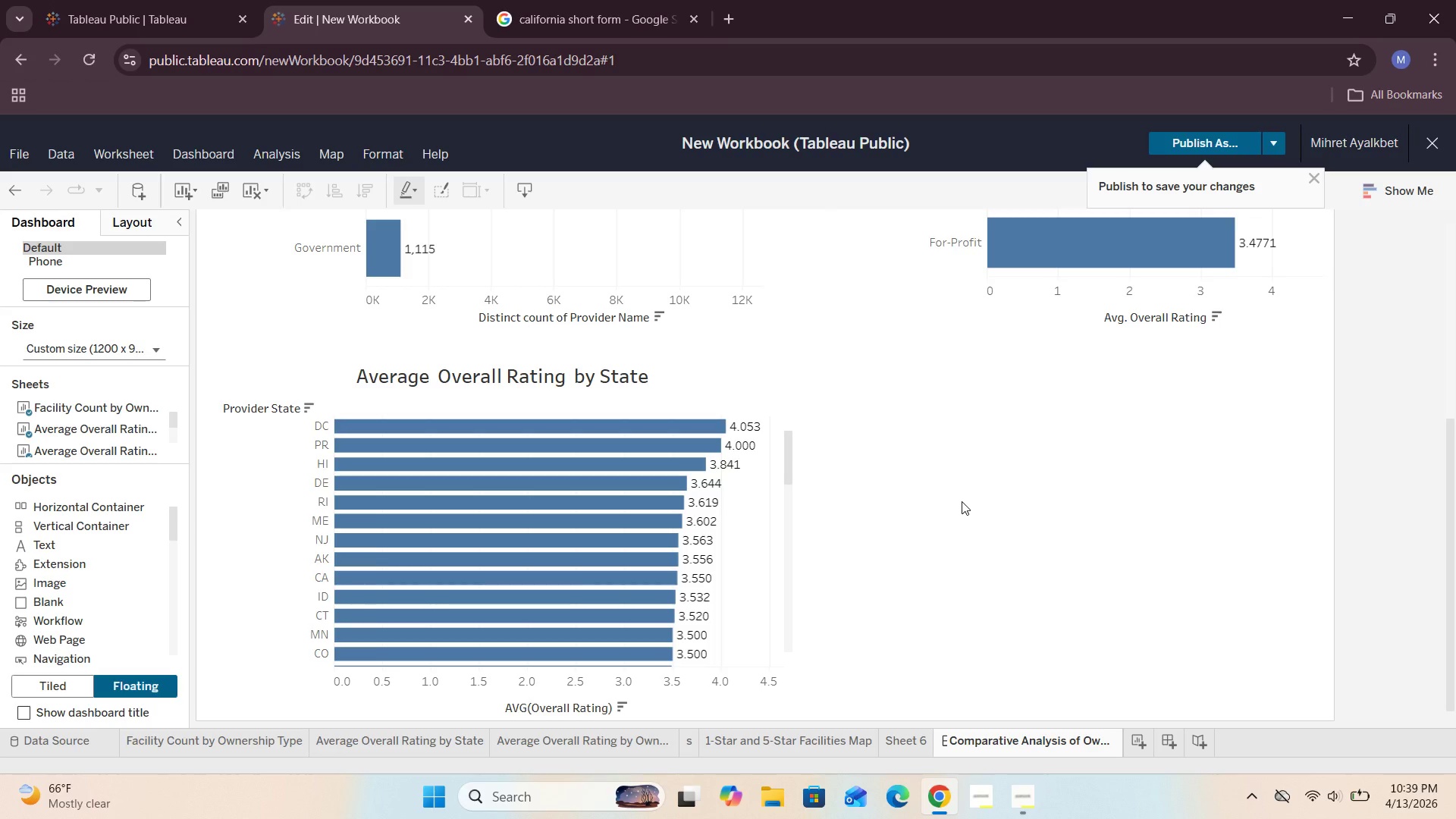 
wait(9.83)
 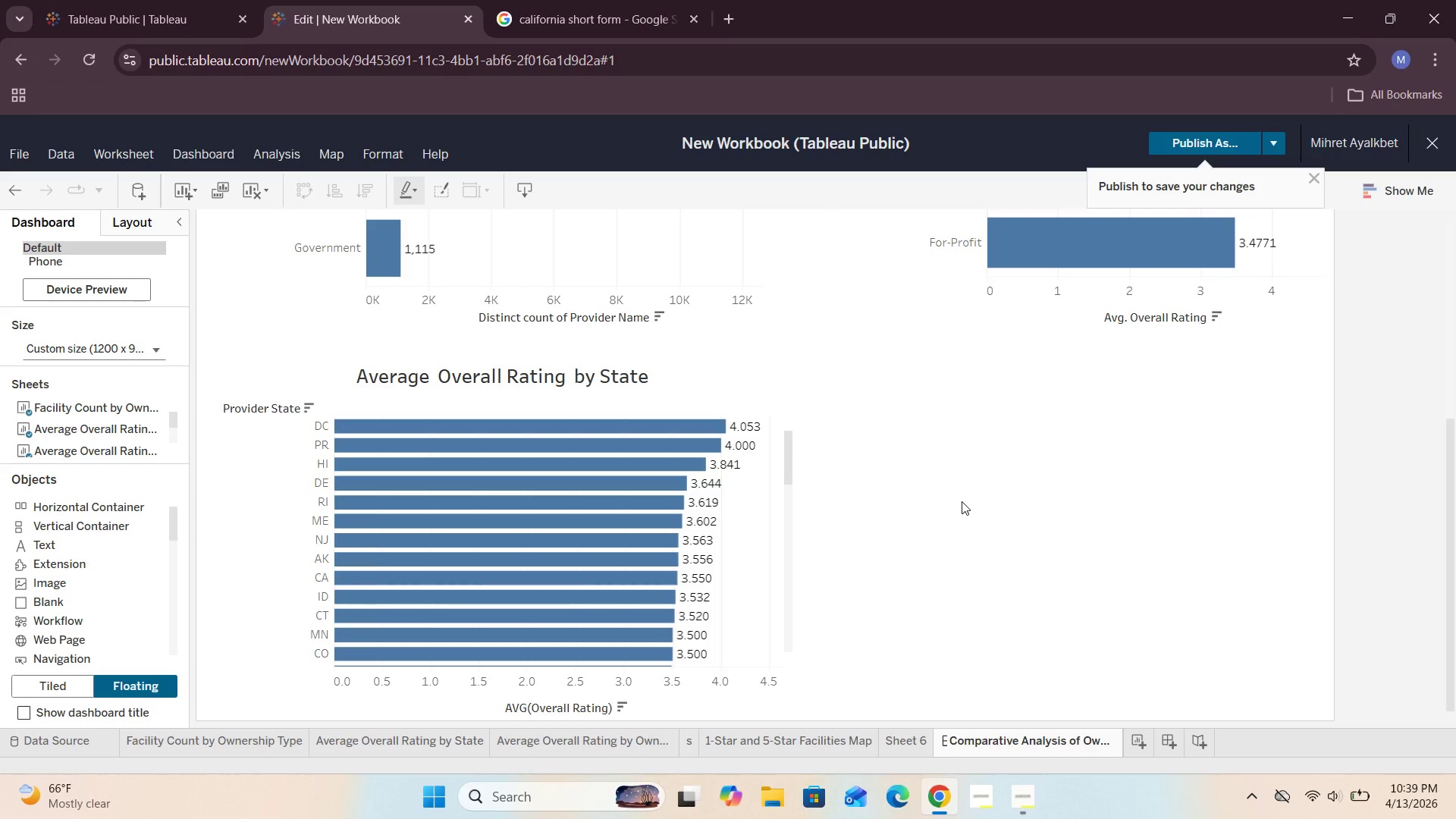 
left_click_drag(start_coordinate=[174, 418], to_coordinate=[173, 442])
 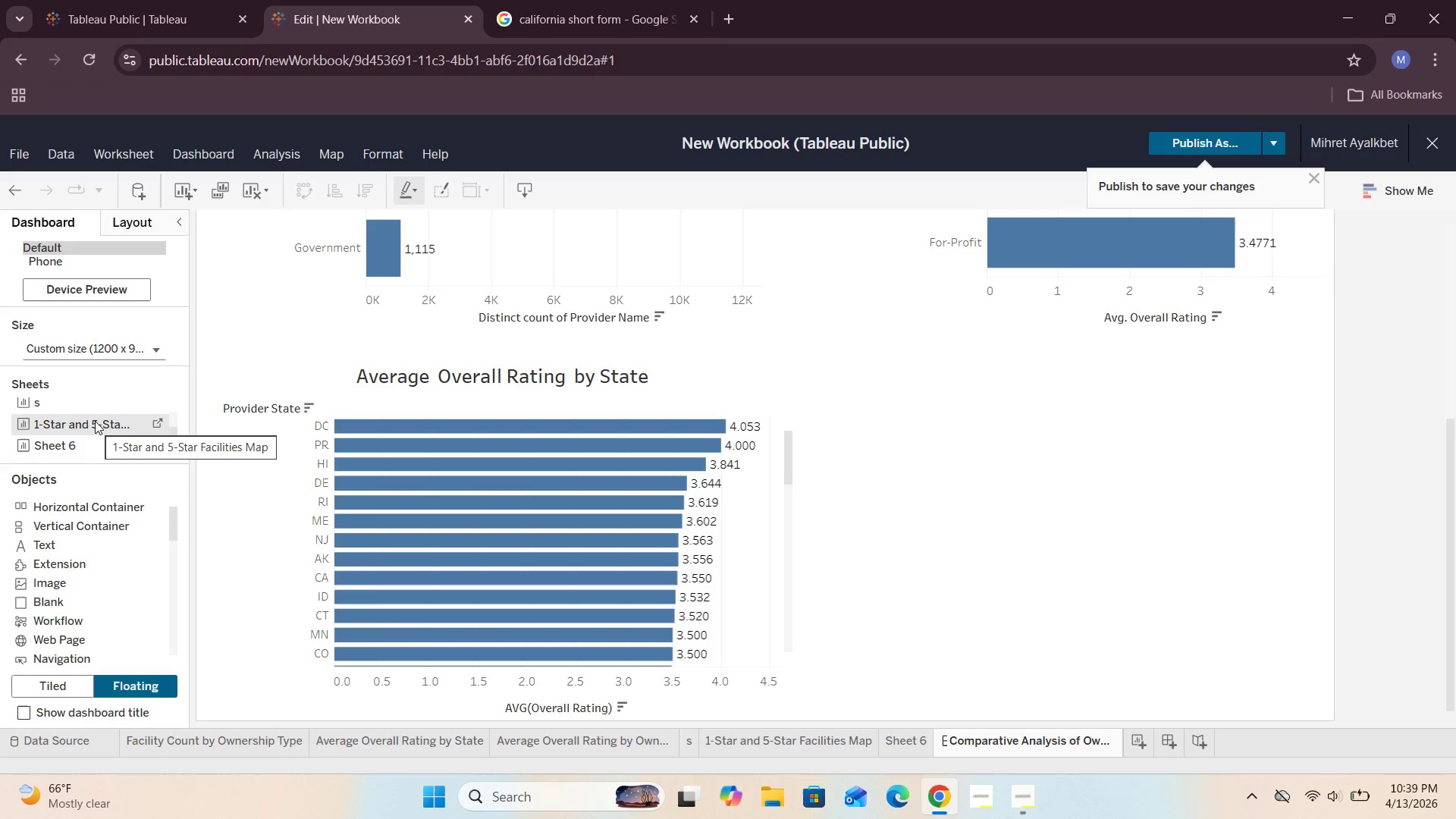 
left_click_drag(start_coordinate=[95, 421], to_coordinate=[899, 430])
 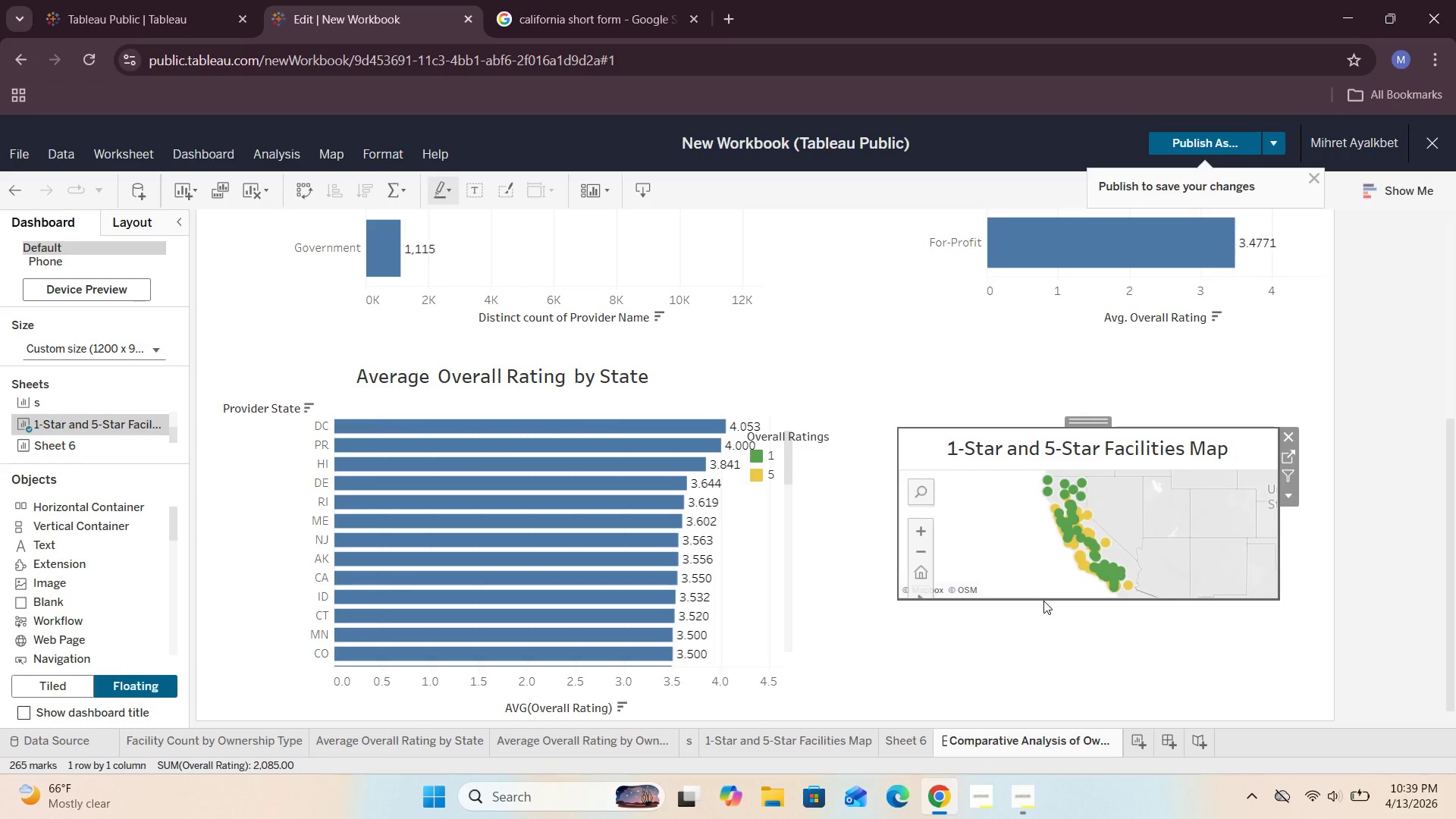 
left_click_drag(start_coordinate=[1043, 598], to_coordinate=[1075, 708])
 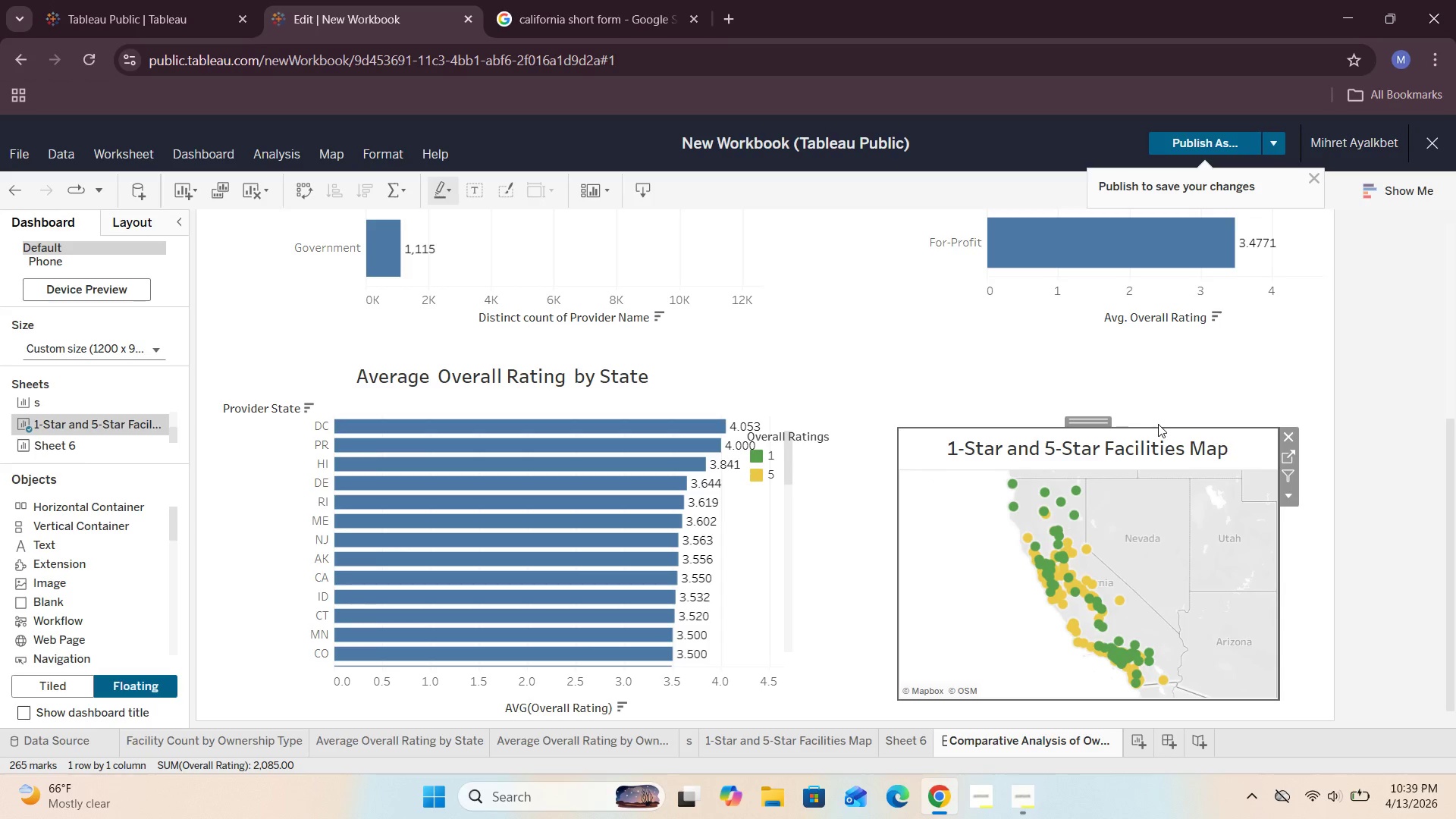 
left_click_drag(start_coordinate=[1166, 427], to_coordinate=[1167, 363])
 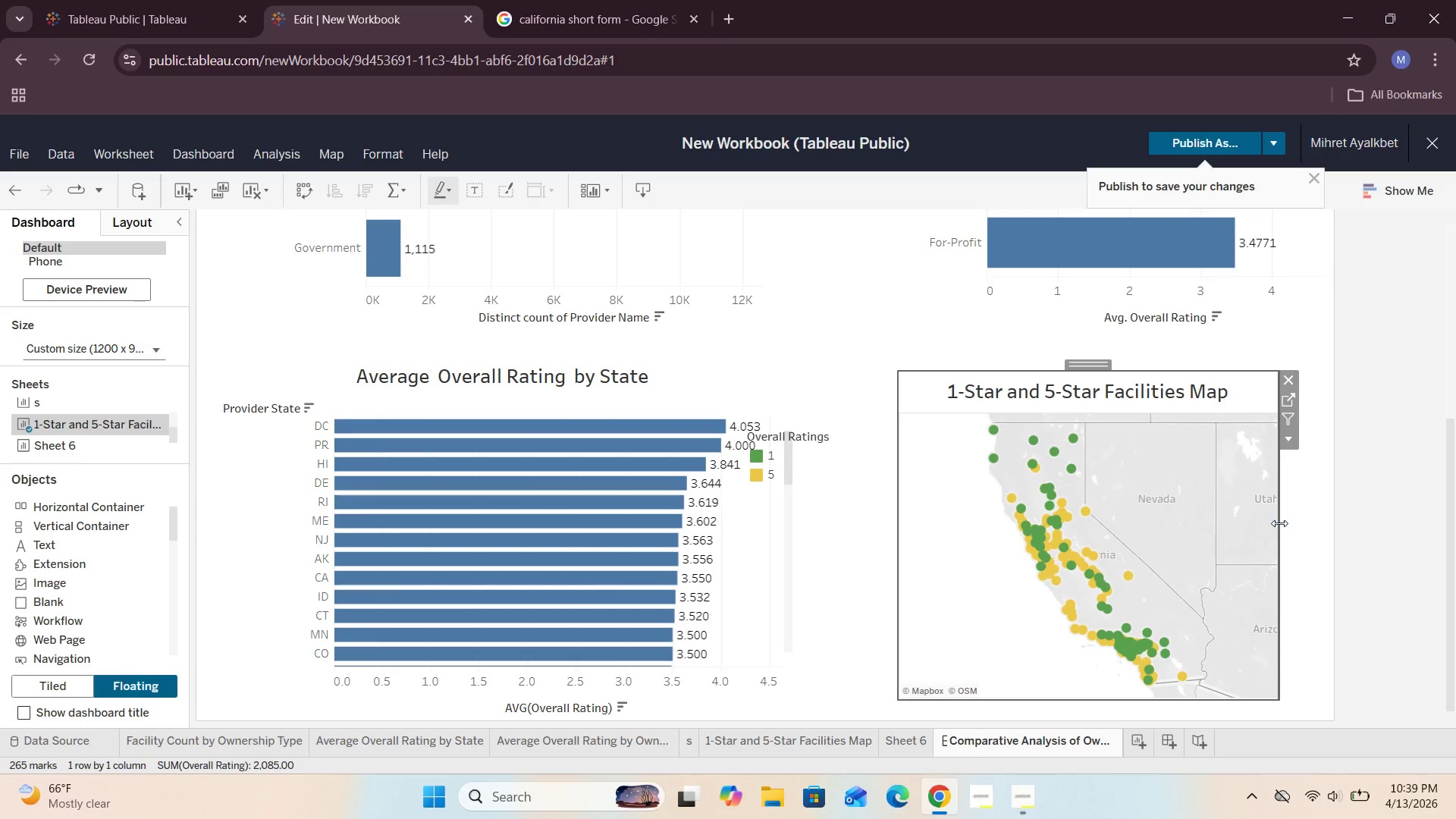 
left_click_drag(start_coordinate=[1279, 528], to_coordinate=[1330, 532])
 